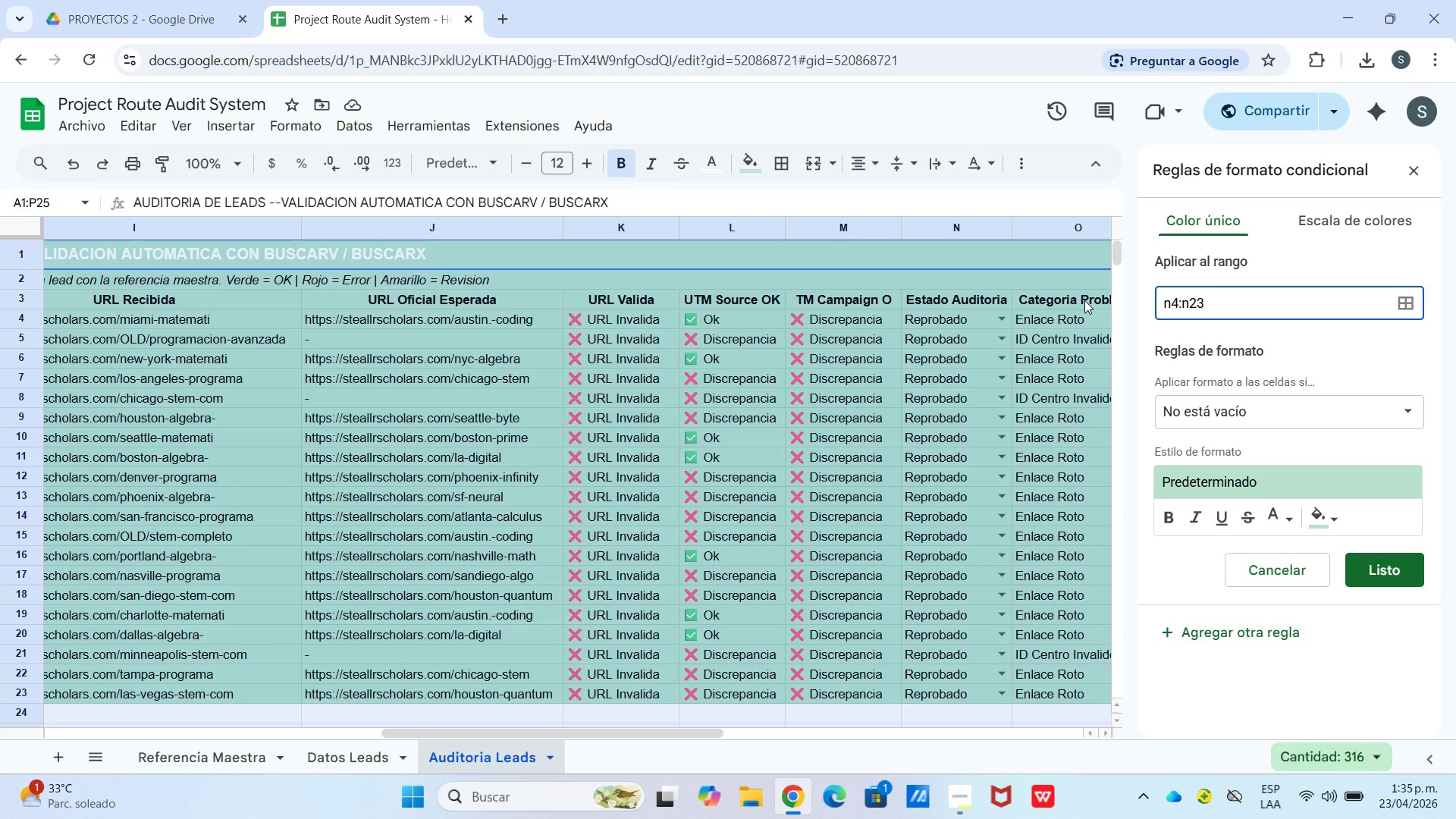 
double_click([1260, 407])
 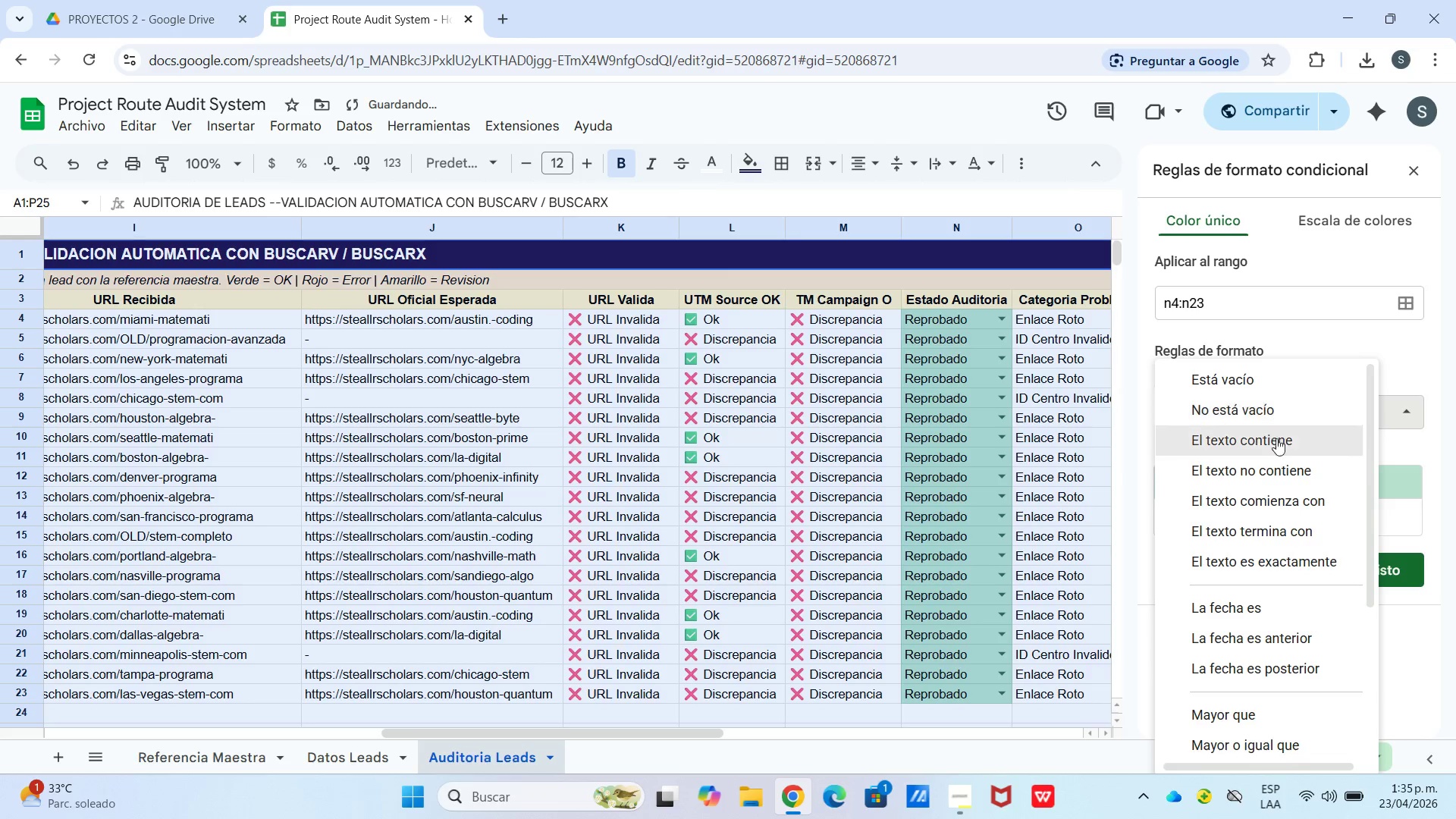 
scroll: coordinate [1264, 593], scroll_direction: down, amount: 10.0
 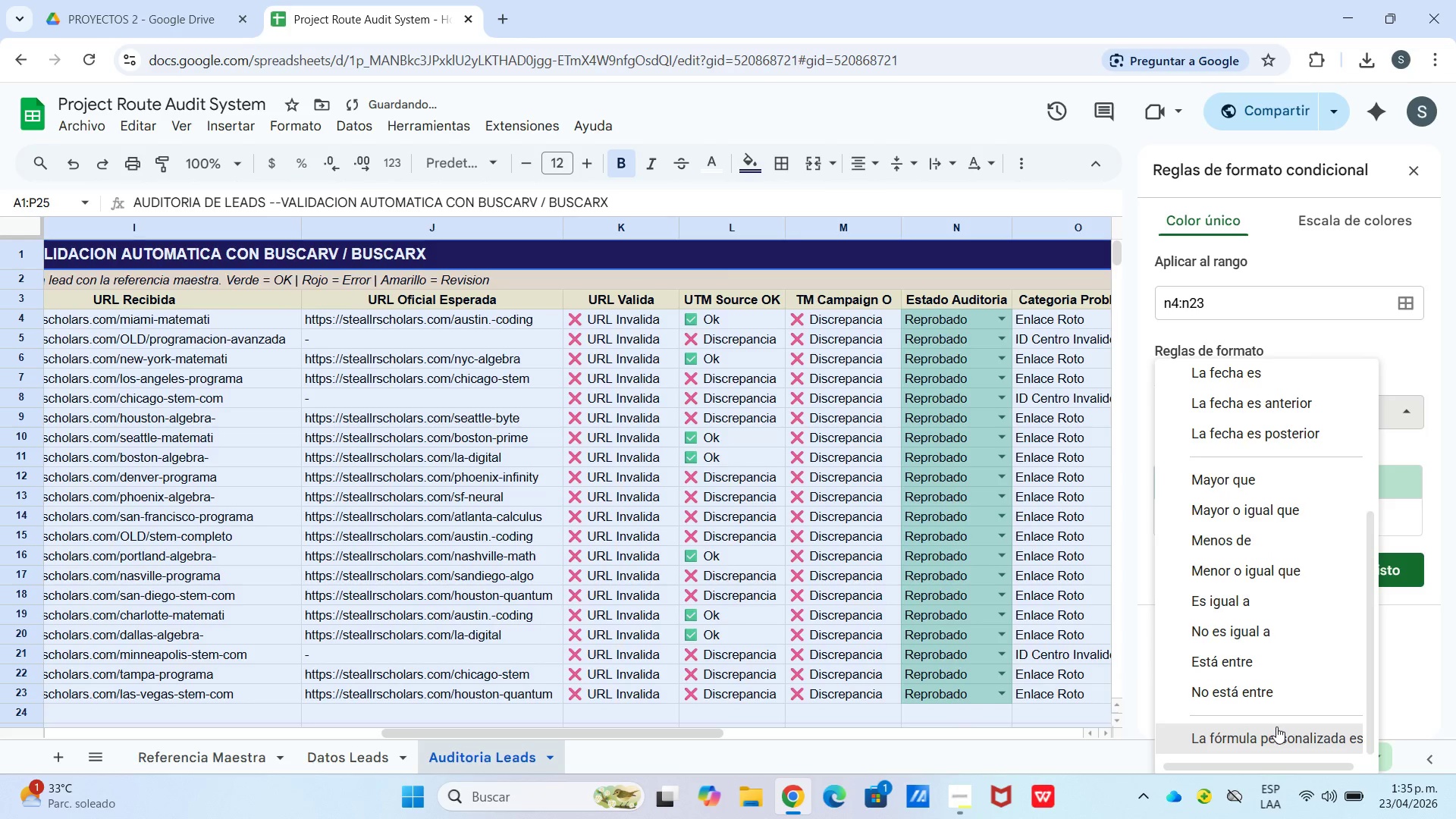 
left_click([1276, 726])
 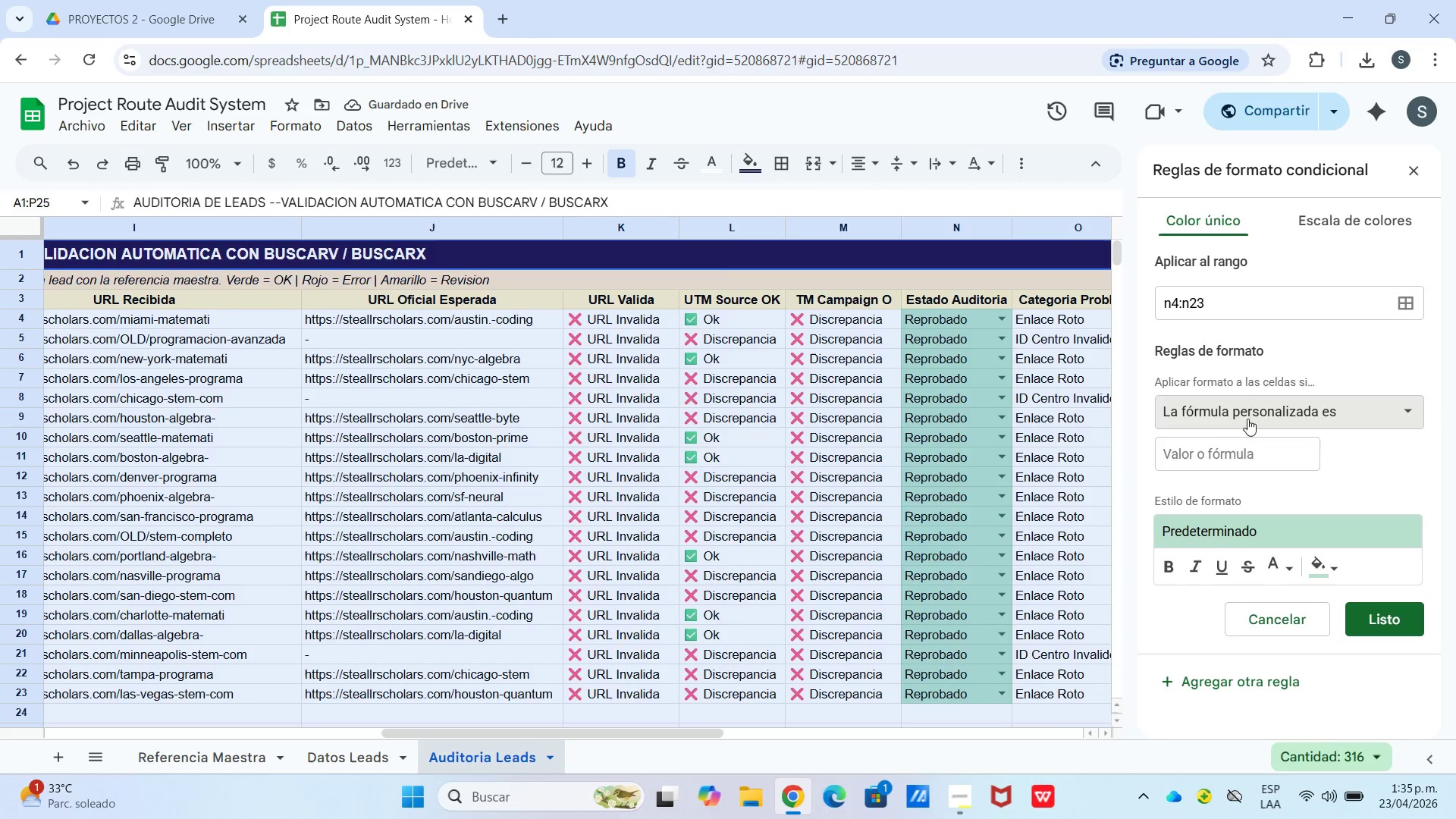 
left_click([1236, 451])
 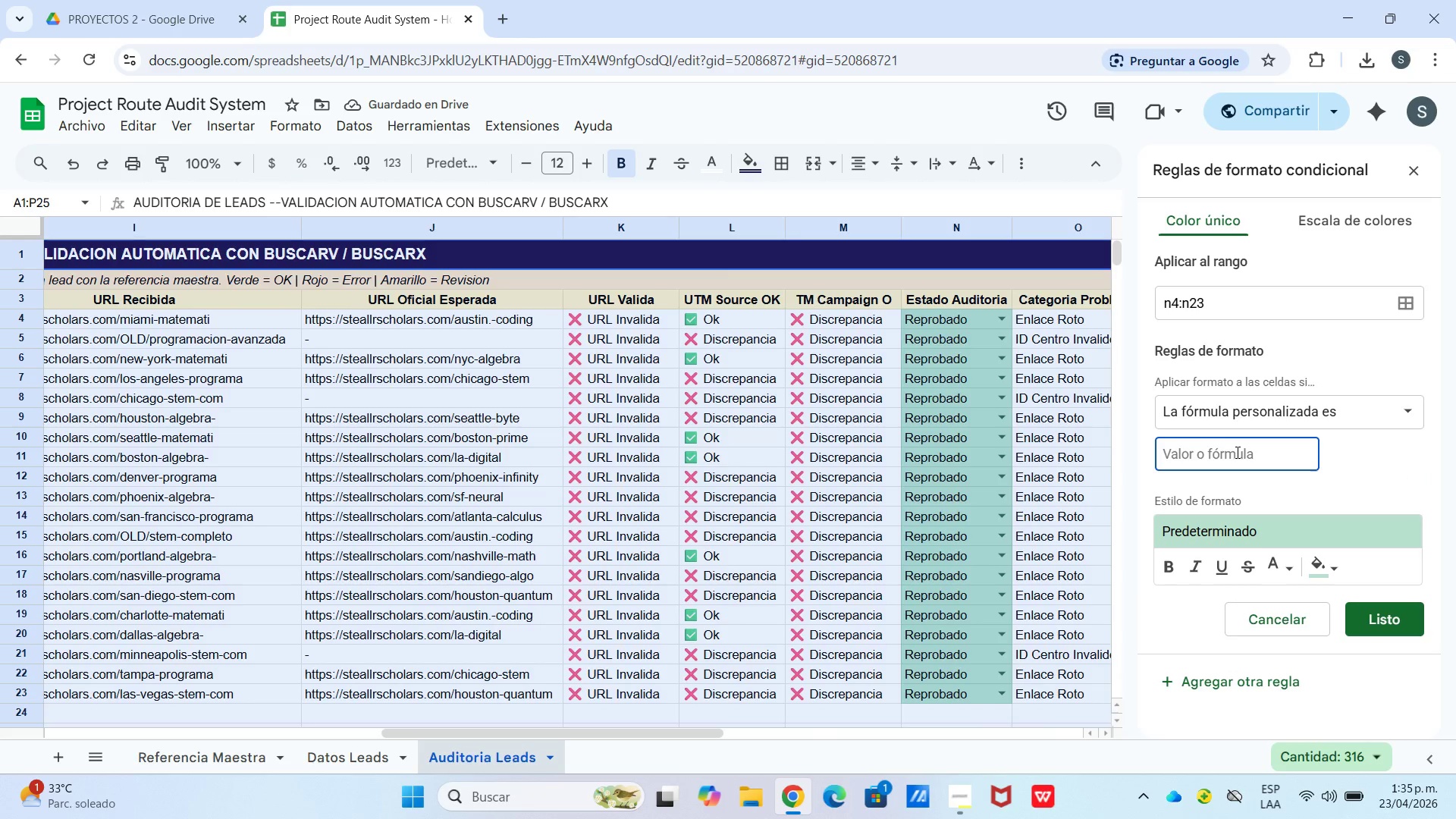 
key(Shift+0)
 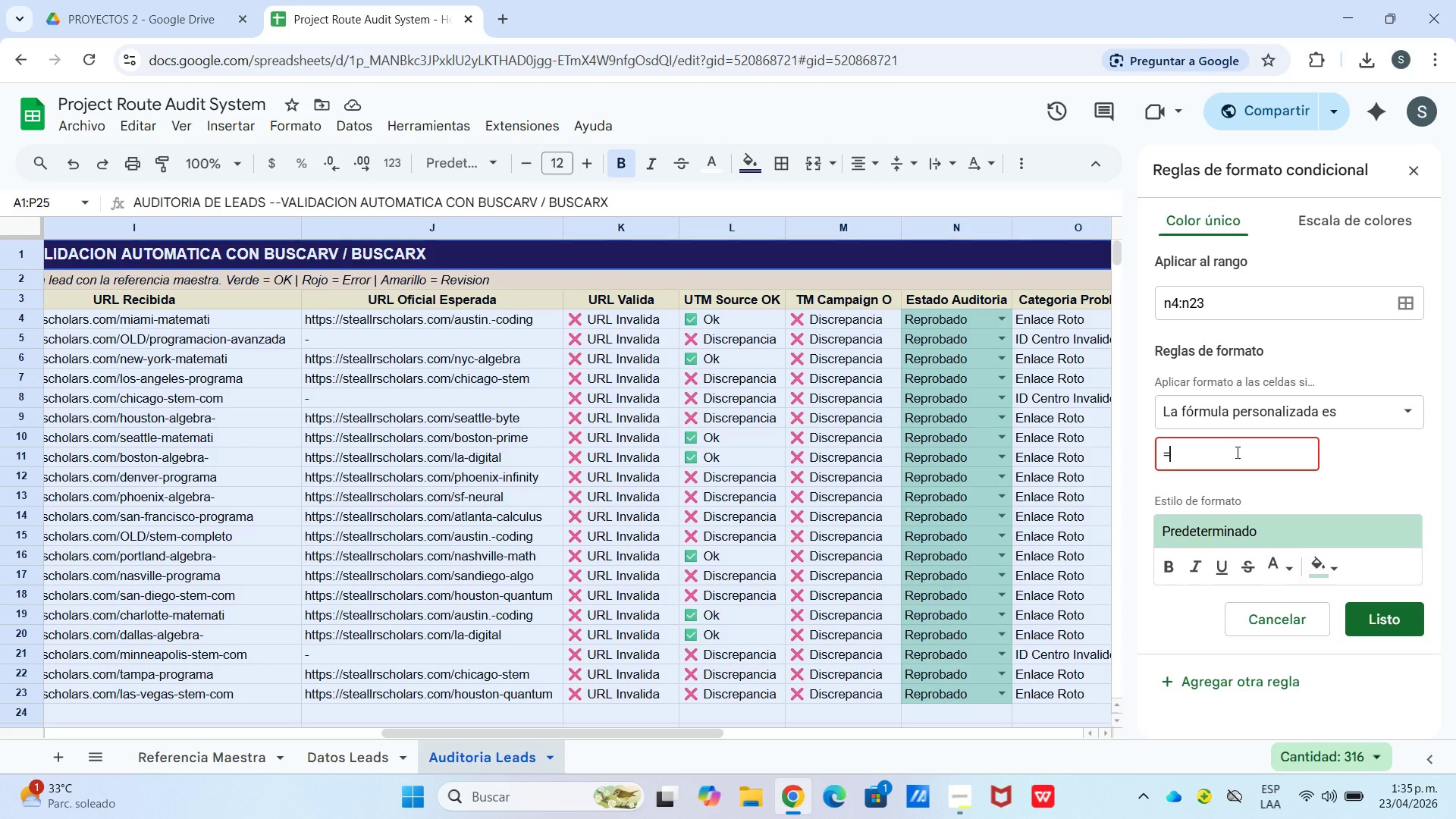 
wait(5.92)
 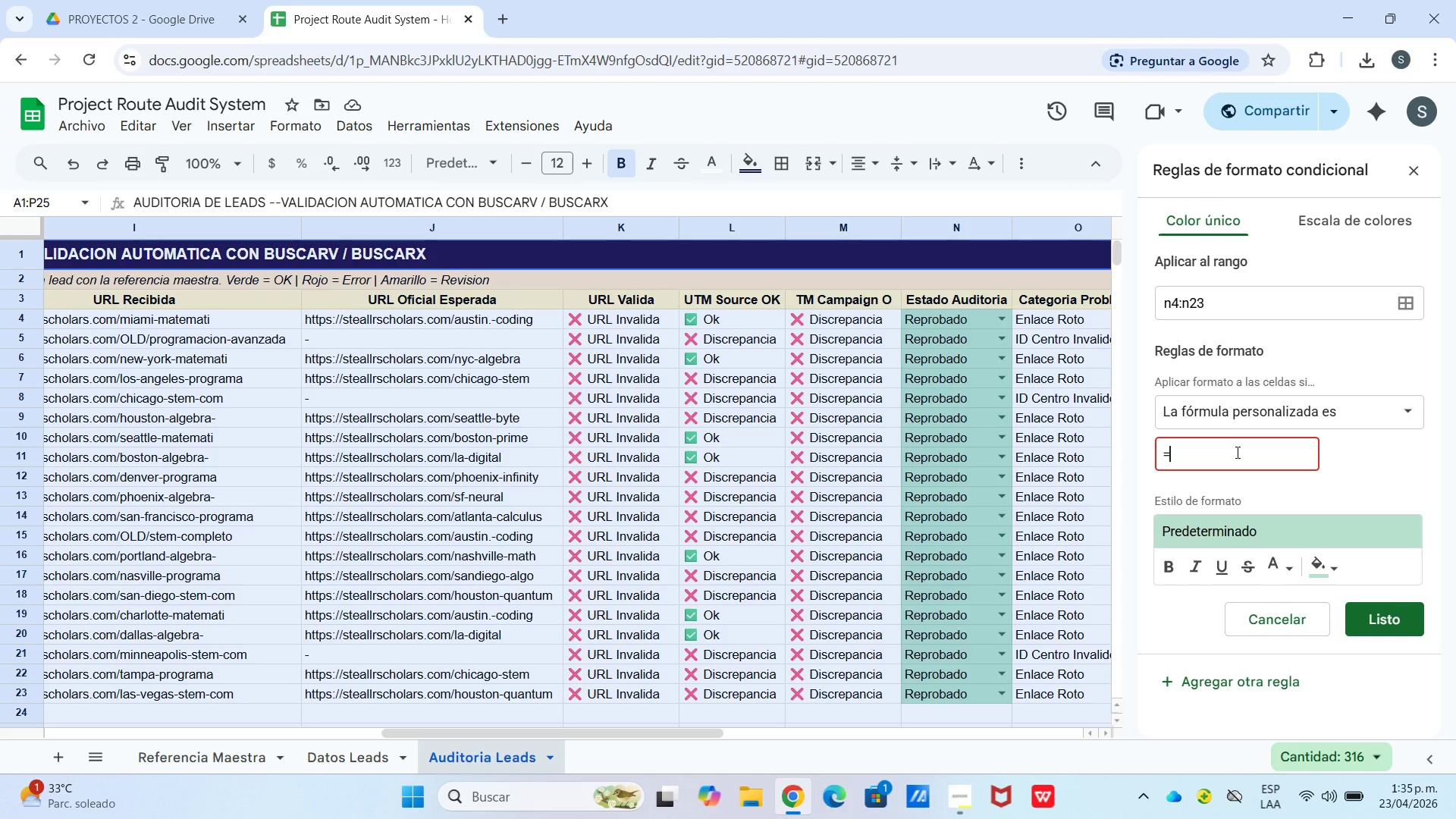 
type(n4)@R)
key(Backspace)
type(Aprobado@)
 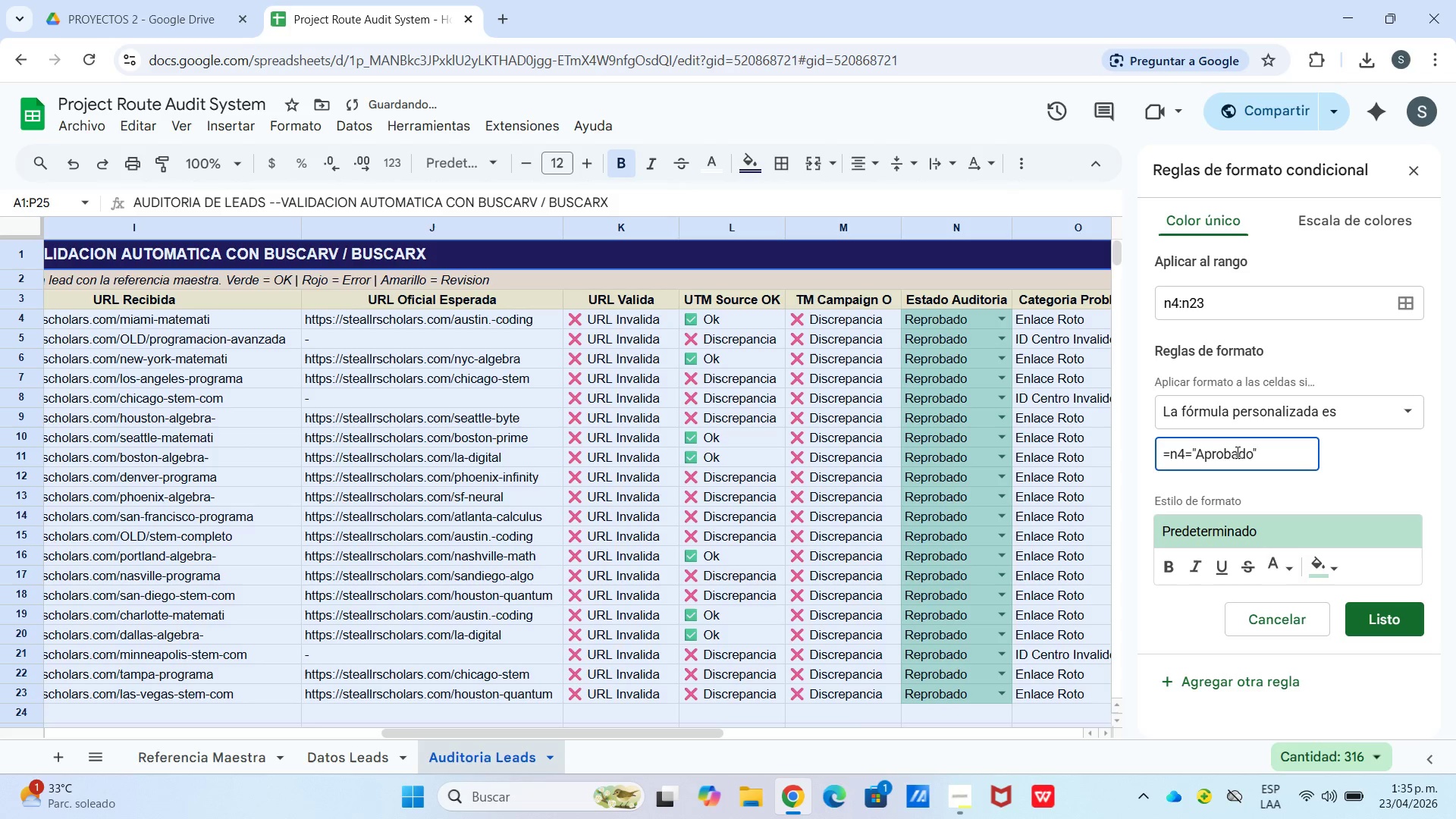 
wait(8.83)
 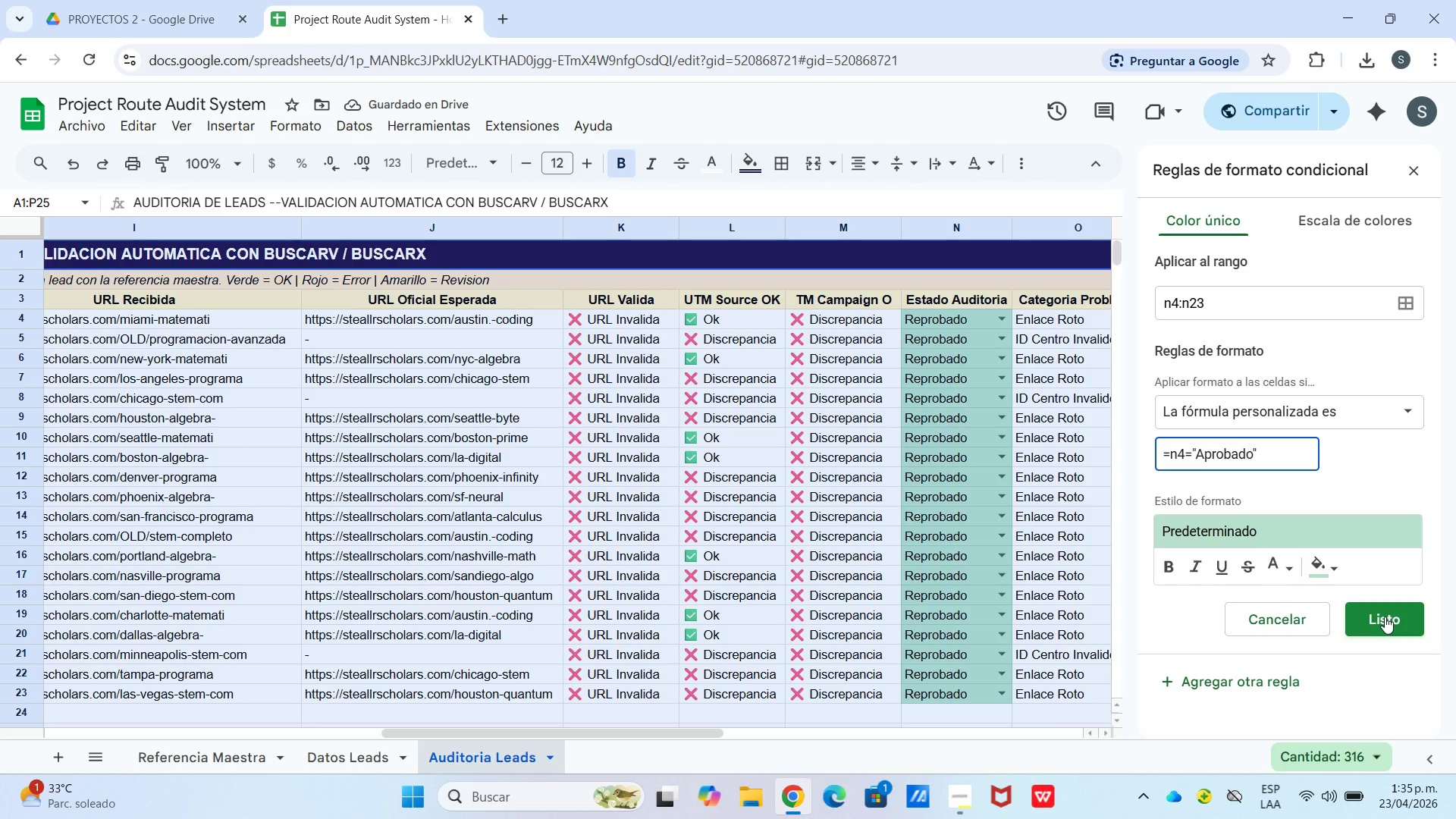 
left_click([1384, 616])
 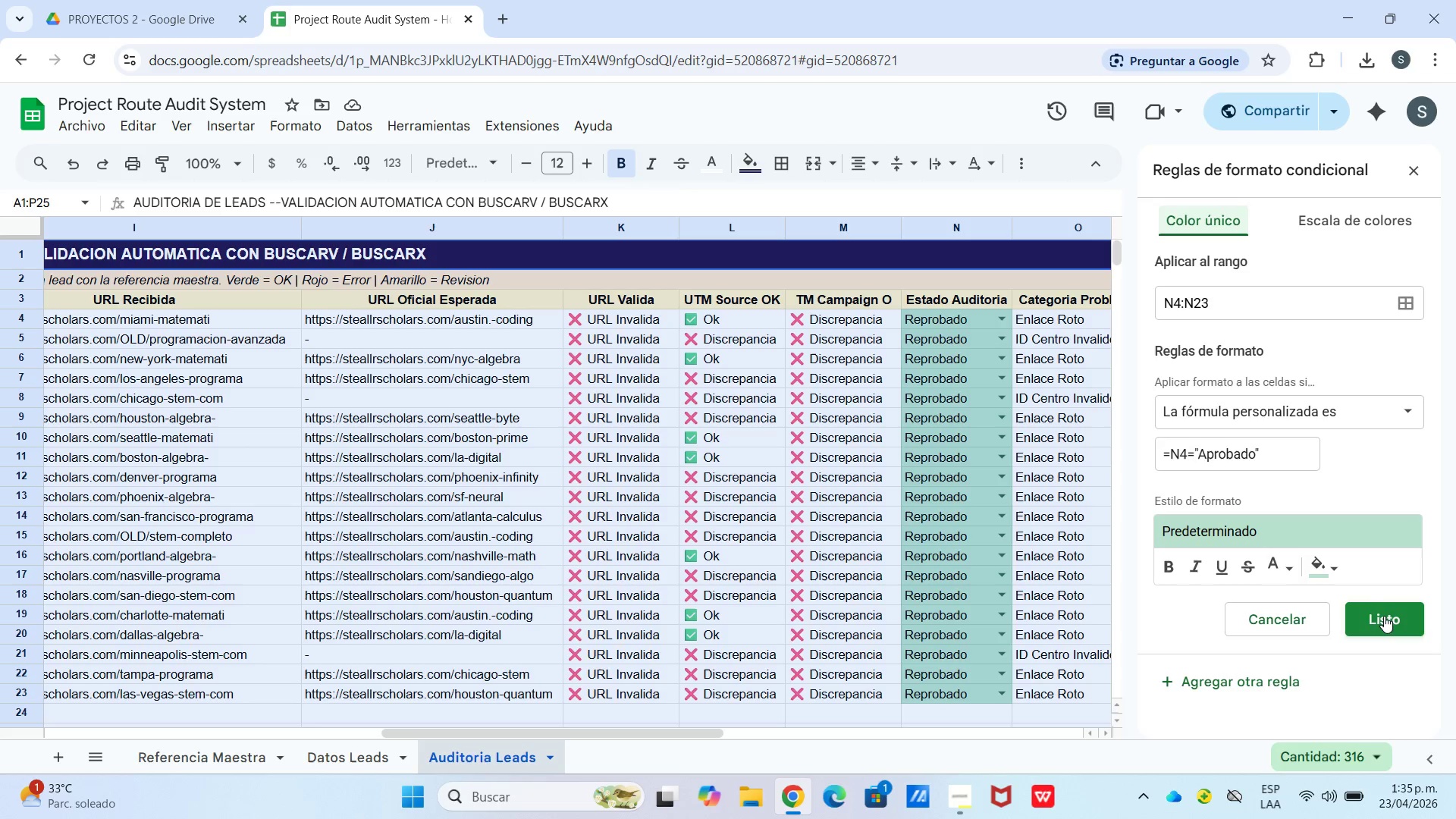 
double_click([1384, 616])
 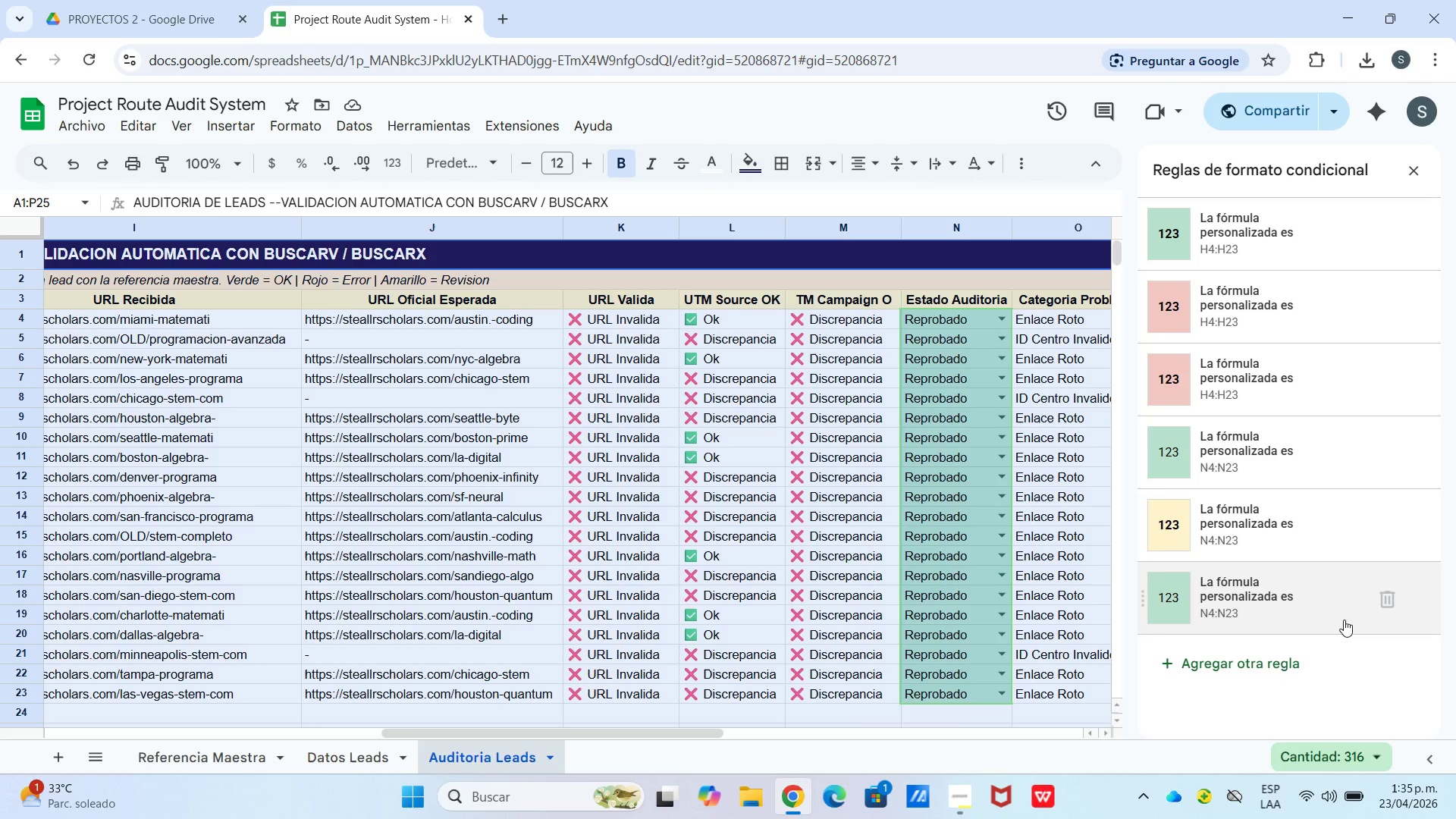 
wait(5.14)
 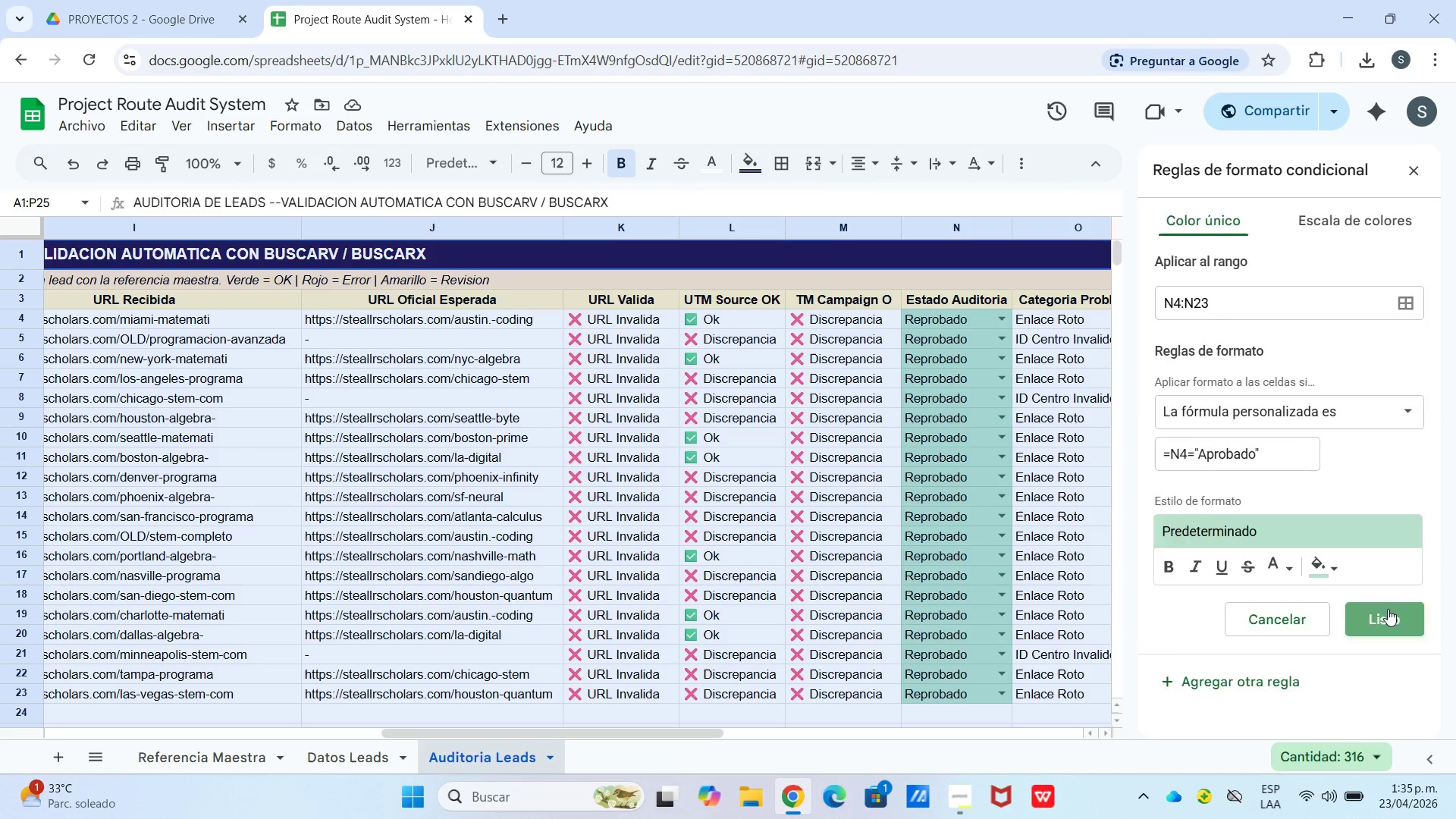 
left_click([1308, 463])
 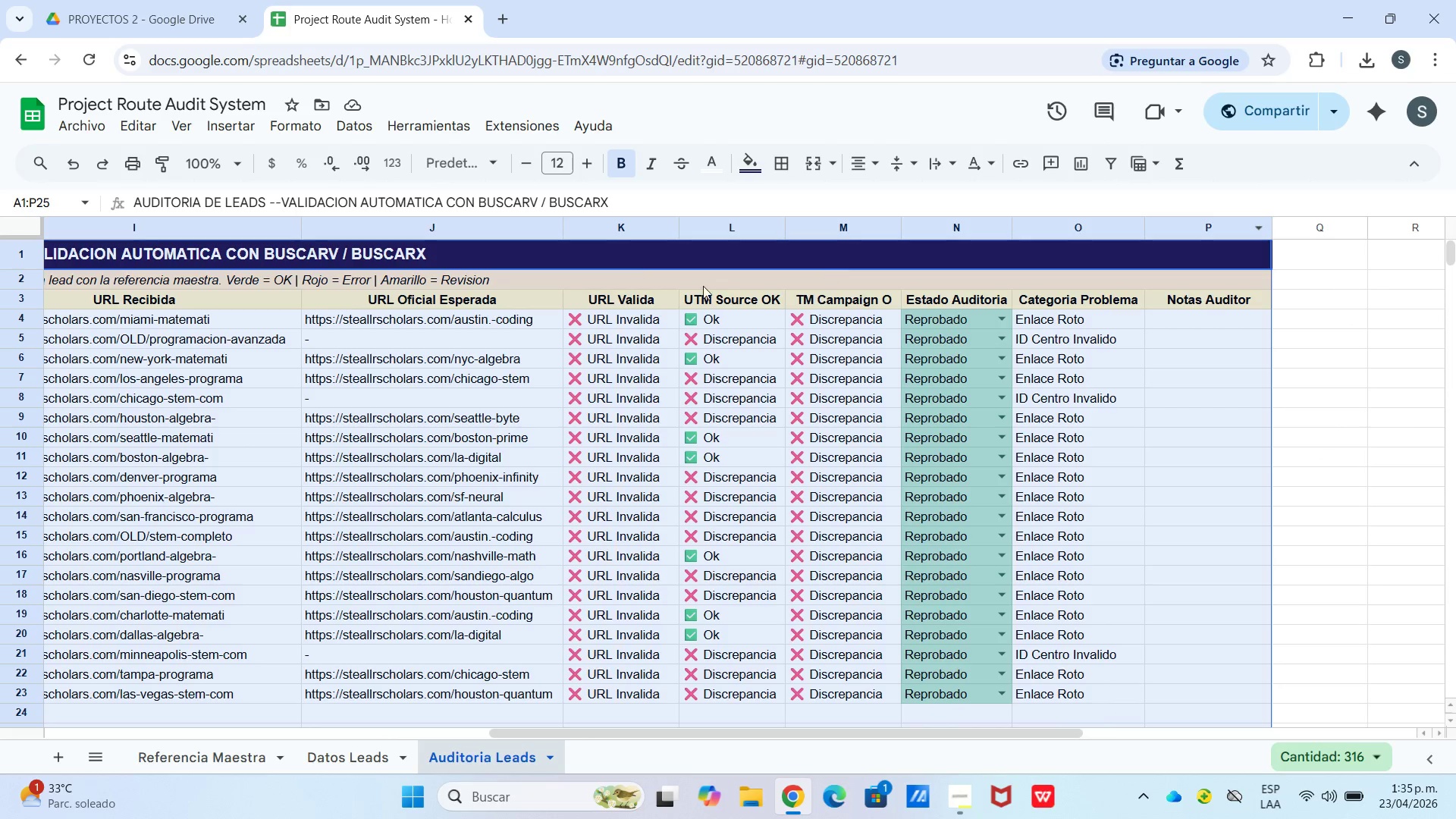 
left_click([313, 127])
 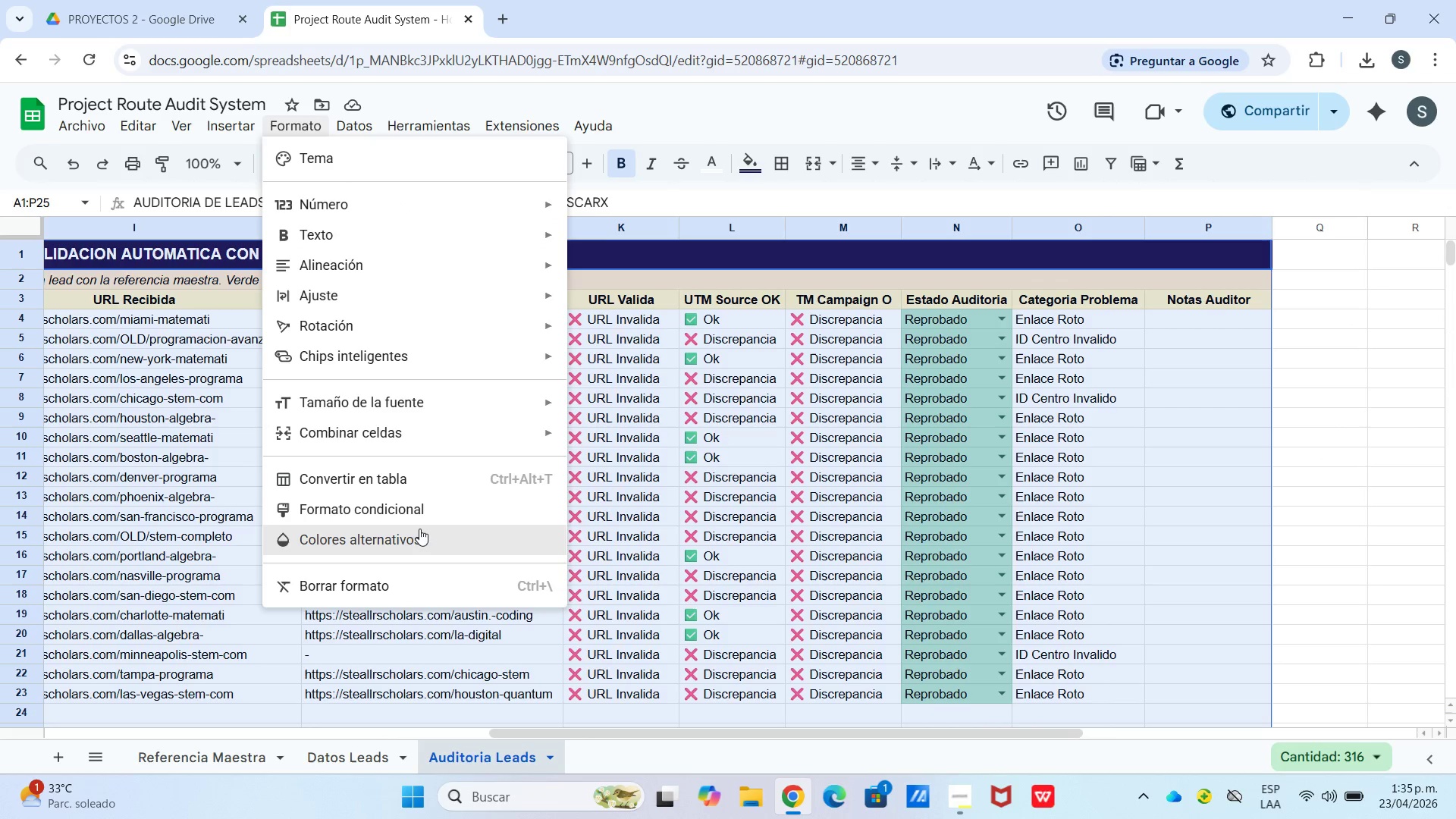 
left_click([412, 519])
 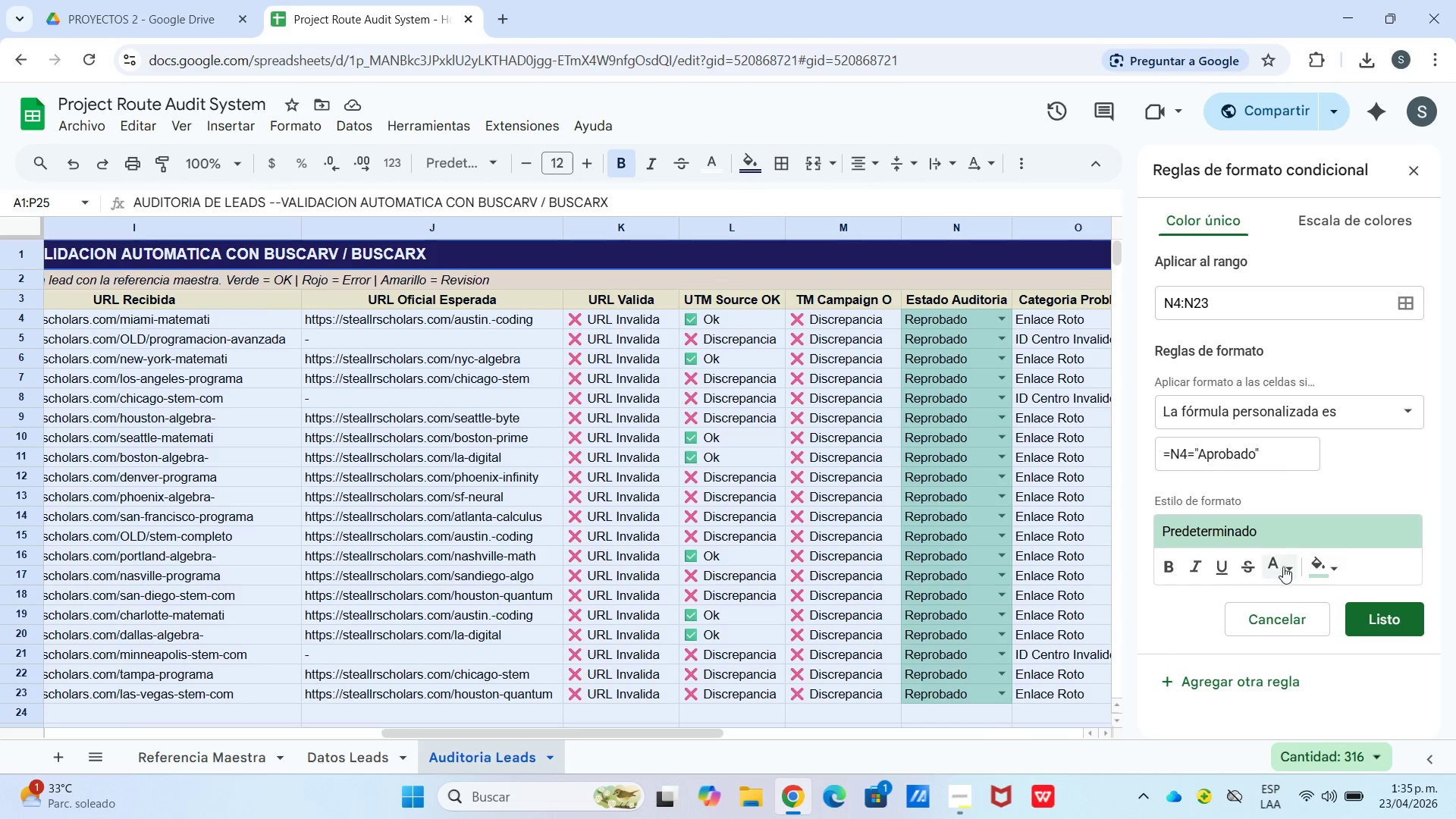 
left_click([1257, 529])
 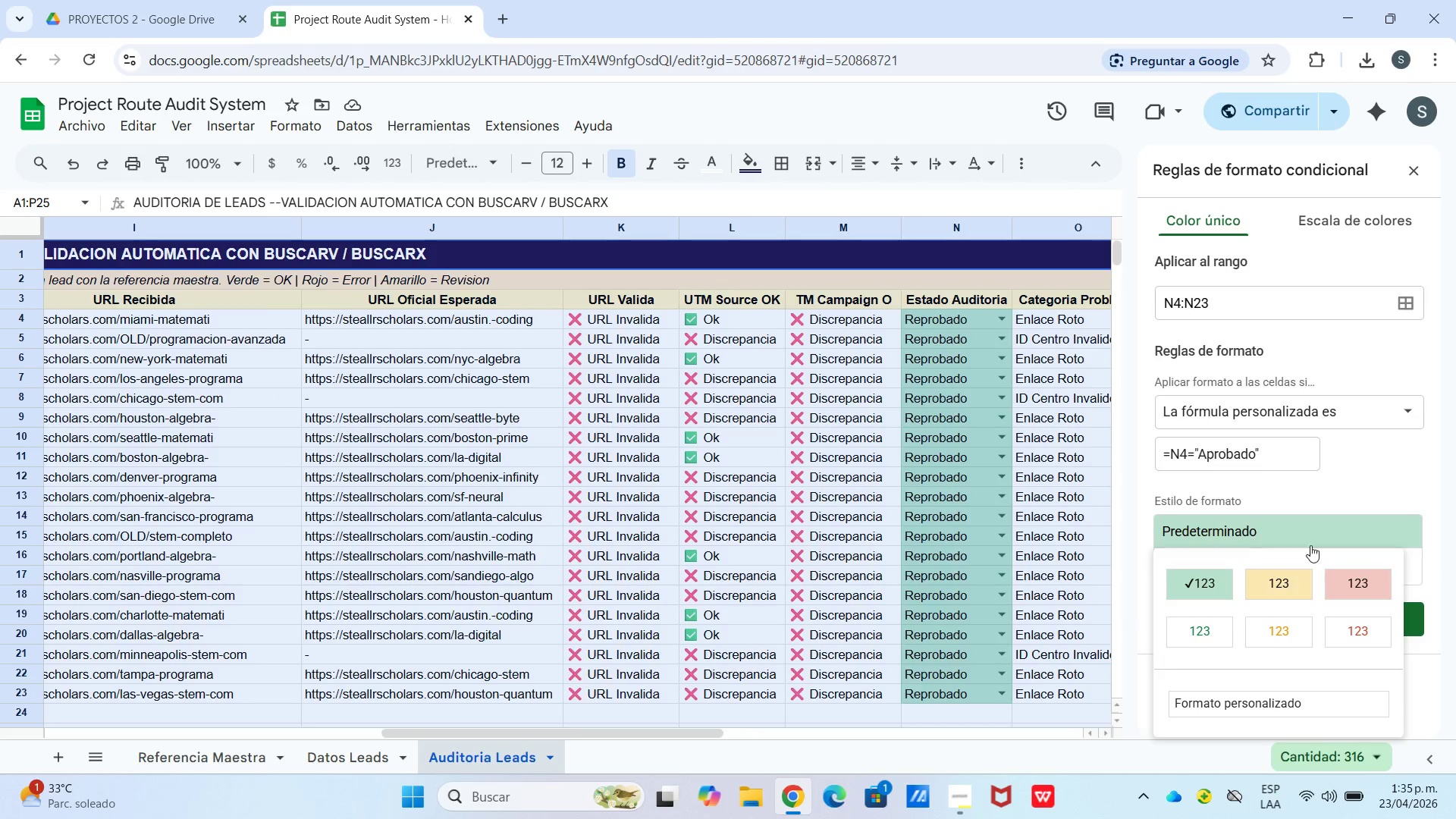 
mouse_move([1339, 581])
 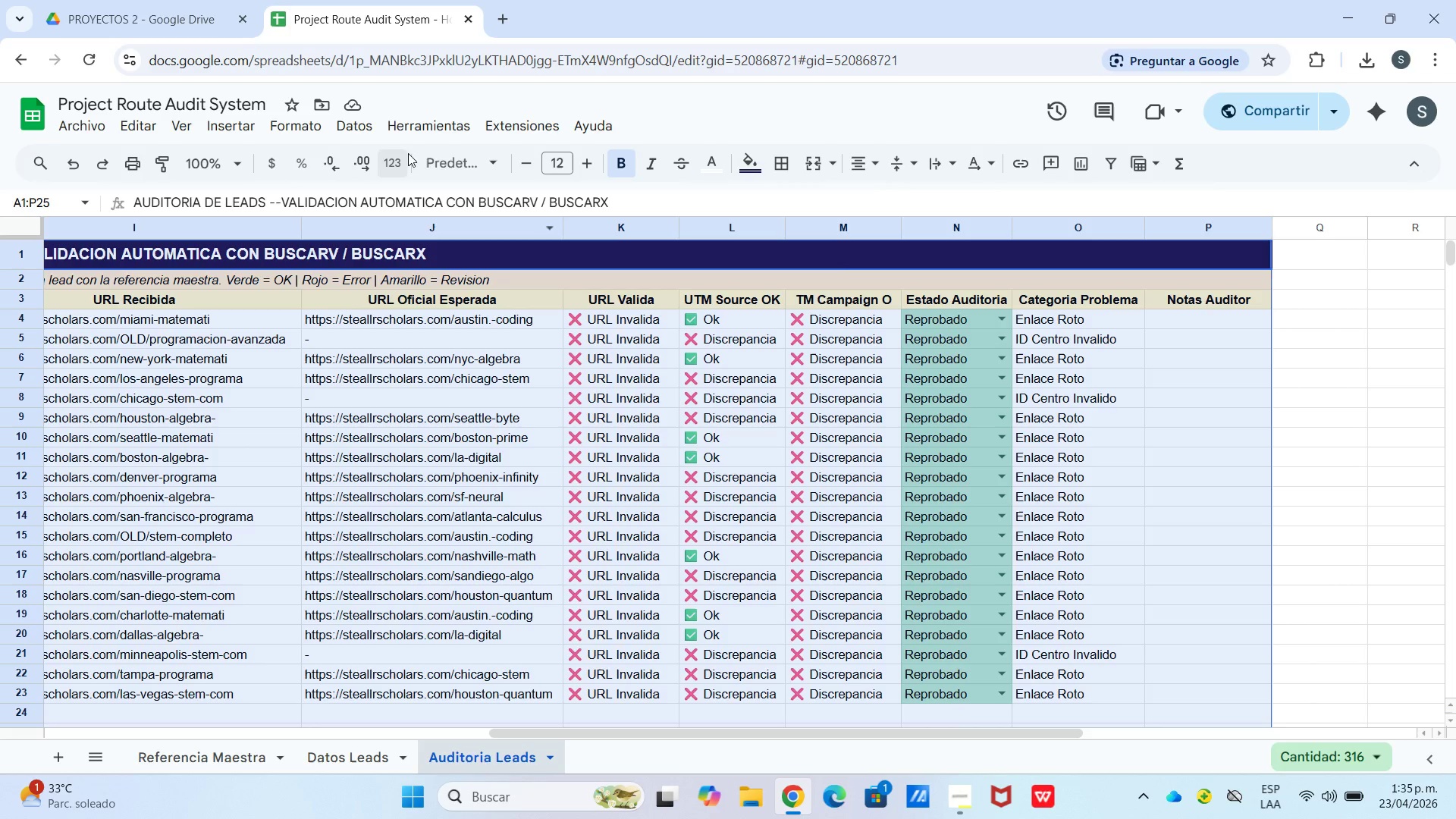 
left_click([297, 124])
 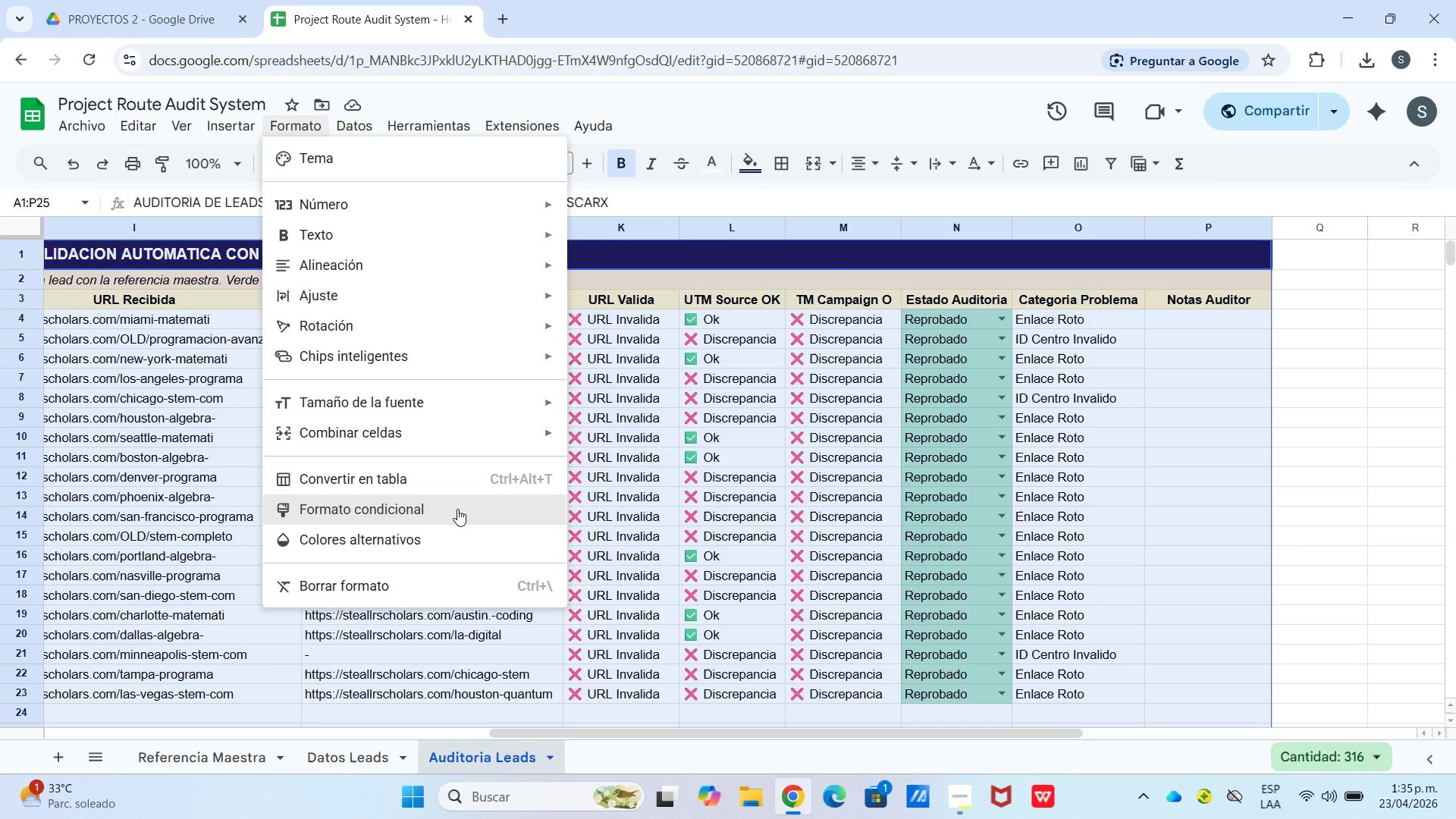 
left_click([458, 510])
 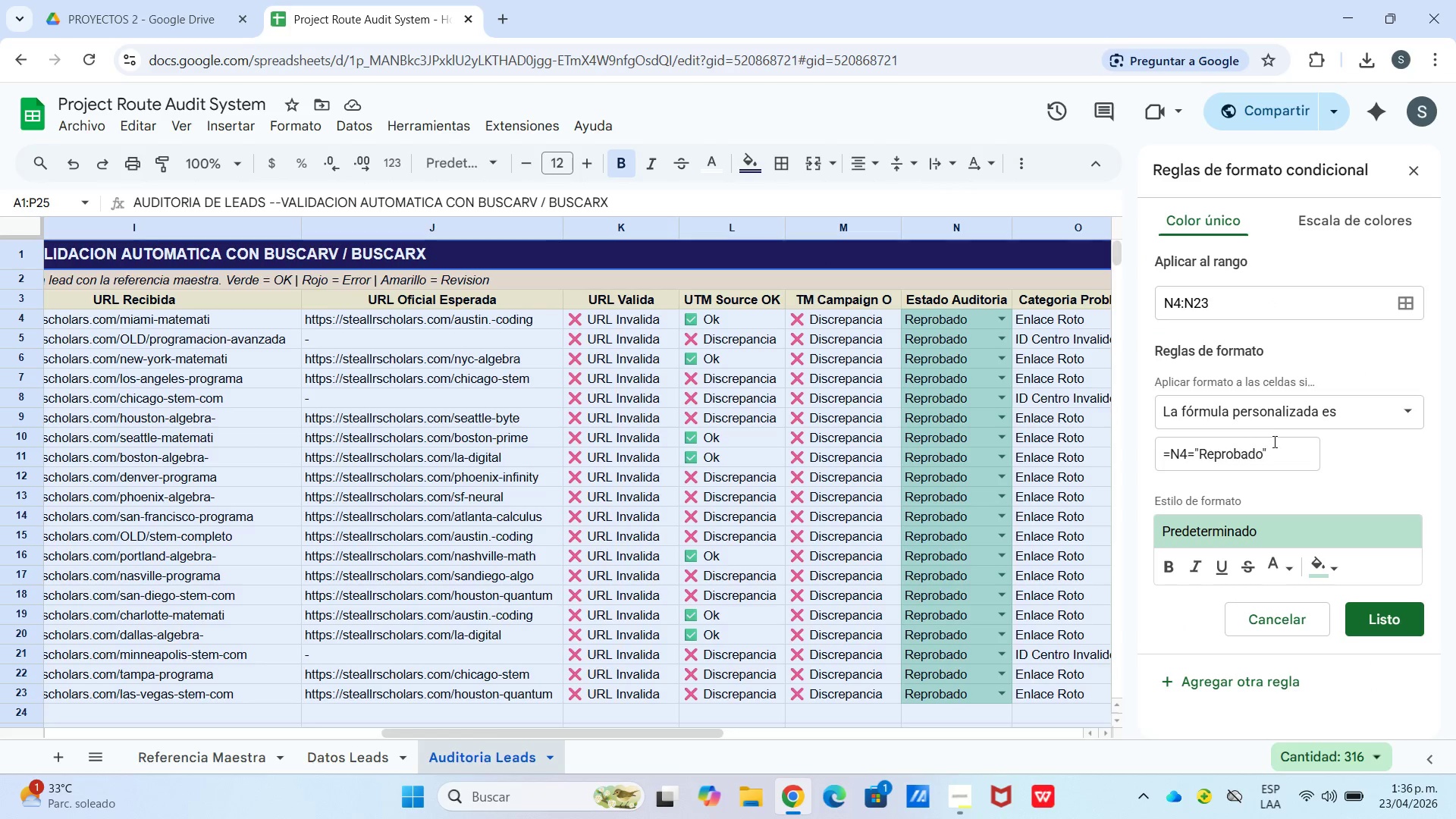 
left_click([1286, 531])
 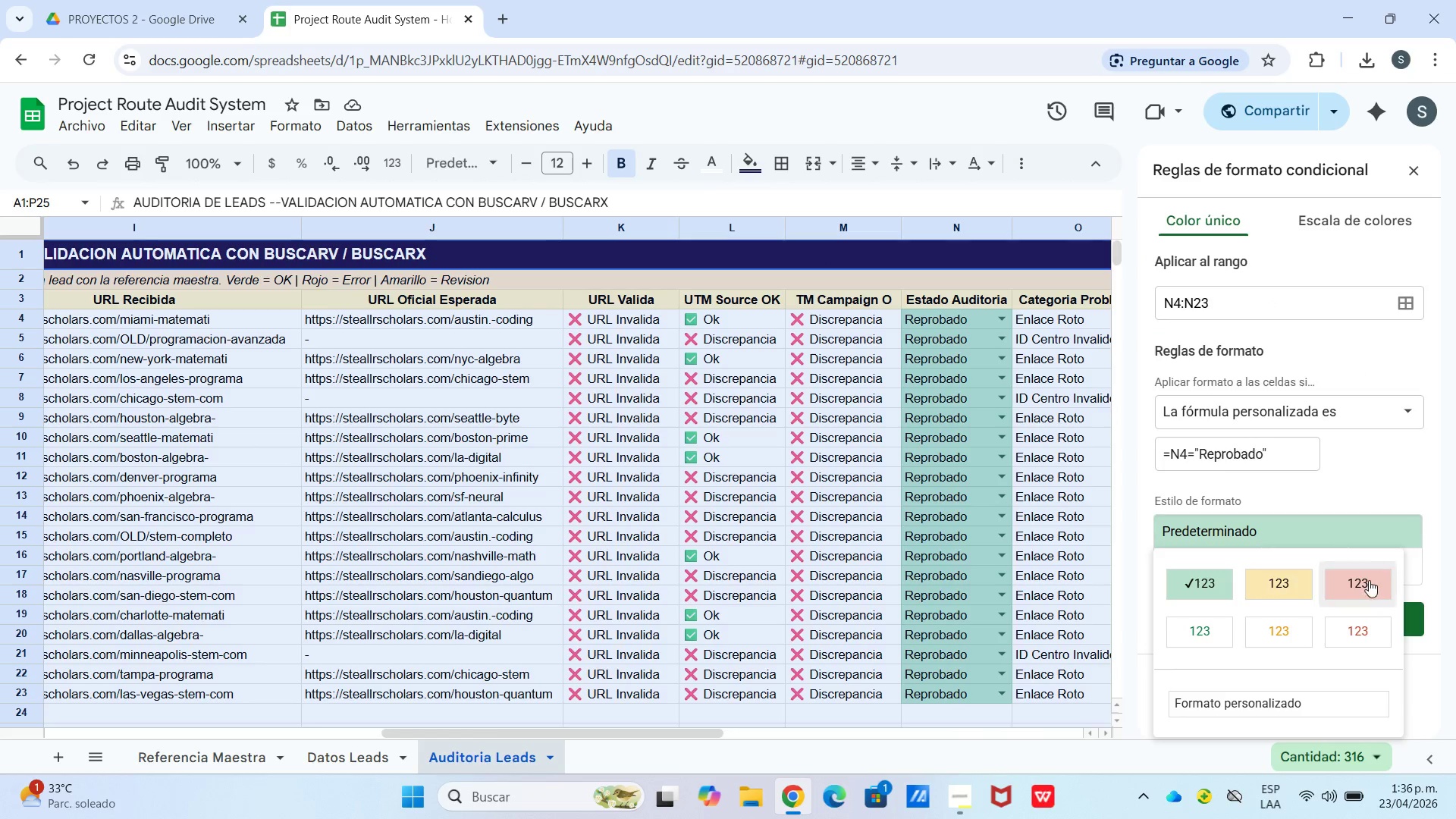 
left_click([1367, 581])
 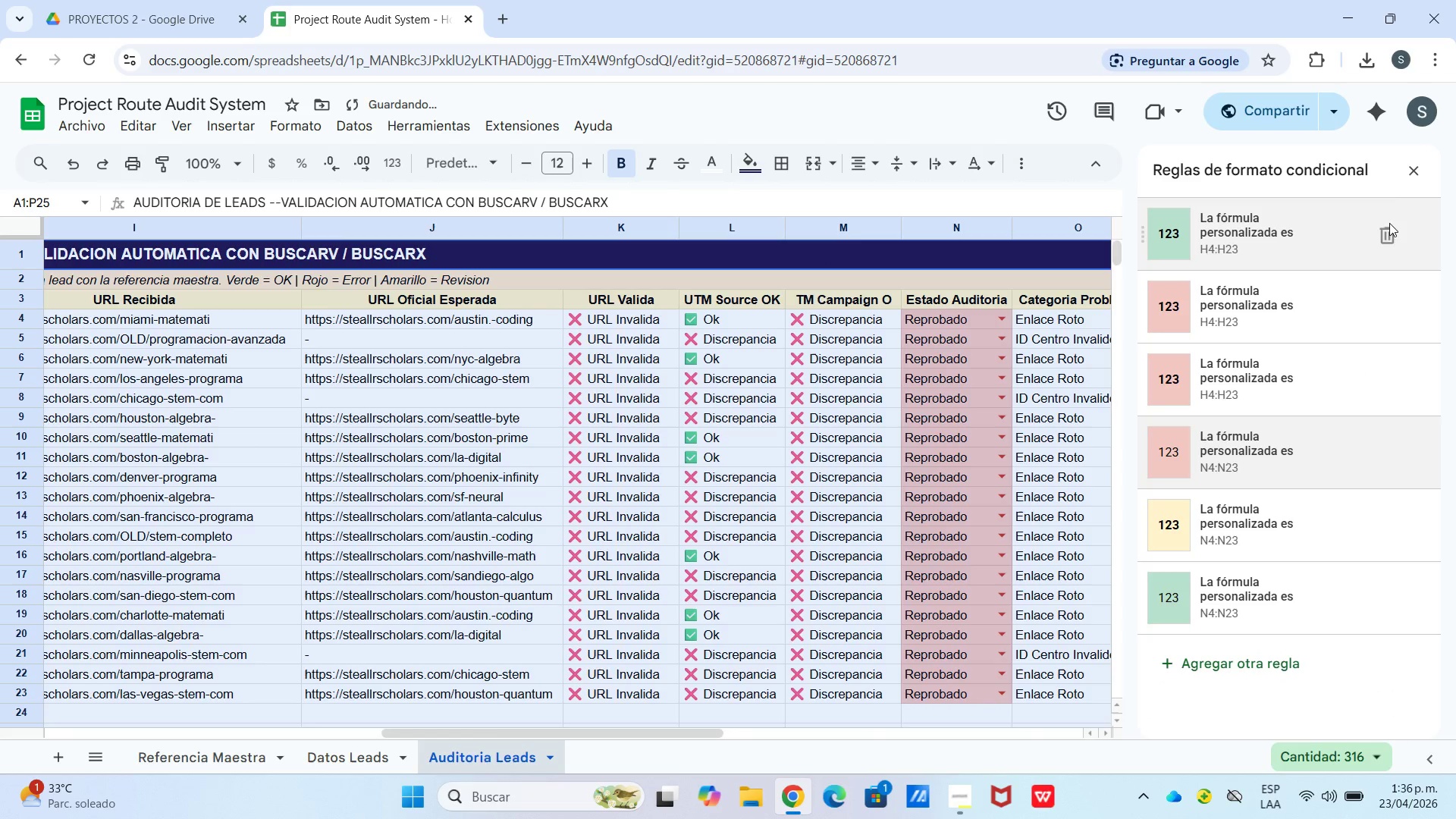 
left_click([1422, 177])
 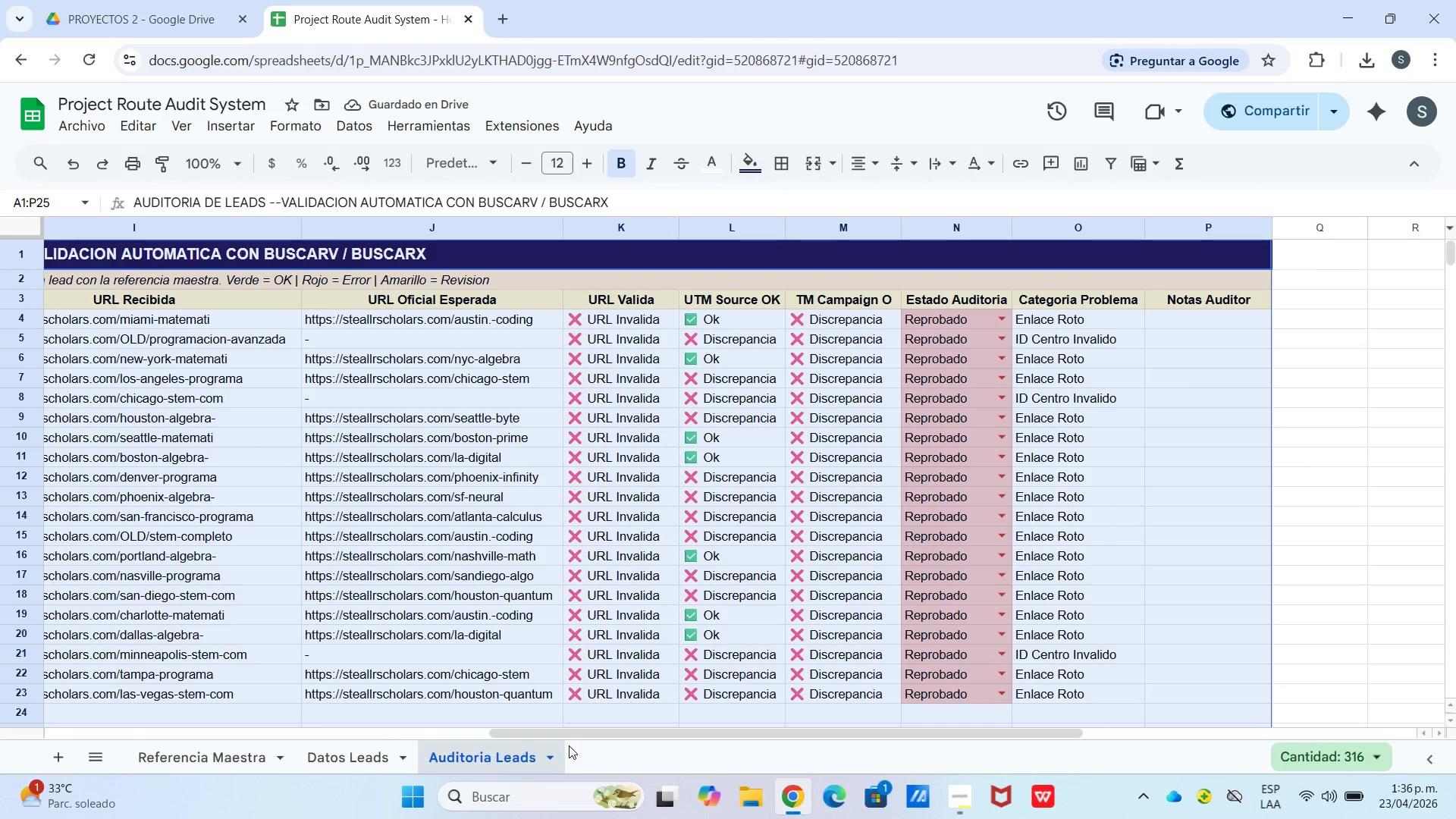 
left_click_drag(start_coordinate=[570, 732], to_coordinate=[278, 731])
 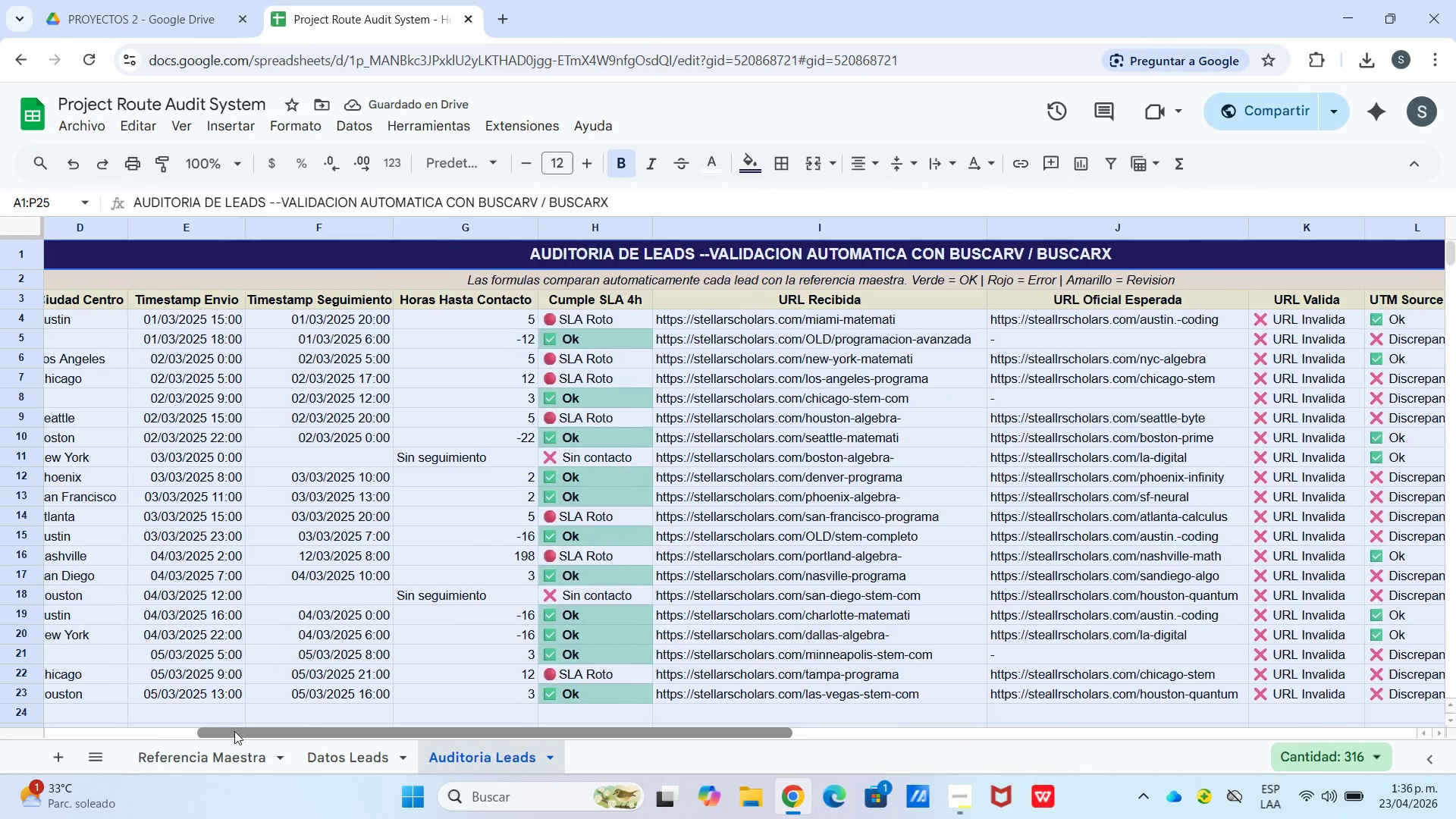 
left_click_drag(start_coordinate=[254, 731], to_coordinate=[846, 695])
 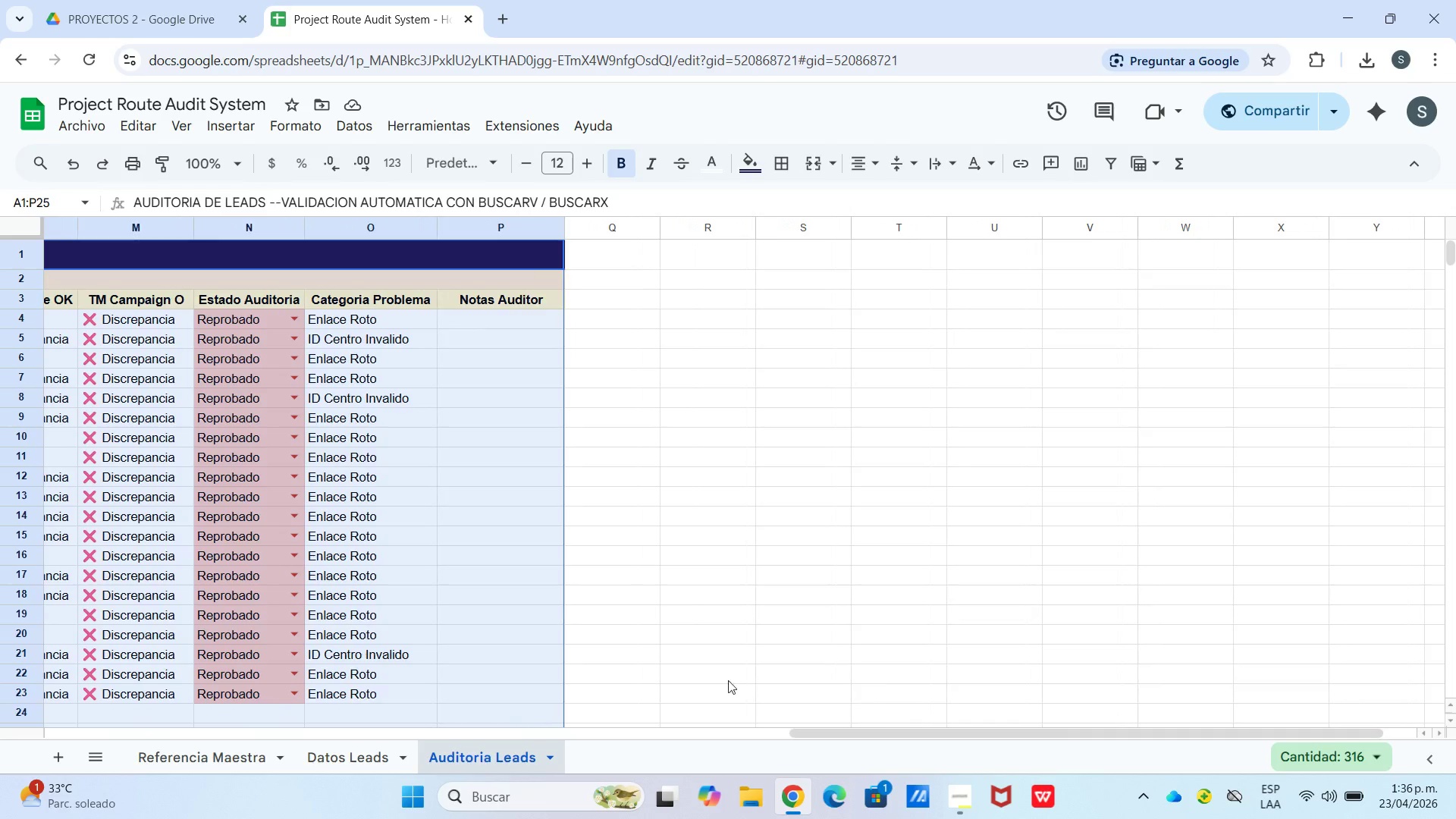 
left_click_drag(start_coordinate=[717, 679], to_coordinate=[679, 677])
 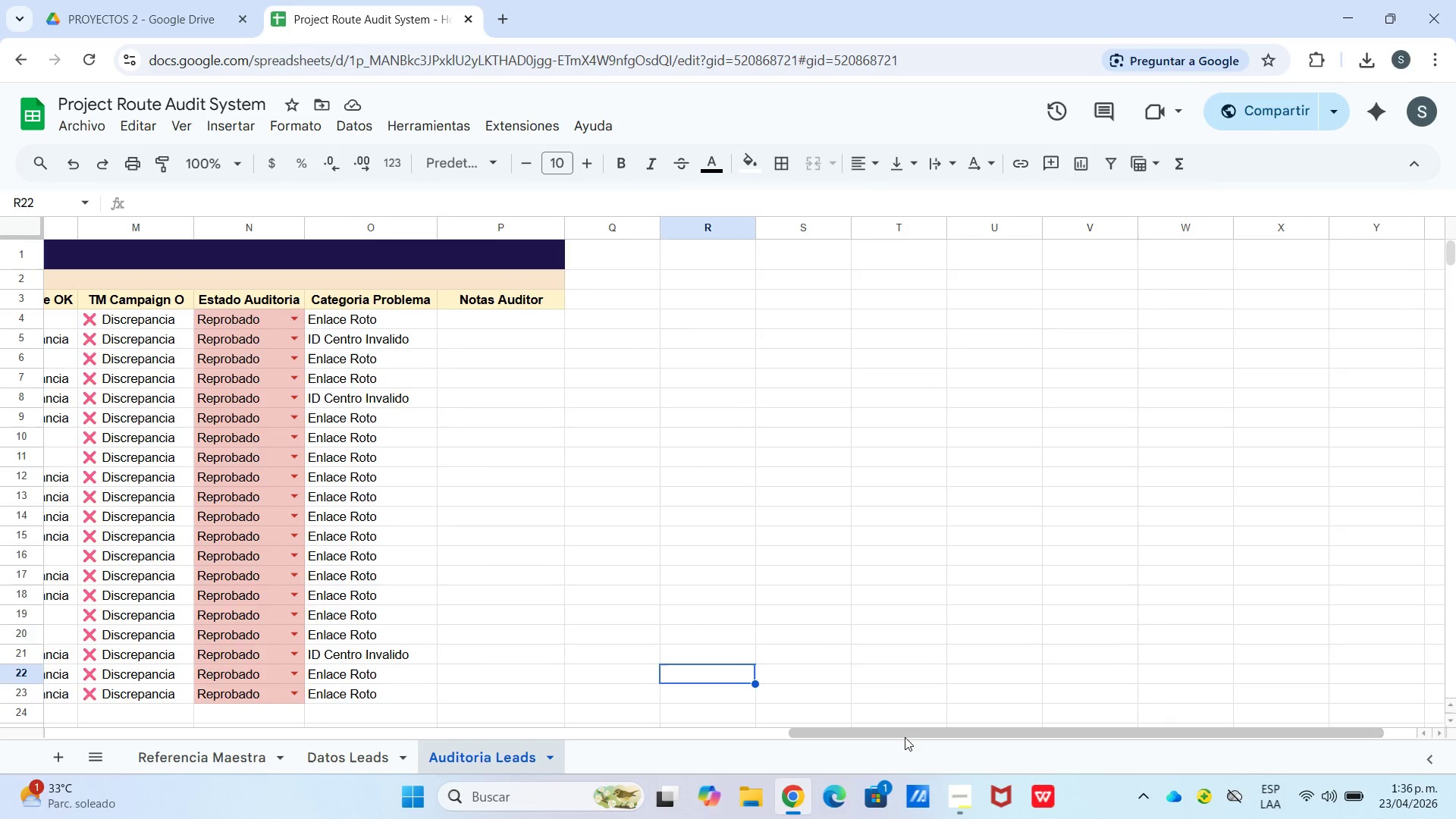 
left_click_drag(start_coordinate=[901, 740], to_coordinate=[896, 740])
 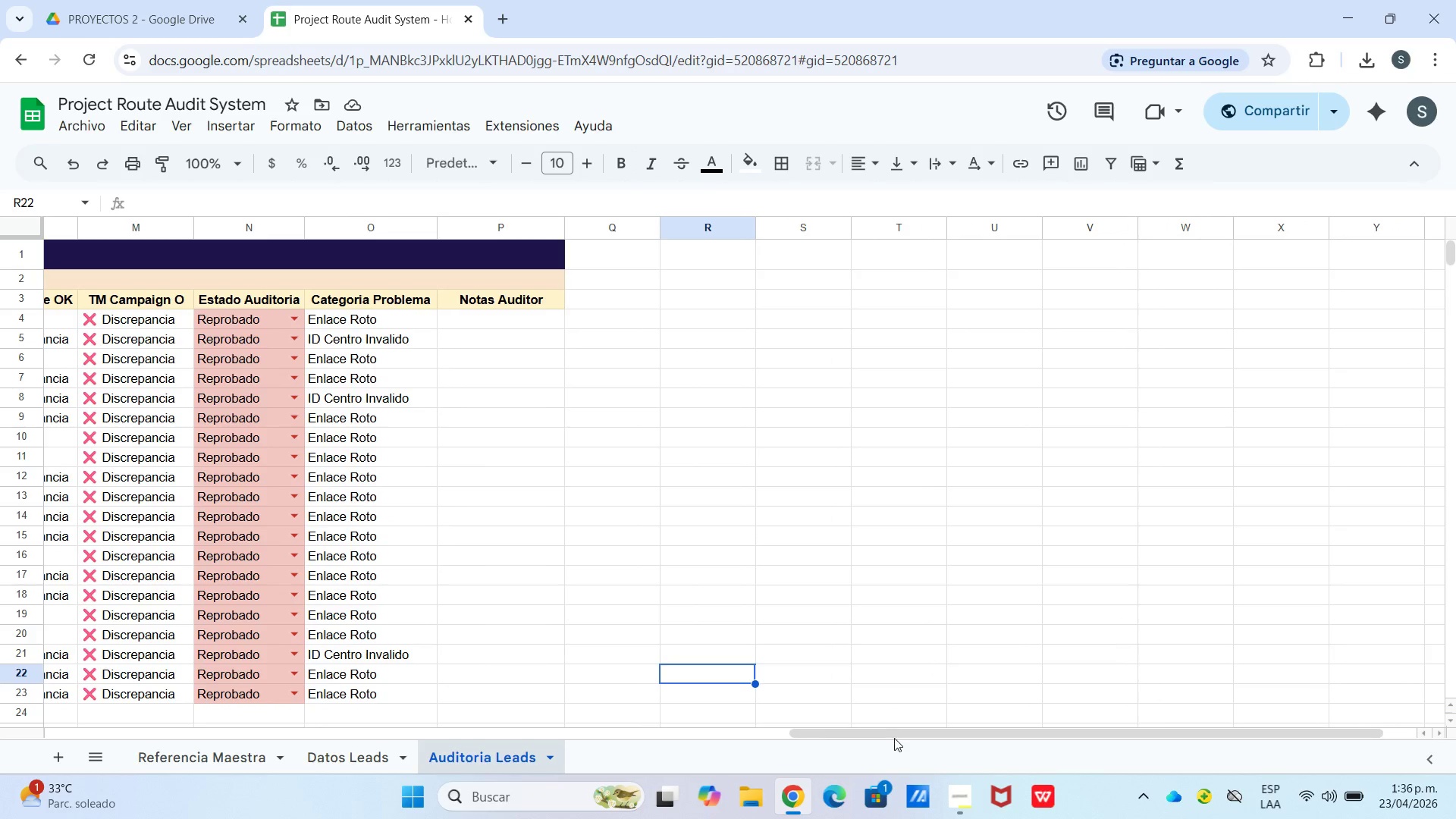 
left_click_drag(start_coordinate=[895, 739], to_coordinate=[866, 738])
 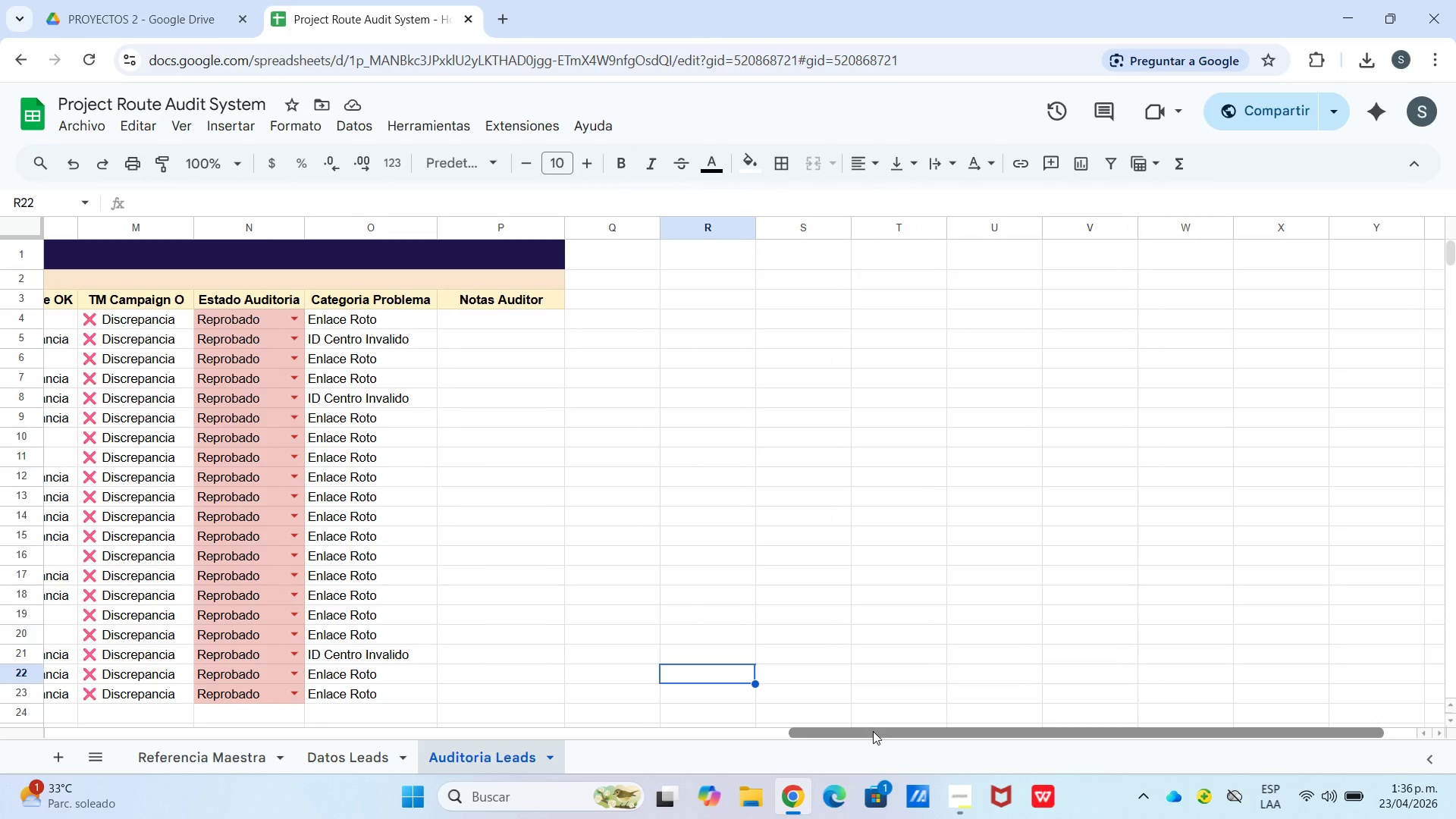 
left_click_drag(start_coordinate=[873, 731], to_coordinate=[553, 720])
 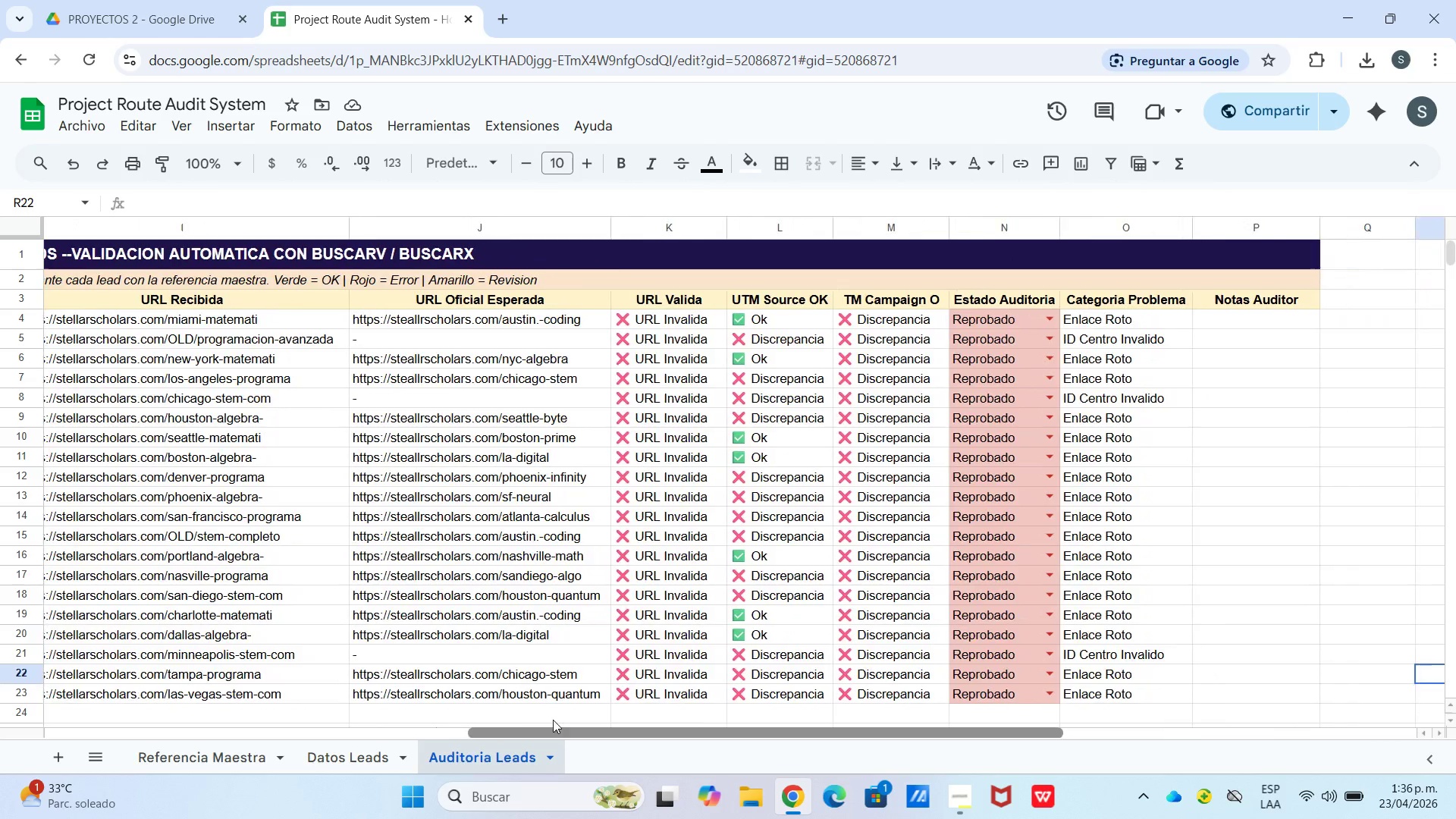 
left_click([553, 720])
 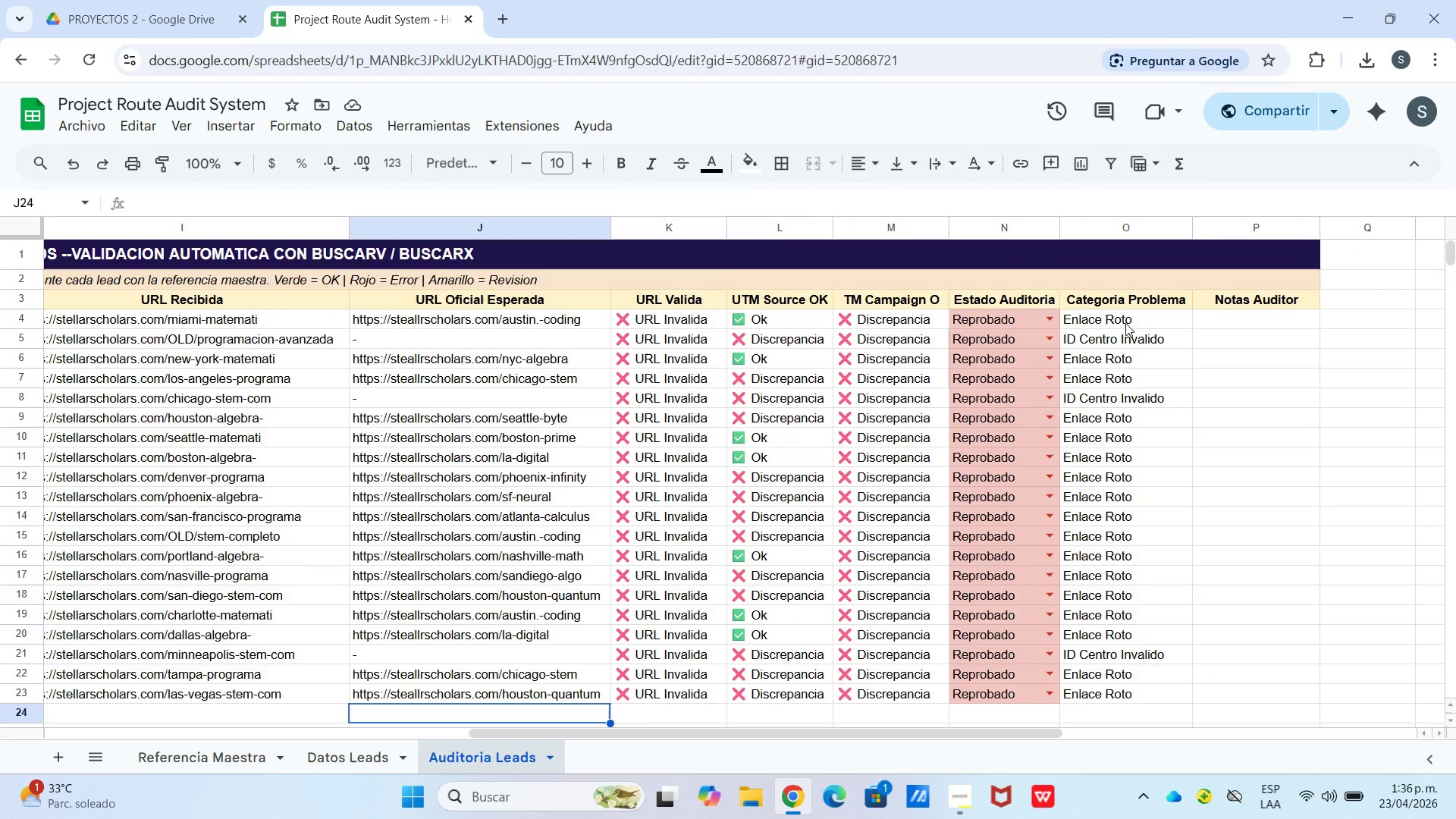 
left_click([1125, 323])
 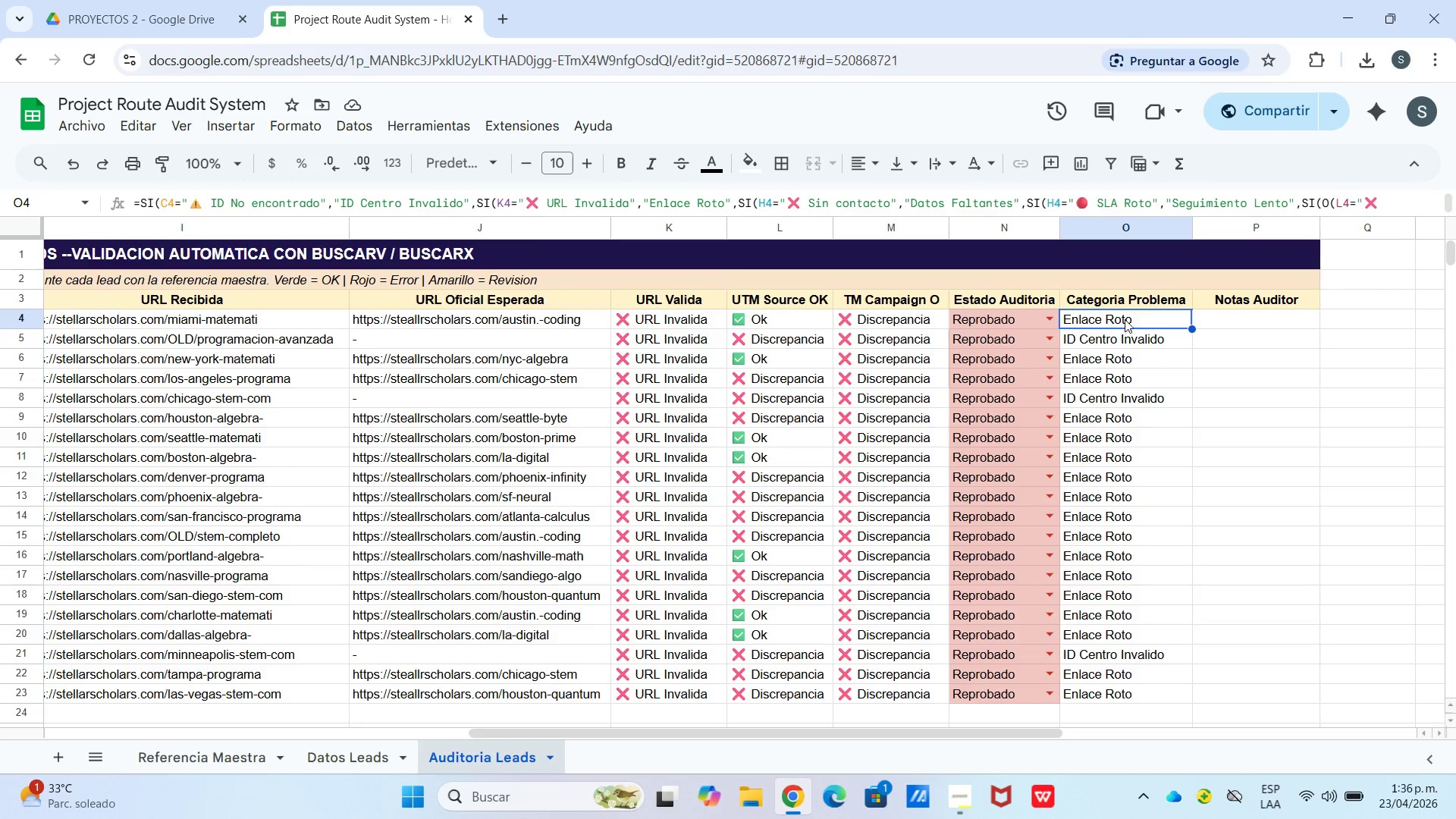 
left_click_drag(start_coordinate=[1125, 319], to_coordinate=[1144, 693])
 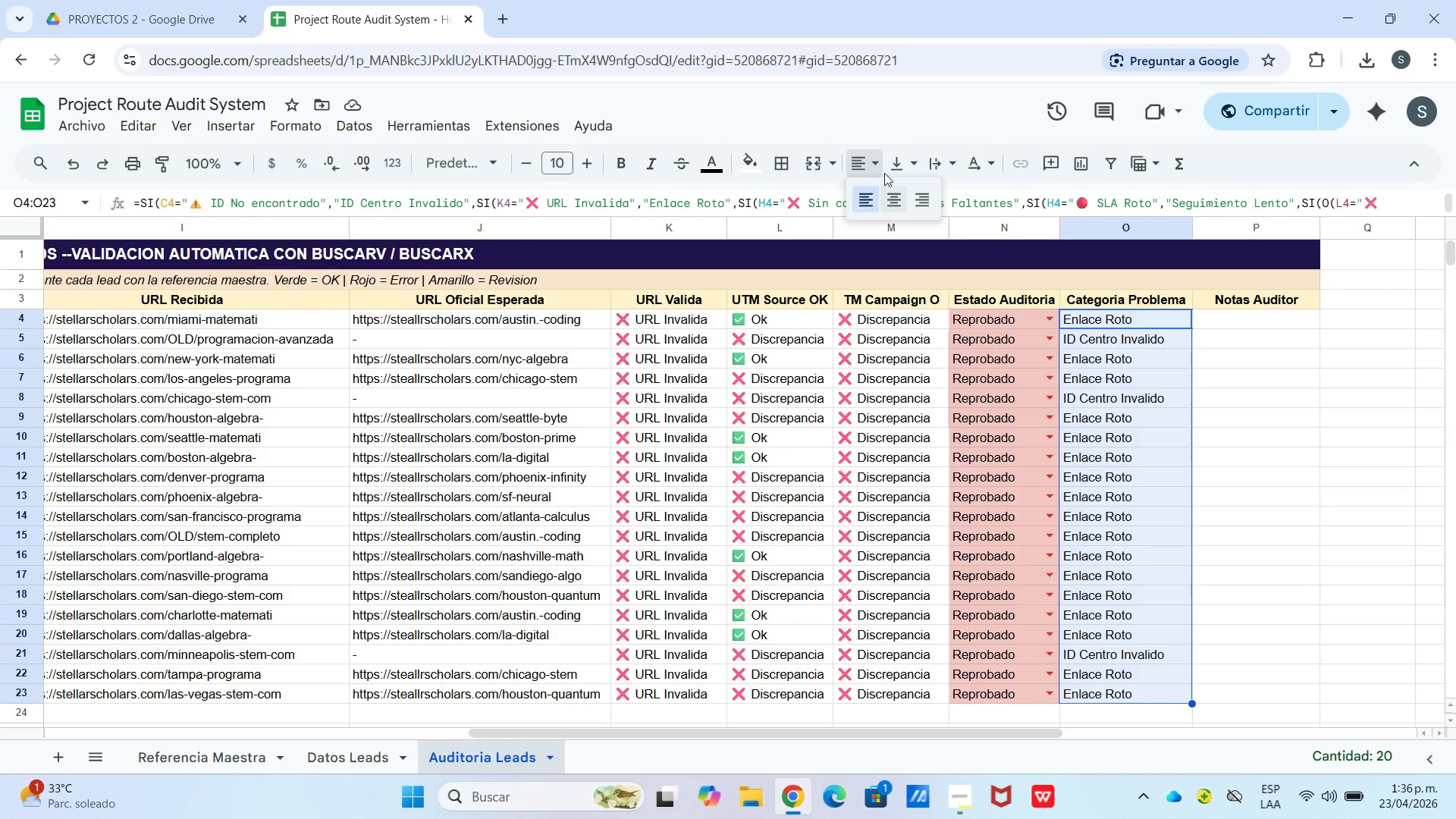 
double_click([898, 193])
 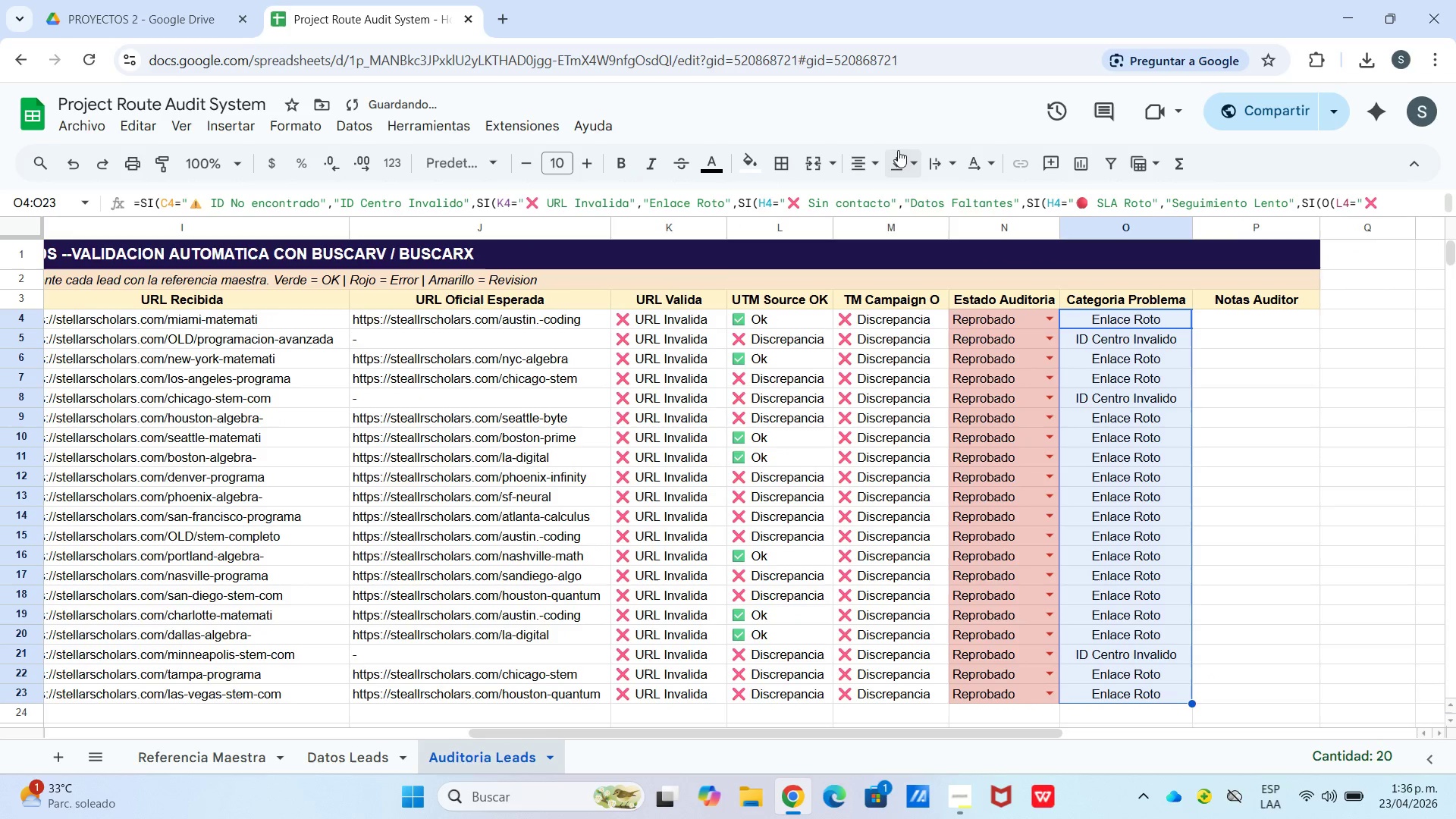 
left_click_drag(start_coordinate=[898, 150], to_coordinate=[902, 155])
 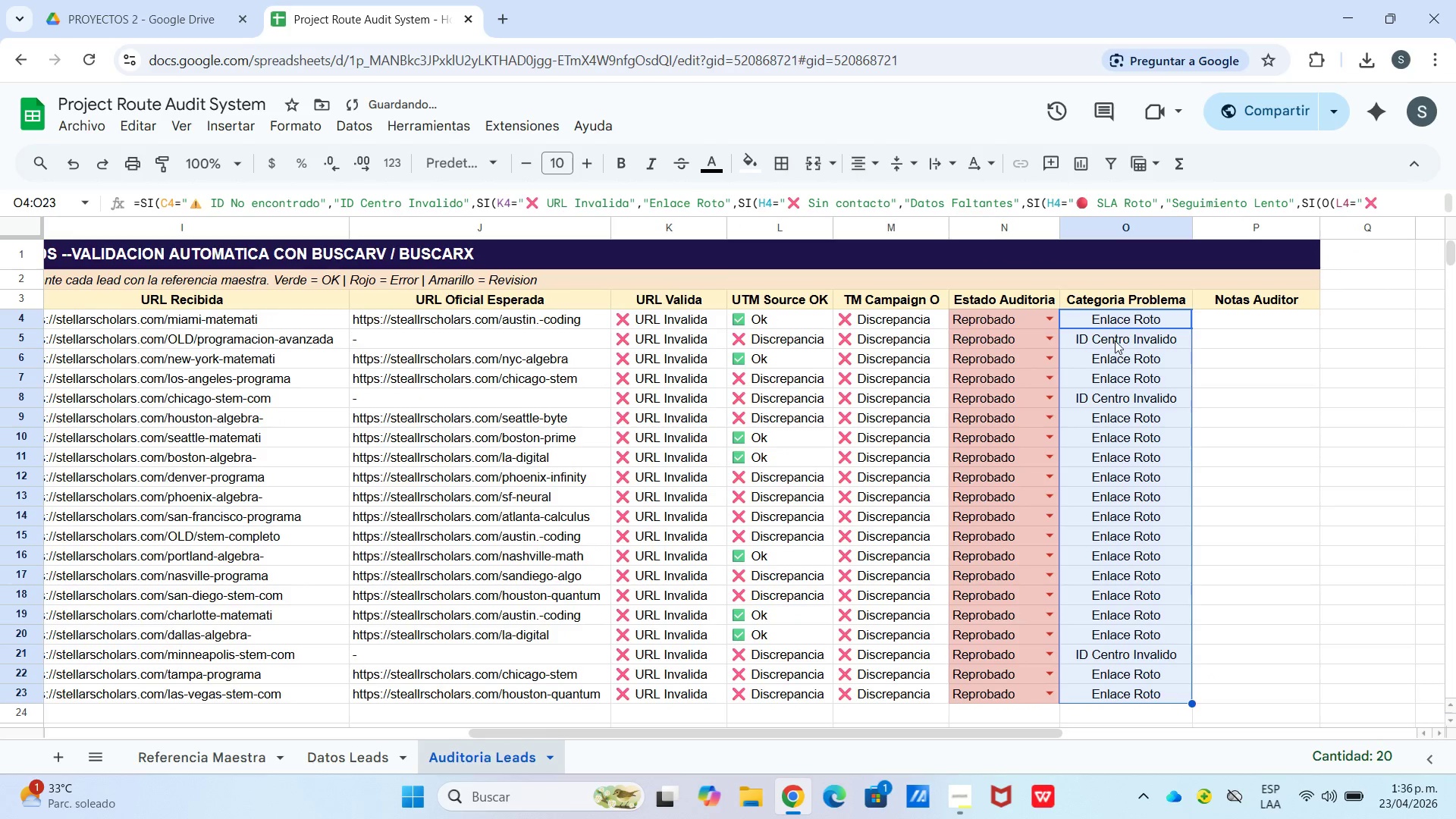 
double_click([1301, 403])
 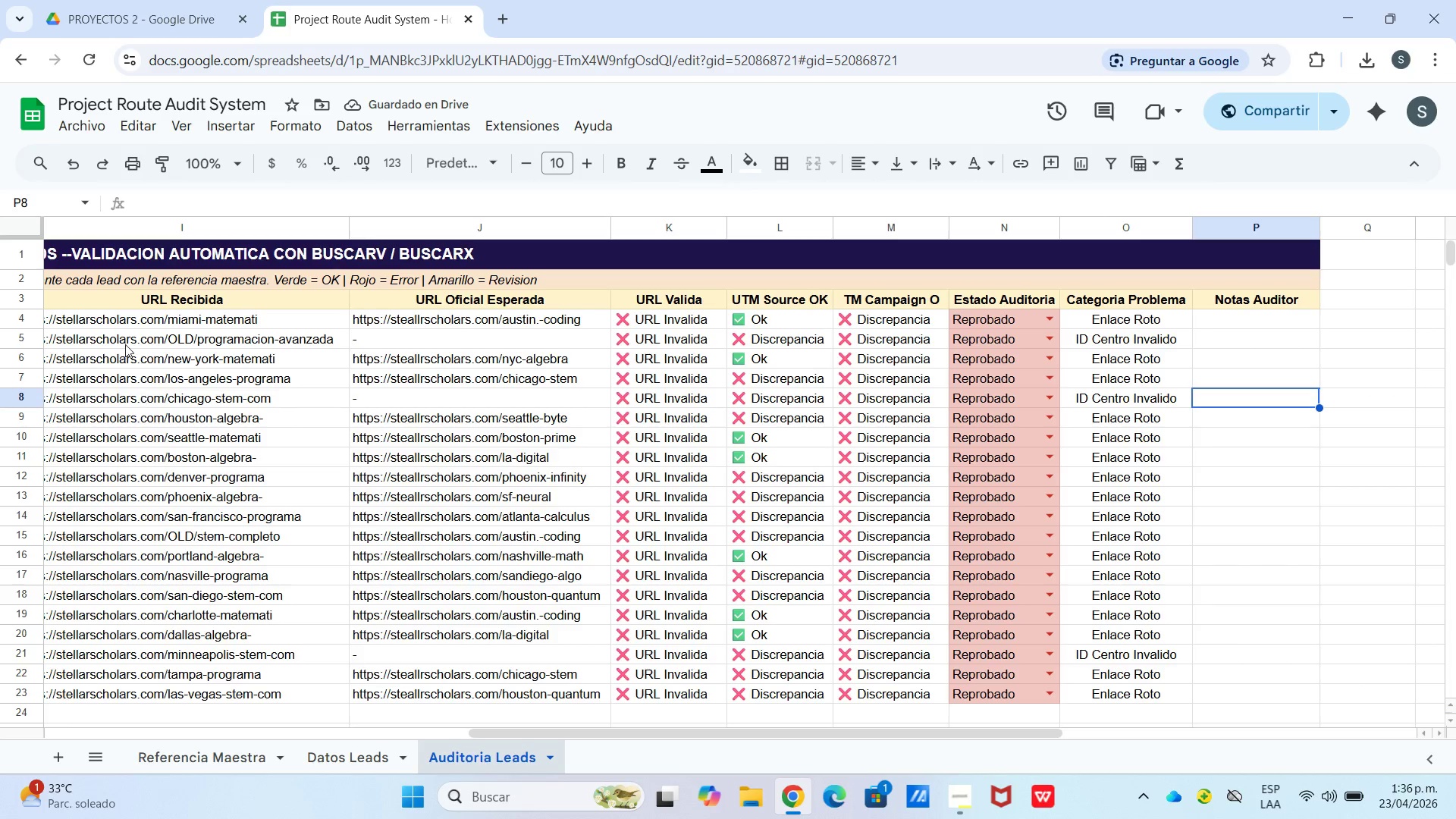 
left_click_drag(start_coordinate=[509, 736], to_coordinate=[196, 739])
 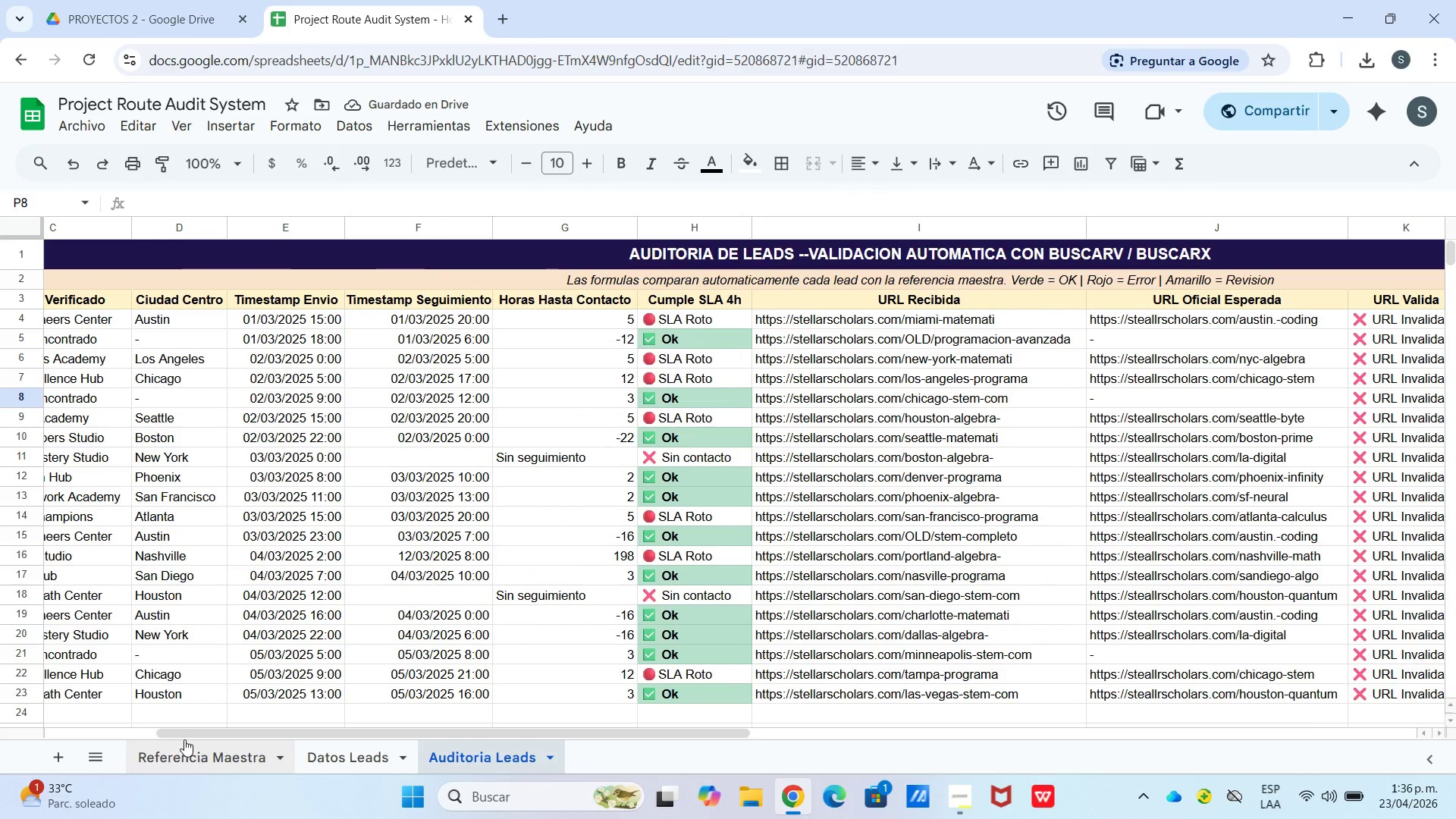 
left_click_drag(start_coordinate=[188, 739], to_coordinate=[184, 739])
 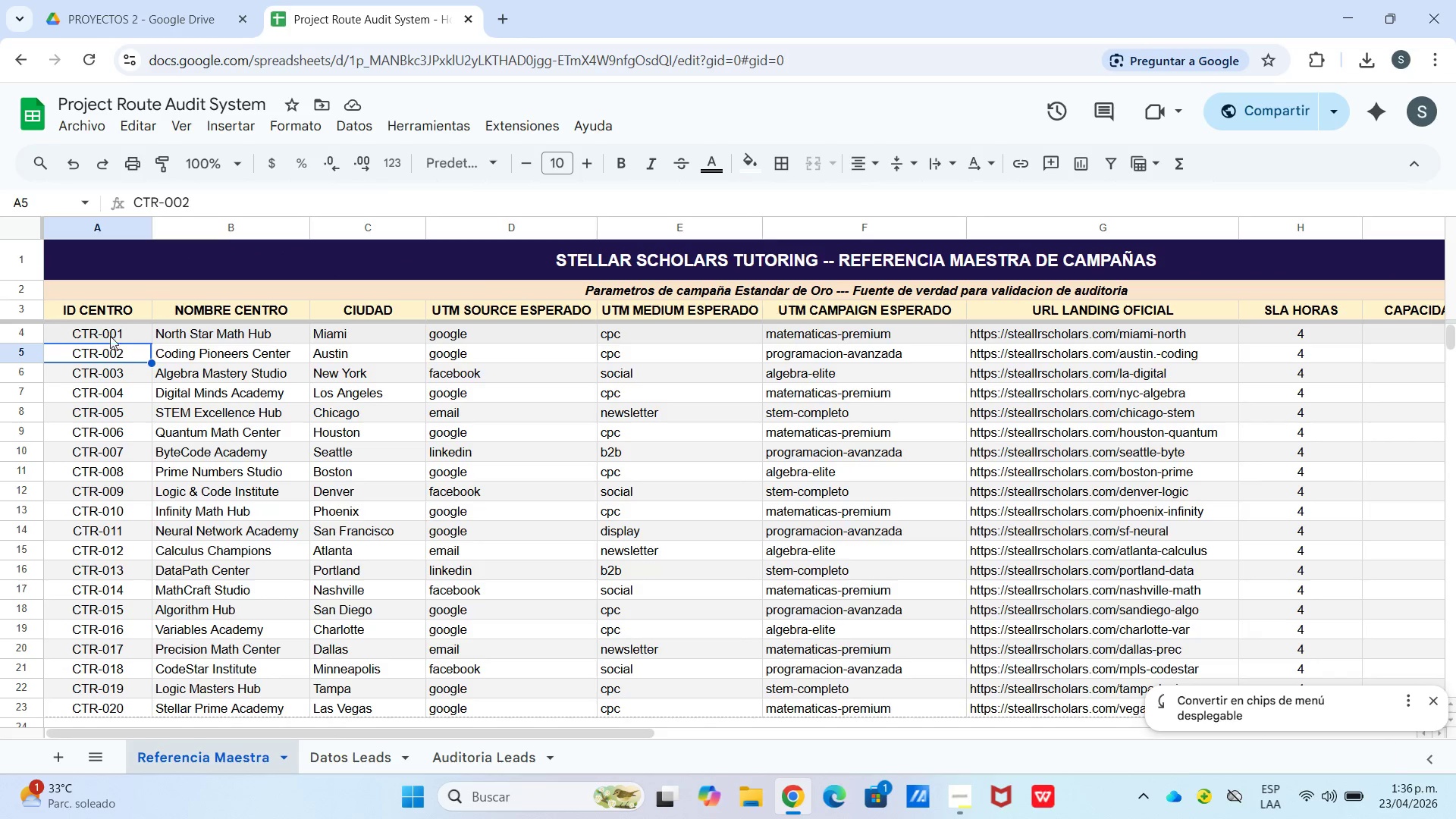 
left_click([93, 325])
 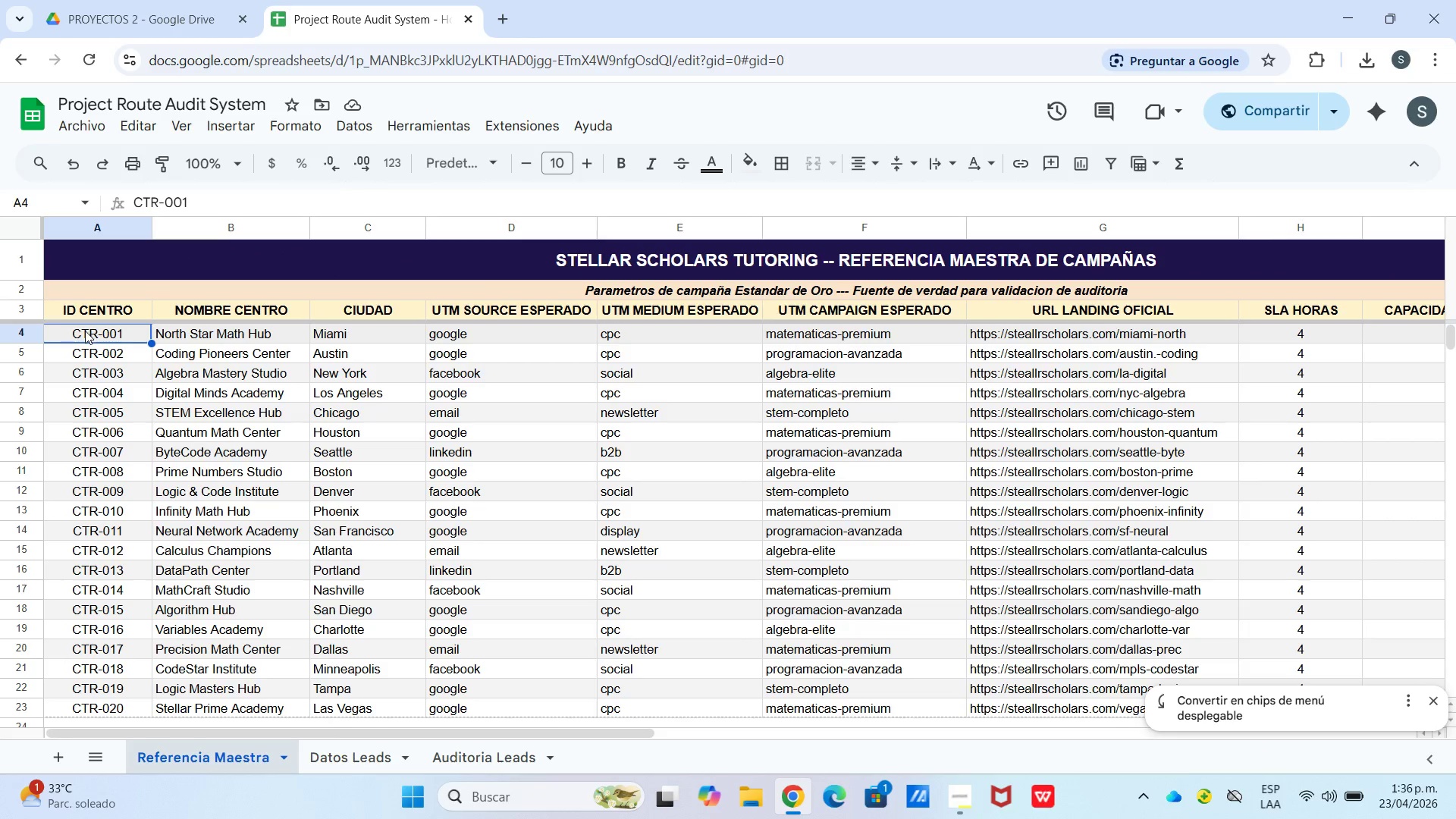 
left_click_drag(start_coordinate=[84, 331], to_coordinate=[1247, 519])
 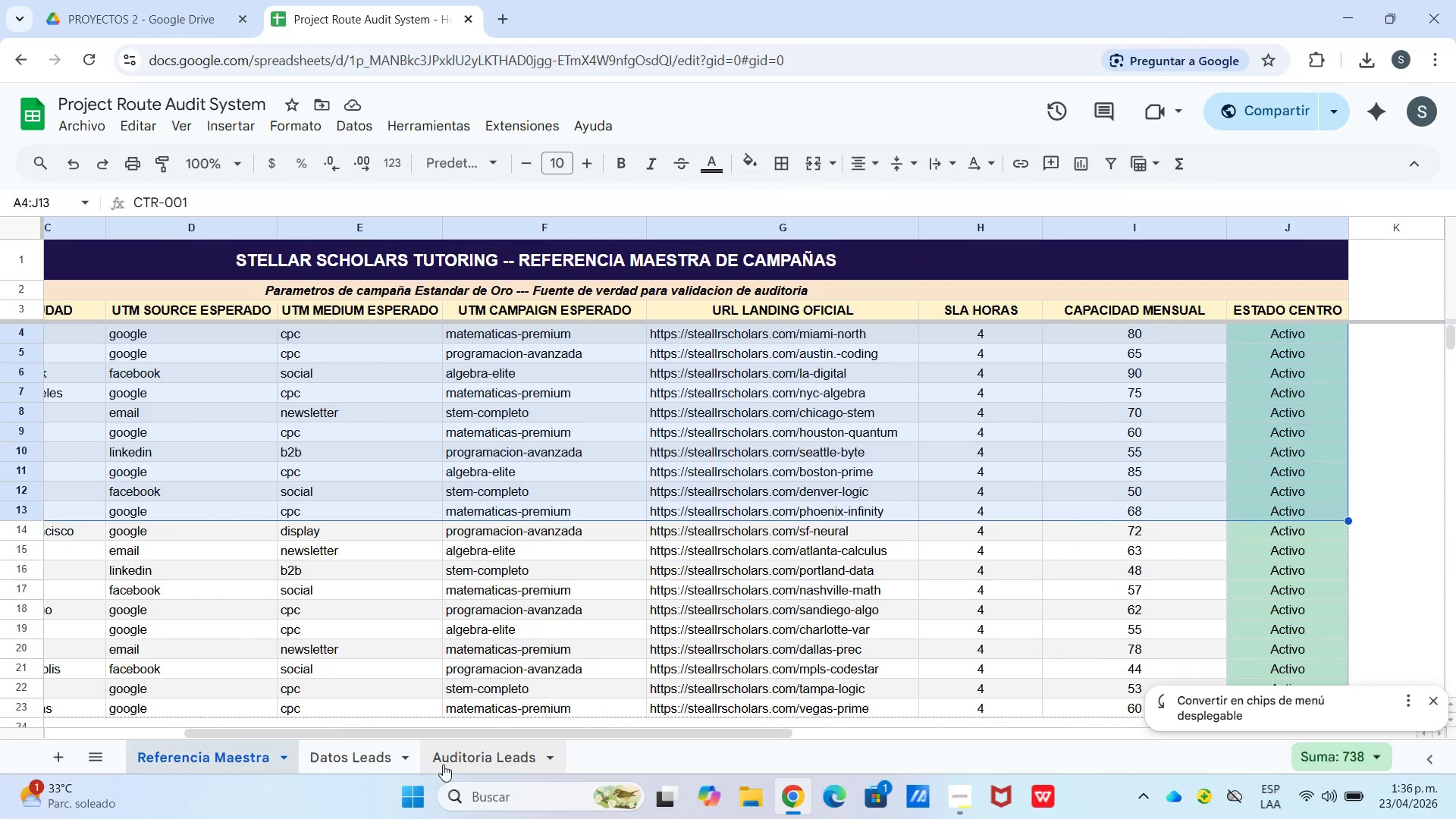 
left_click([469, 752])
 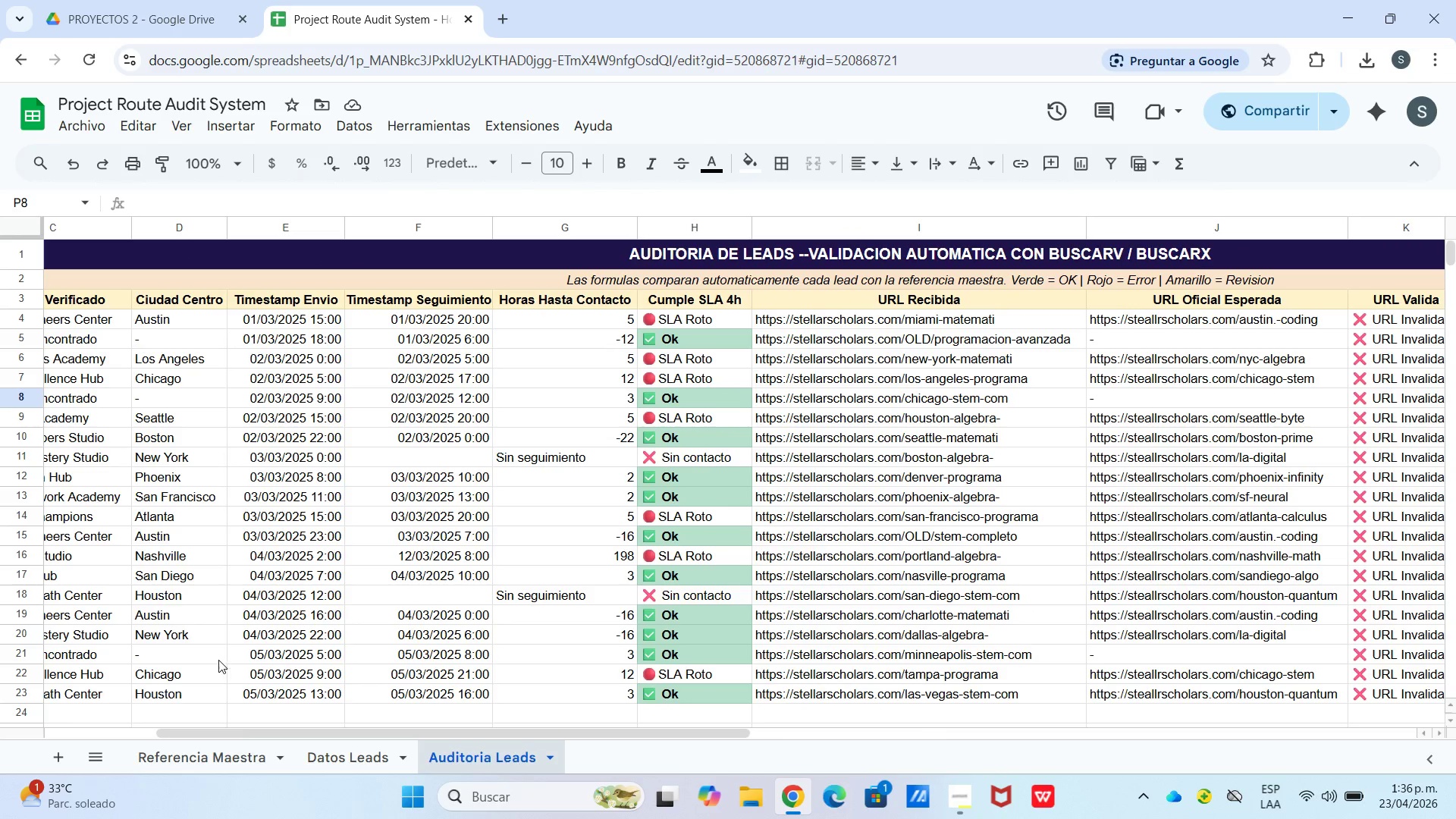 
left_click_drag(start_coordinate=[238, 736], to_coordinate=[20, 758])
 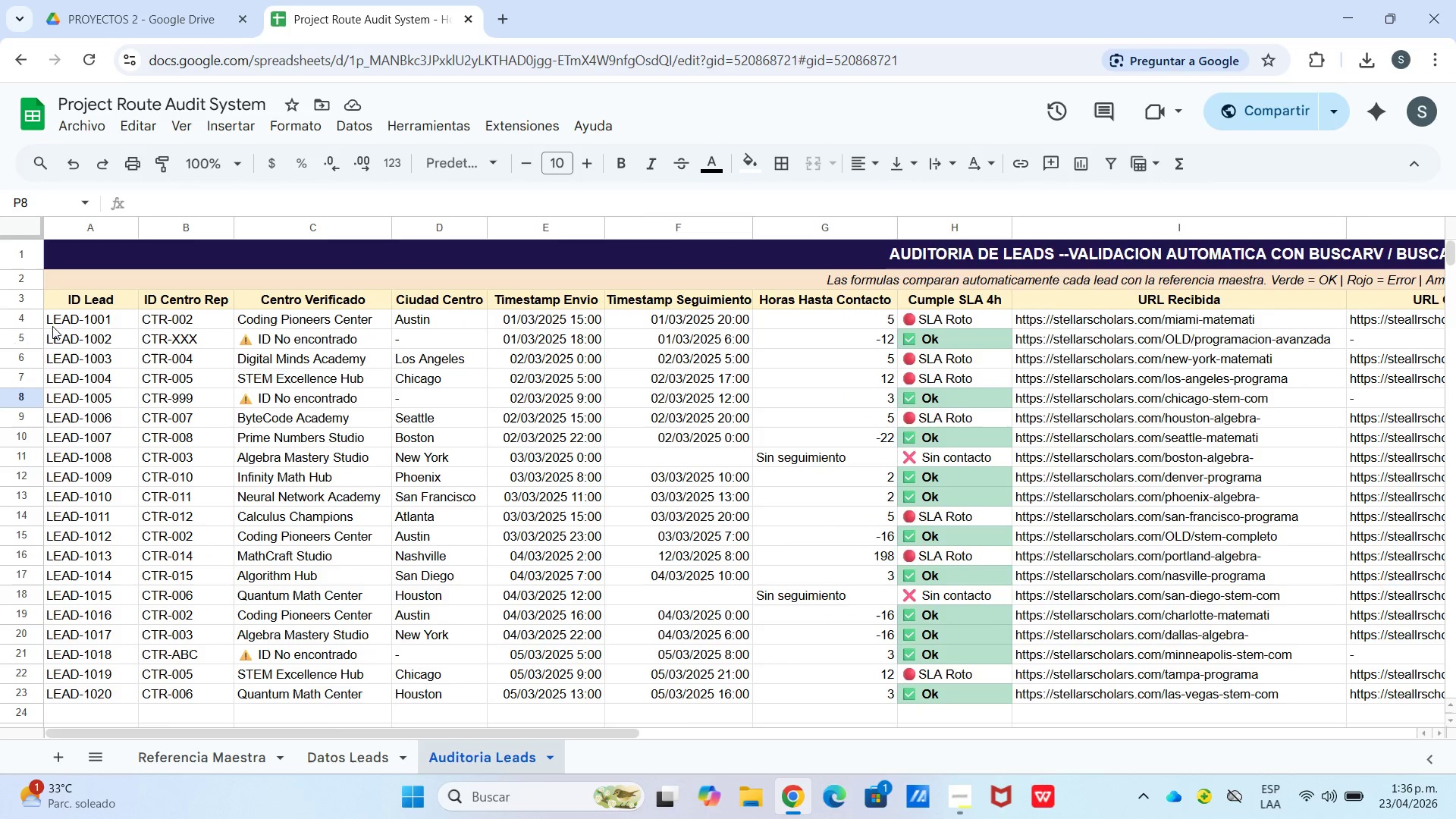 
left_click_drag(start_coordinate=[58, 326], to_coordinate=[1235, 560])
 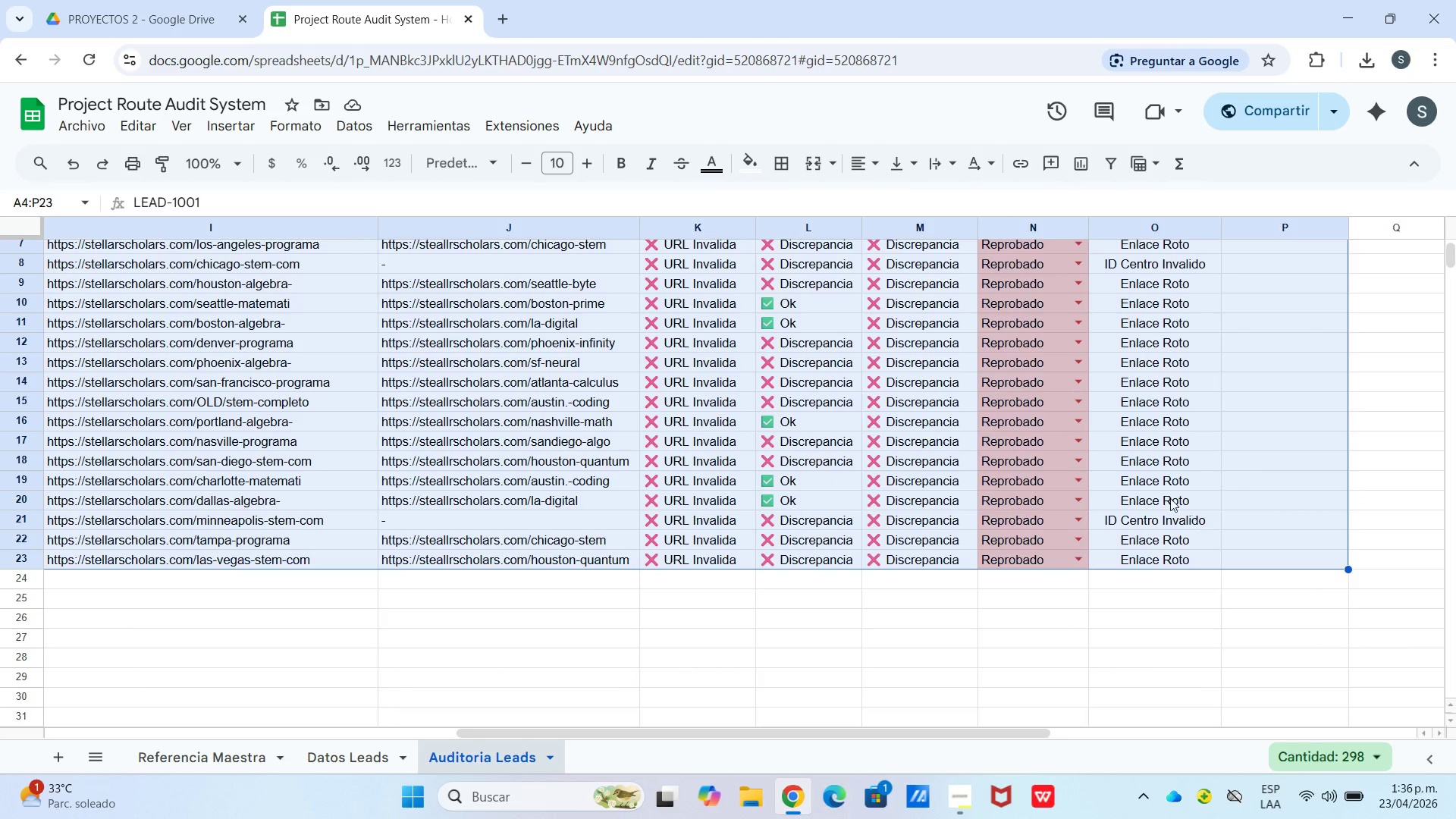 
scroll: coordinate [1169, 499], scroll_direction: up, amount: 2.0
 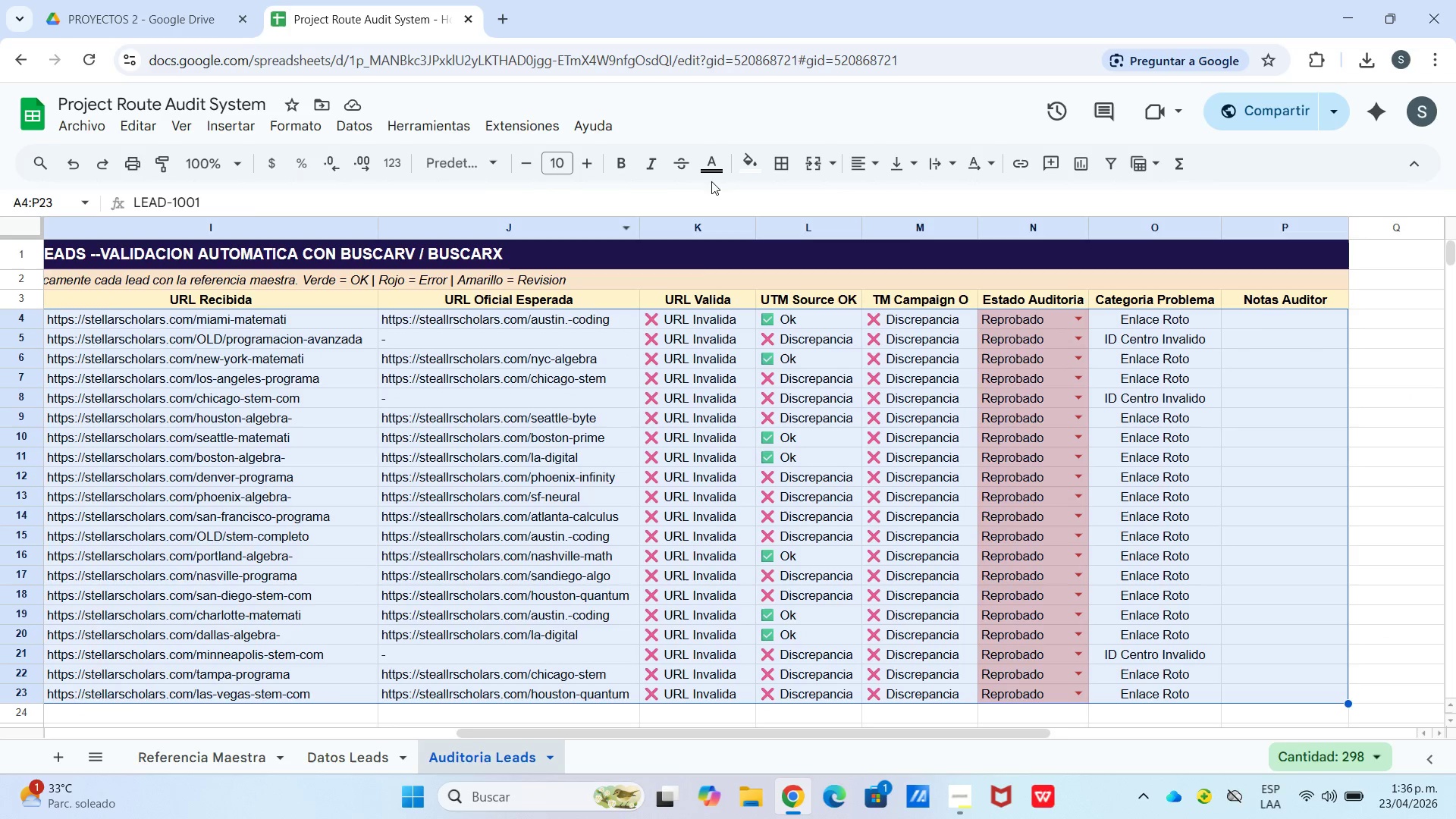 
mouse_move([734, 174])
 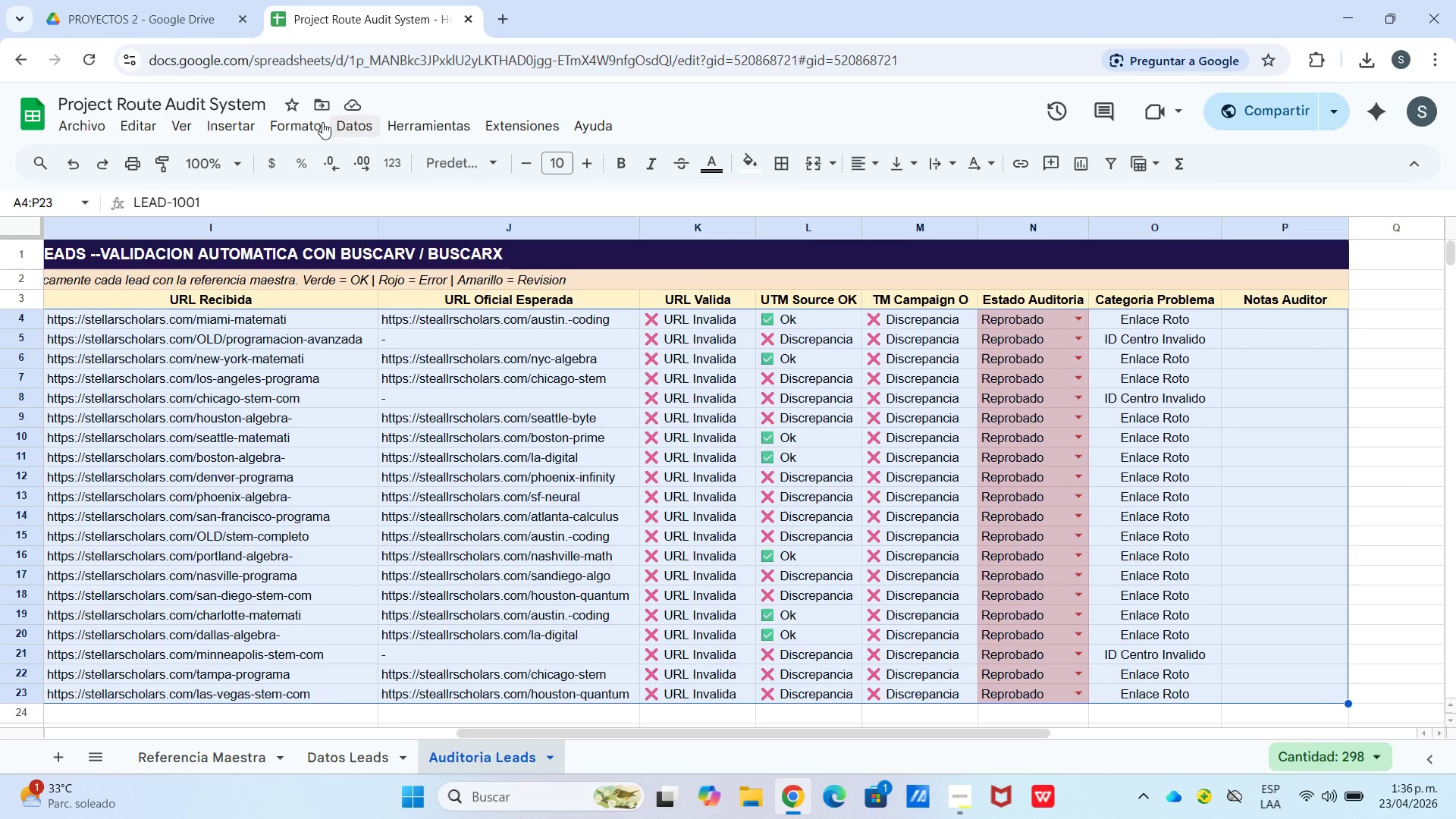 
left_click([309, 123])
 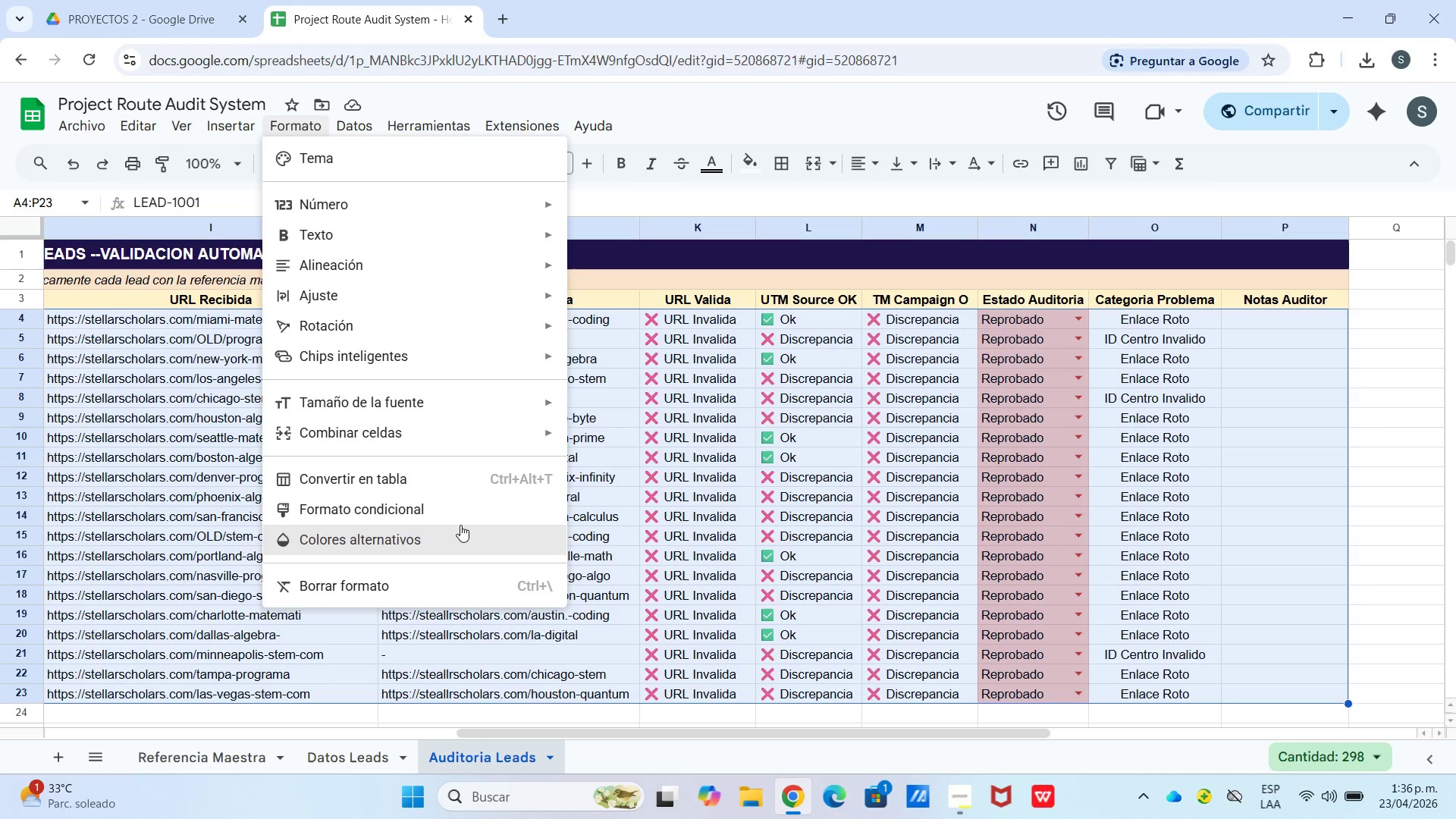 
left_click([463, 529])
 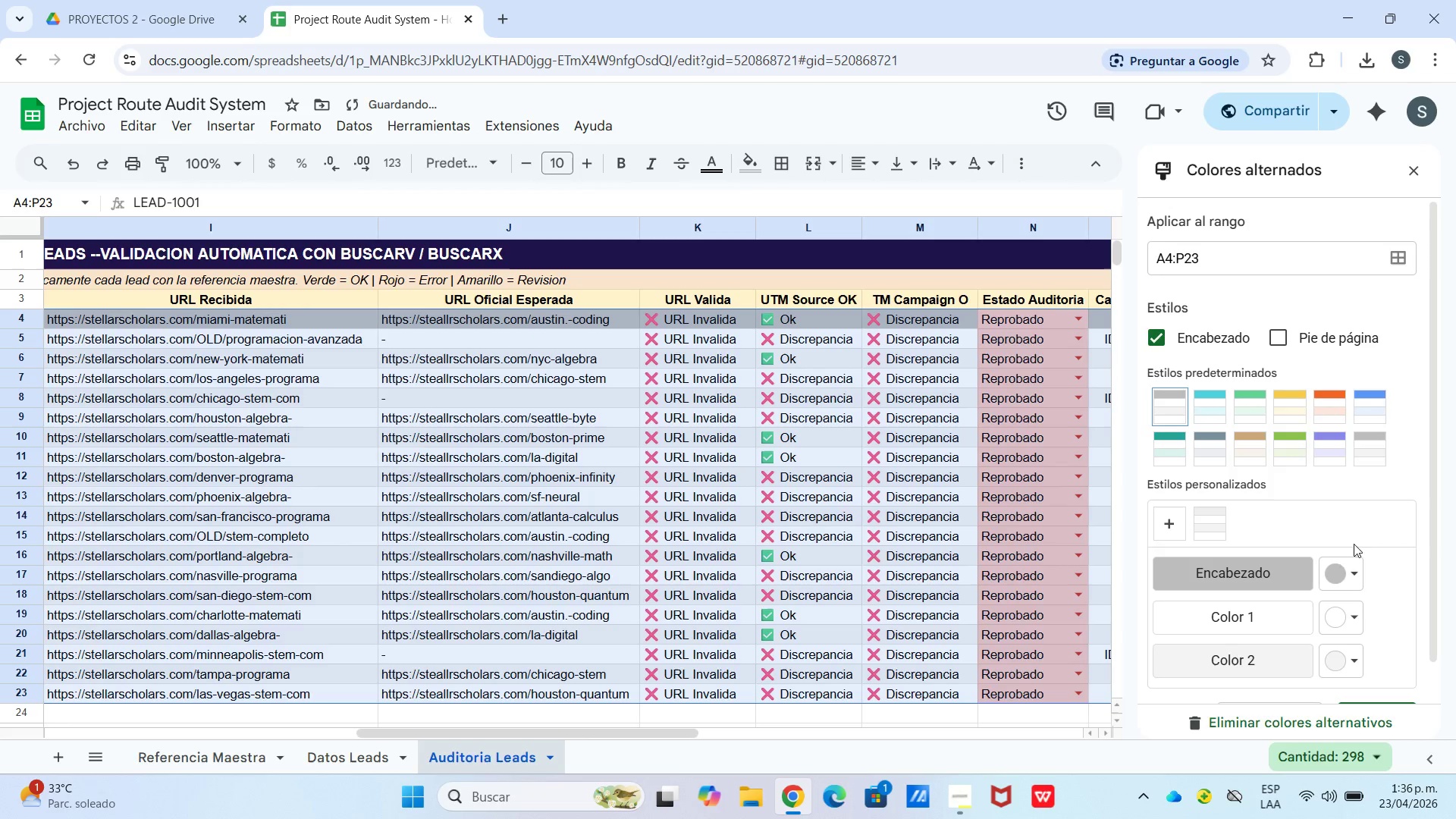 
left_click([1354, 571])
 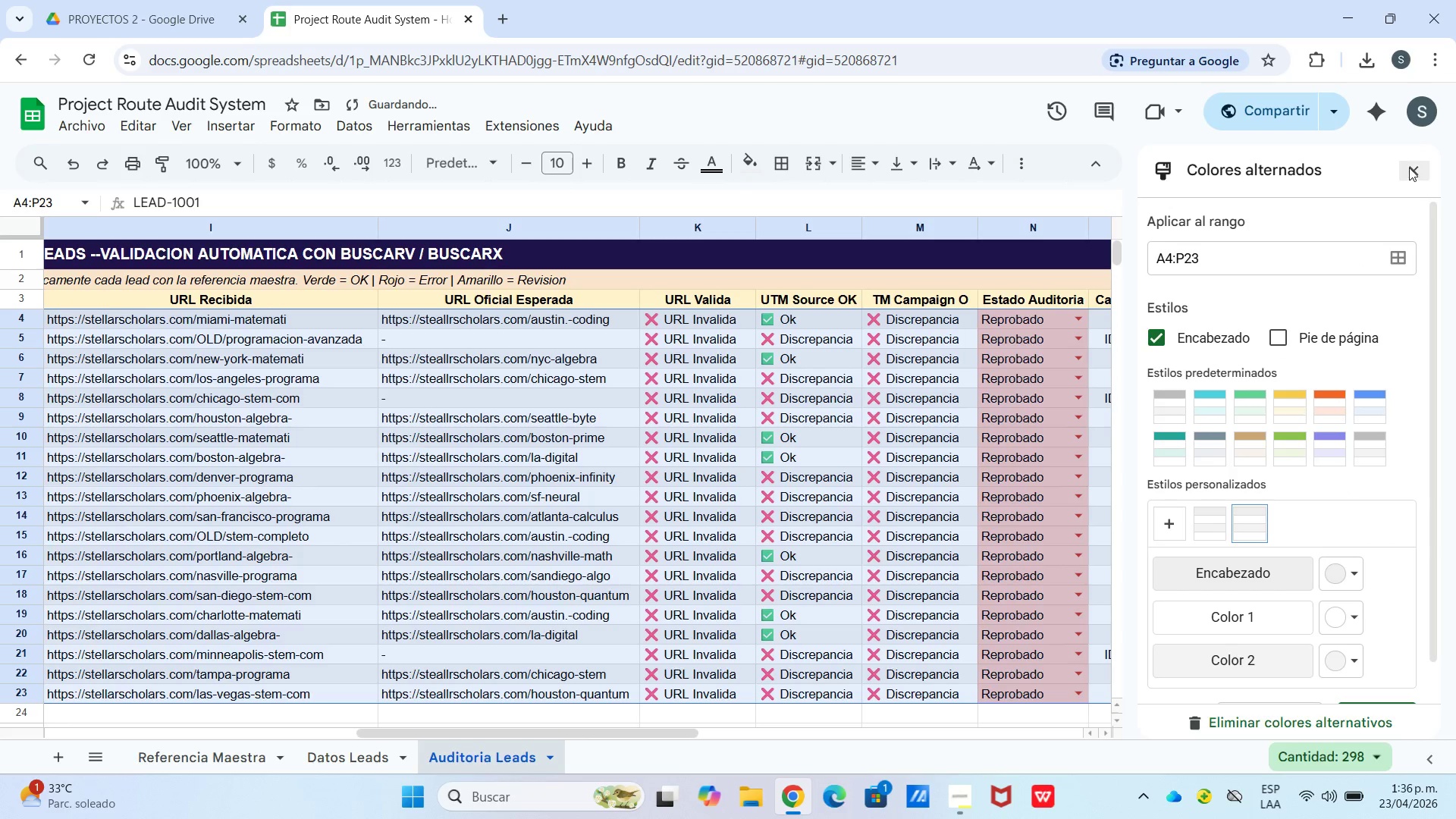 
left_click([1250, 487])
 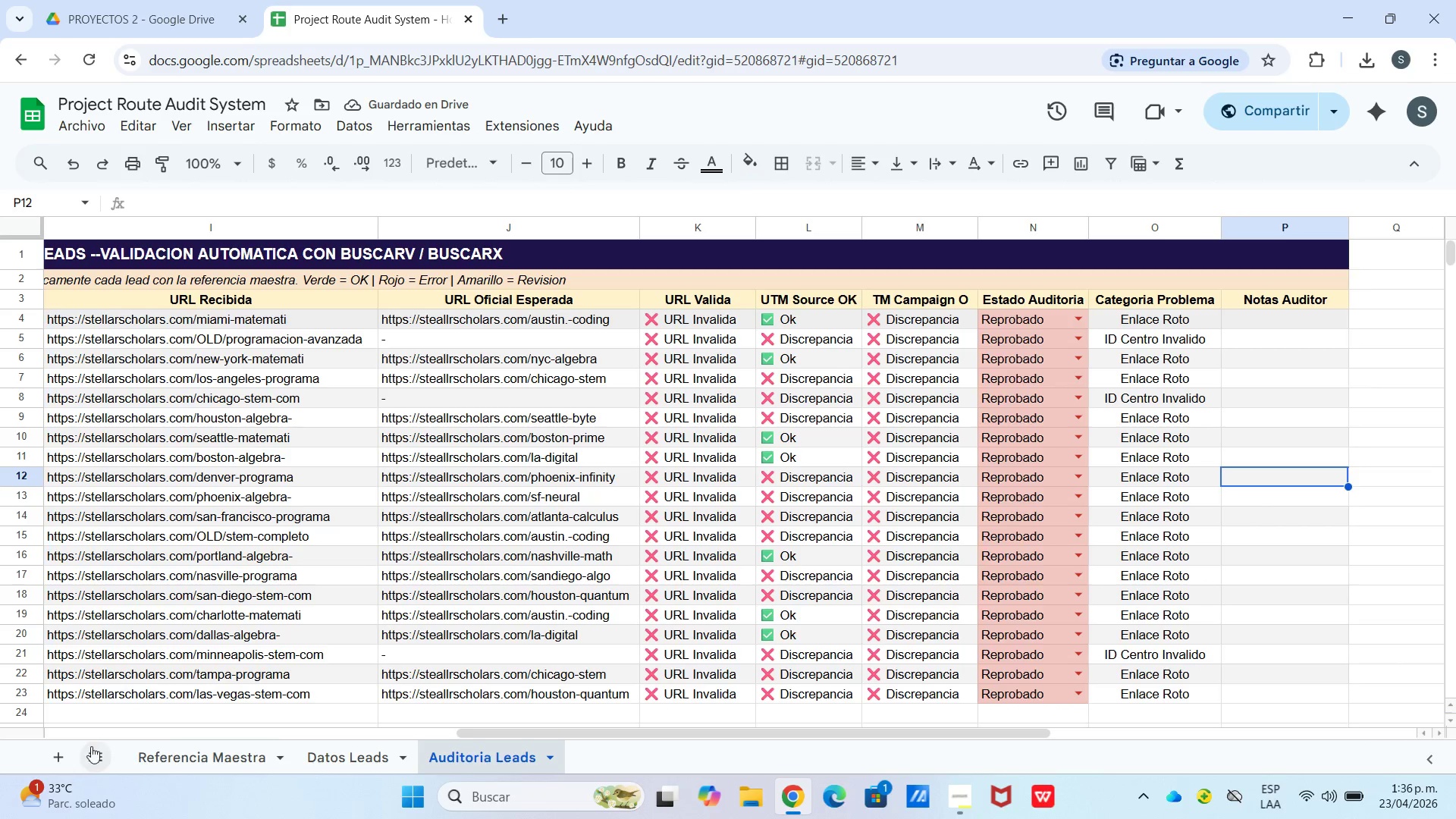 
left_click([60, 753])
 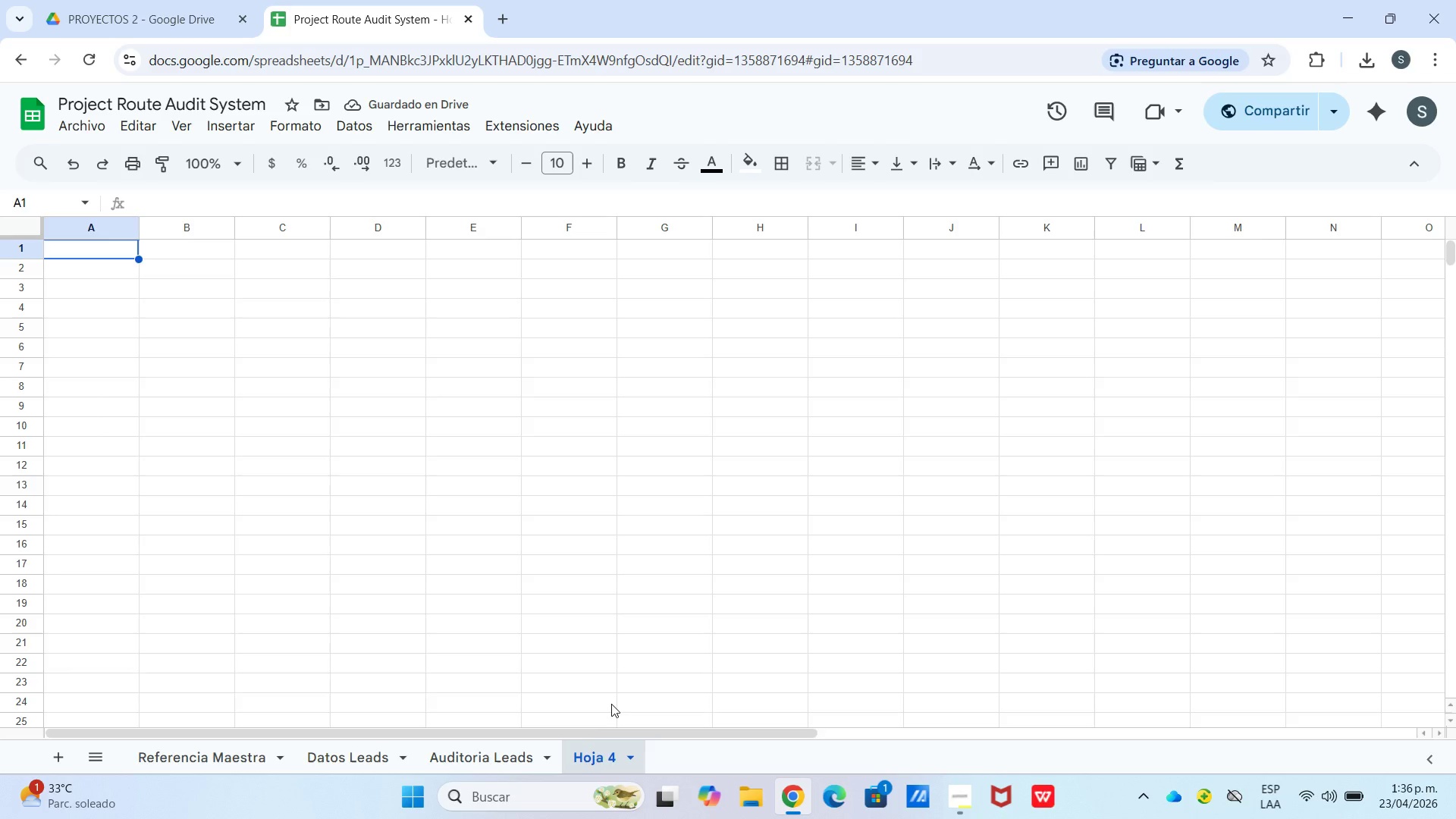 
double_click([599, 758])
 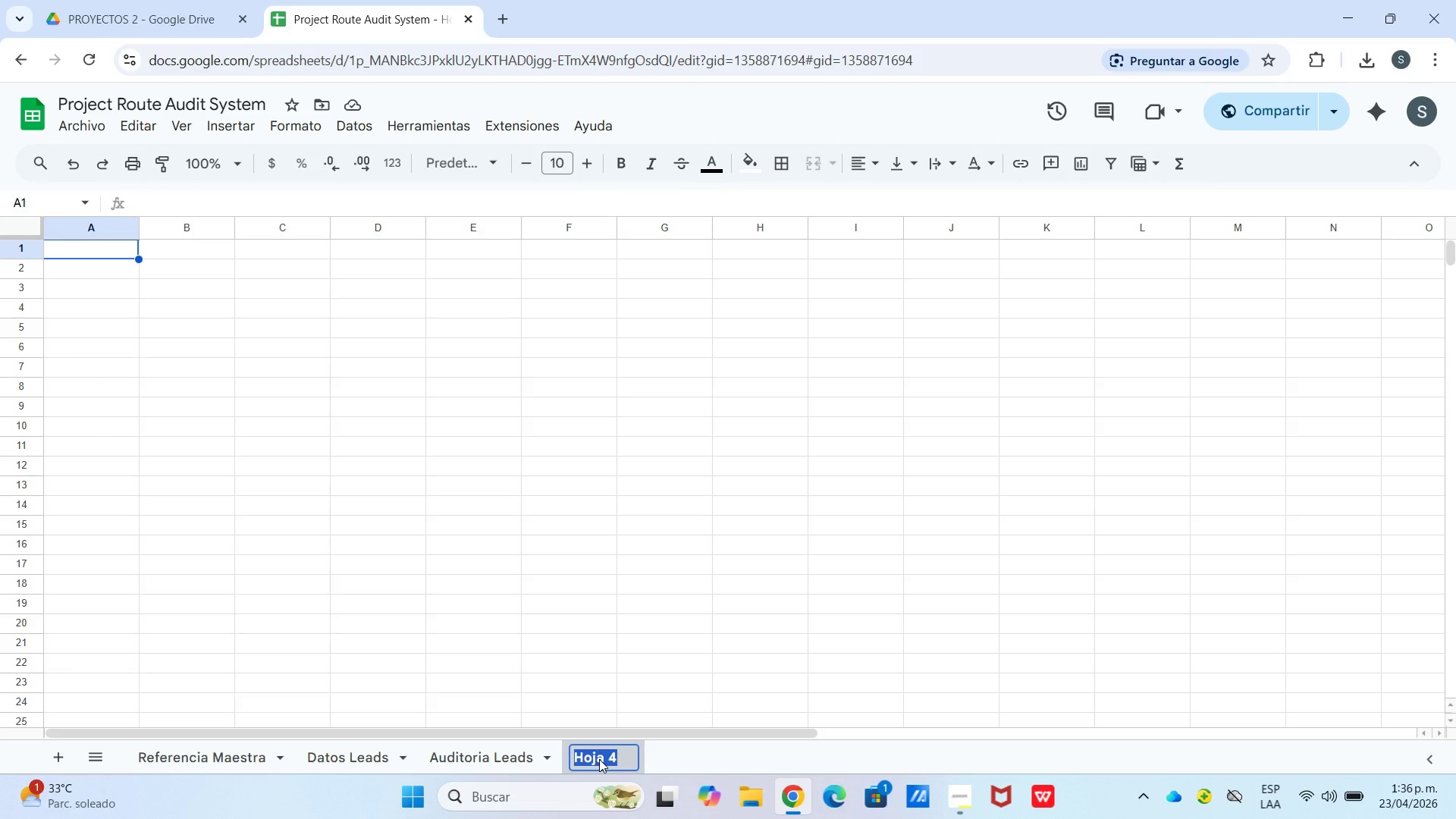 
type(Panel Ejecutivo)
 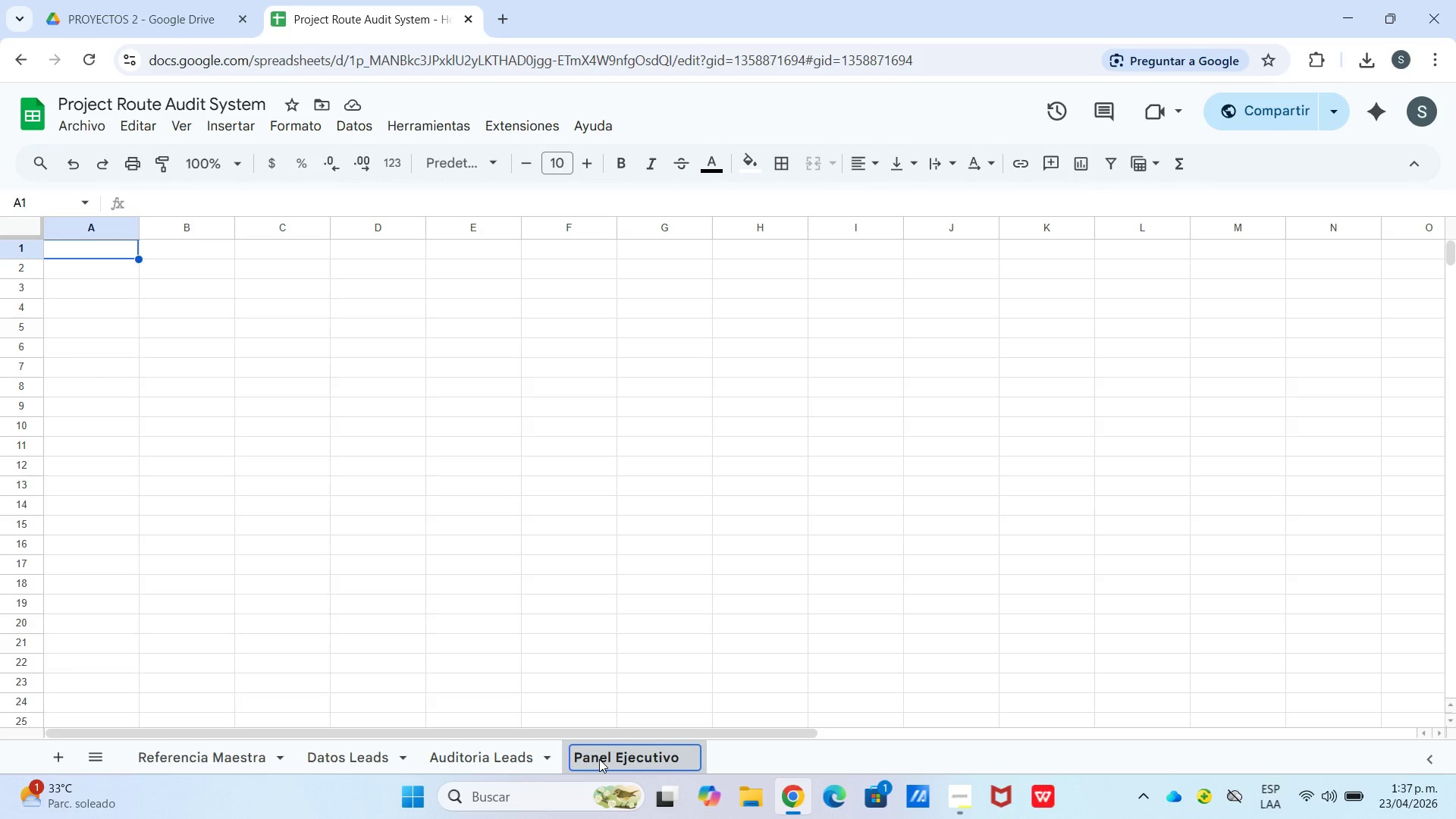 
wait(53.03)
 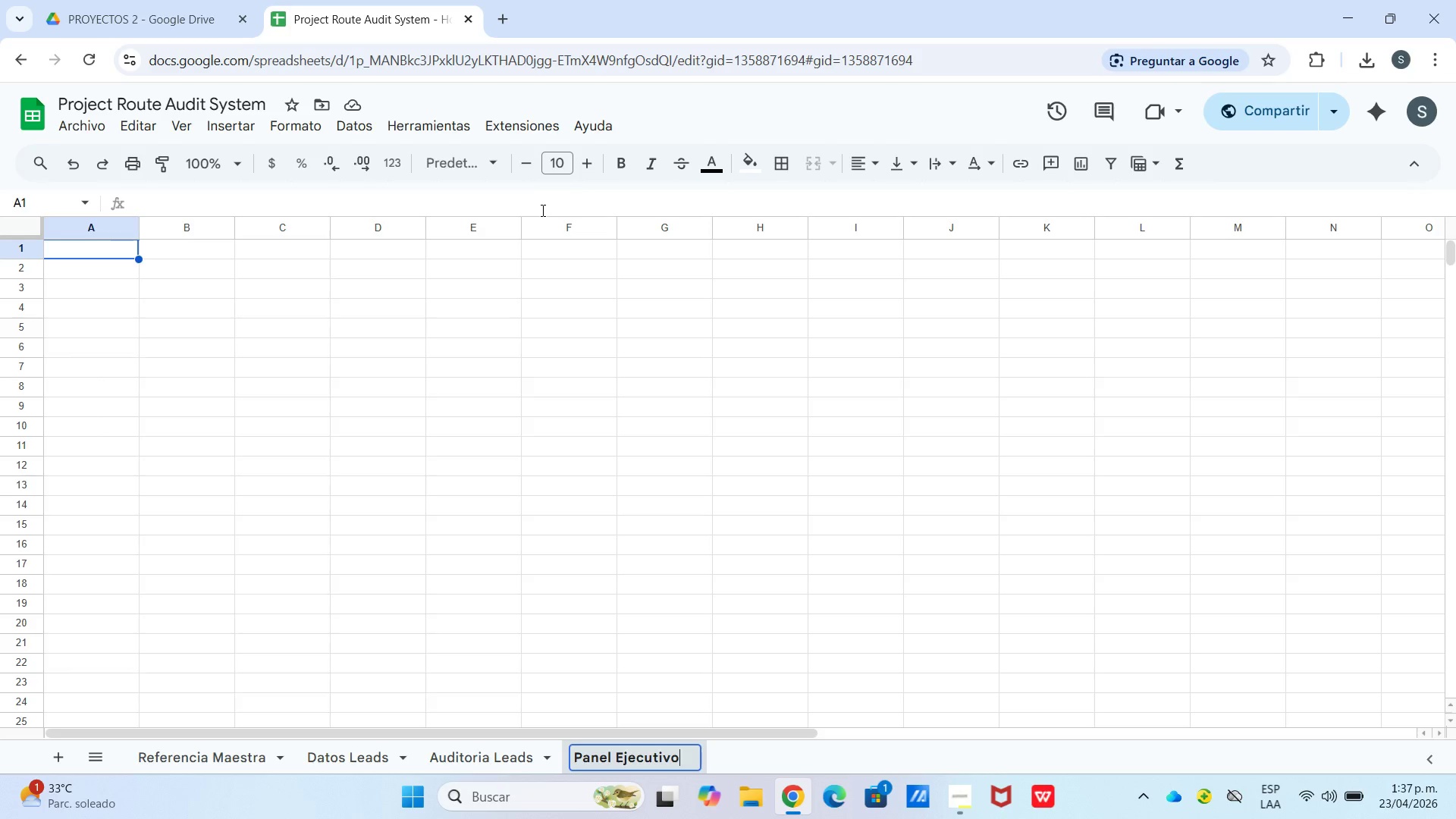 
left_click_drag(start_coordinate=[88, 251], to_coordinate=[1357, 243])
 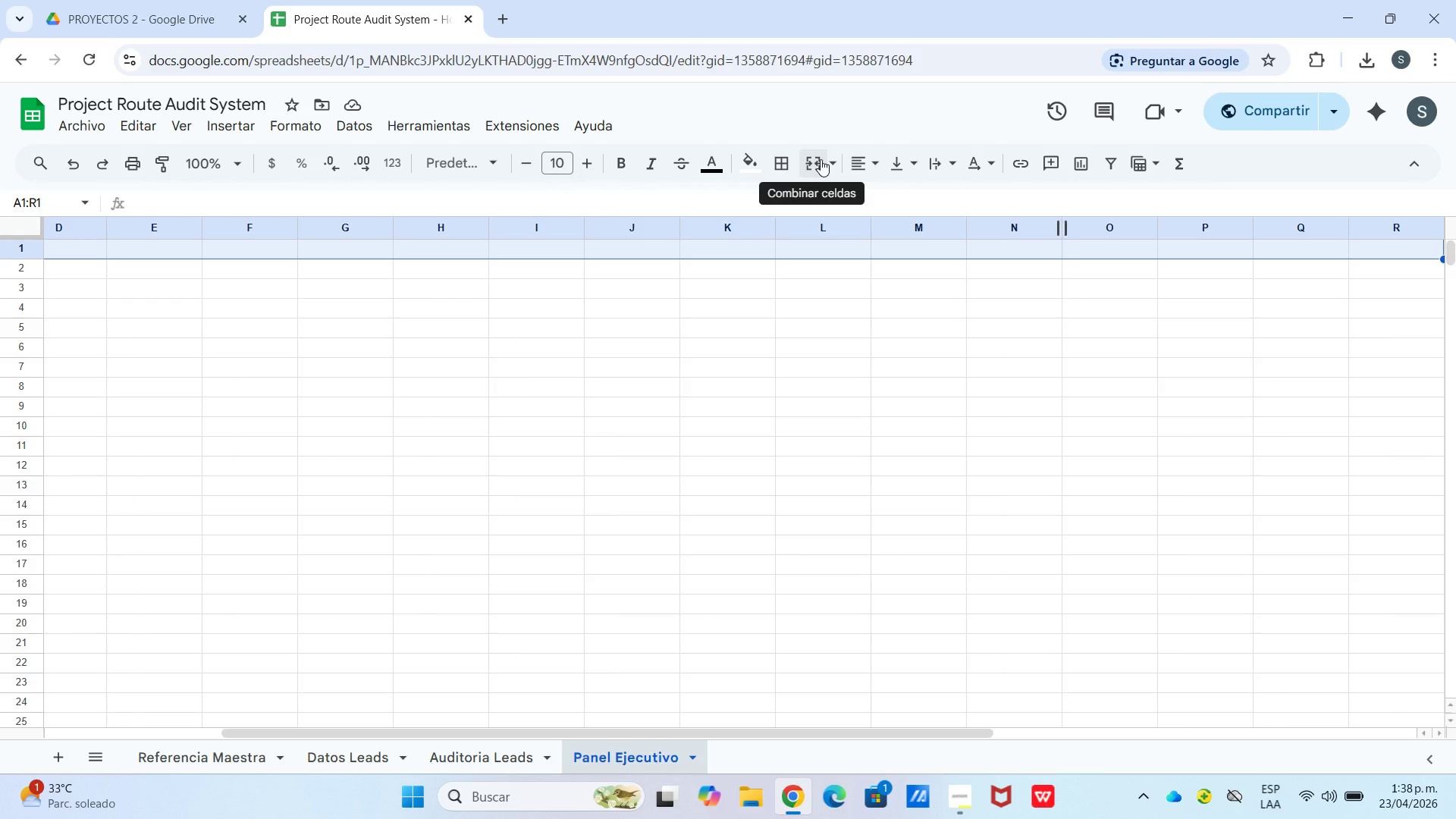 
left_click([819, 159])
 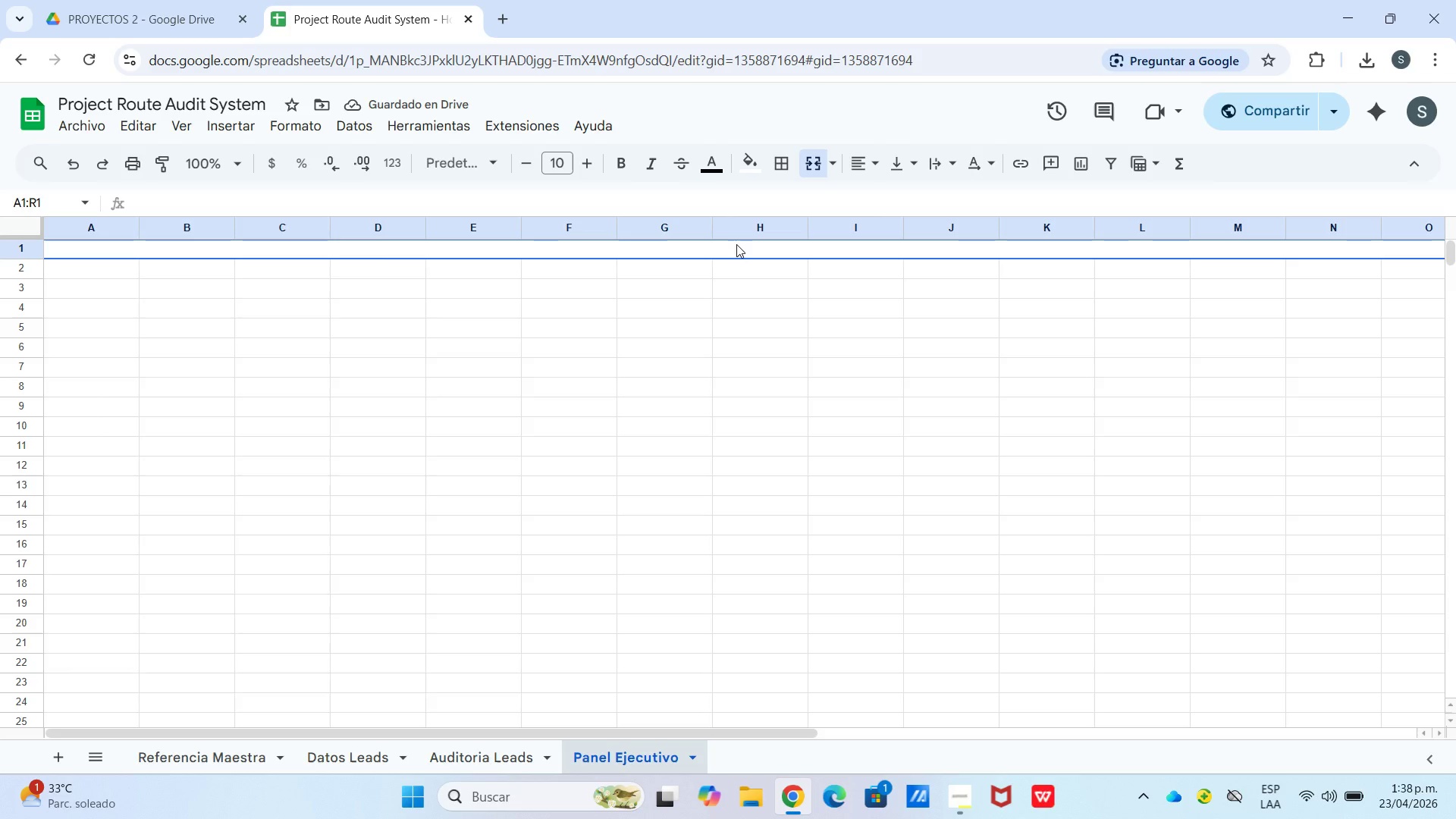 
type(PANEL EJECUTIB)
key(Backspace)
type(VO -- STELLAR SCHOLARS TUTORING \ Sistema de Auditoria de Rutas e Convercion)
key(Backspace)
key(Backspace)
key(Backspace)
key(Backspace)
type(sion)
 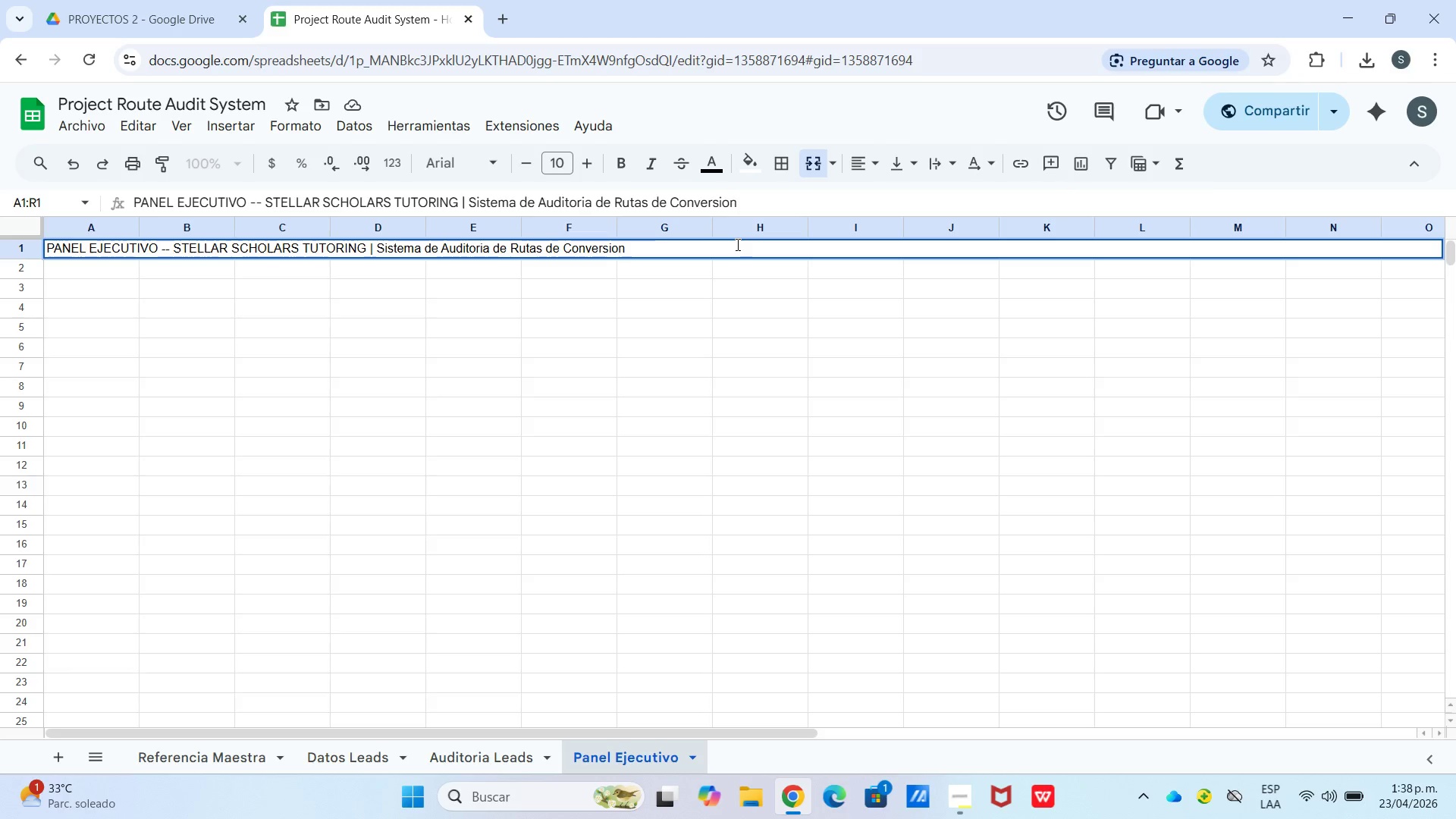 
left_click([750, 168])
 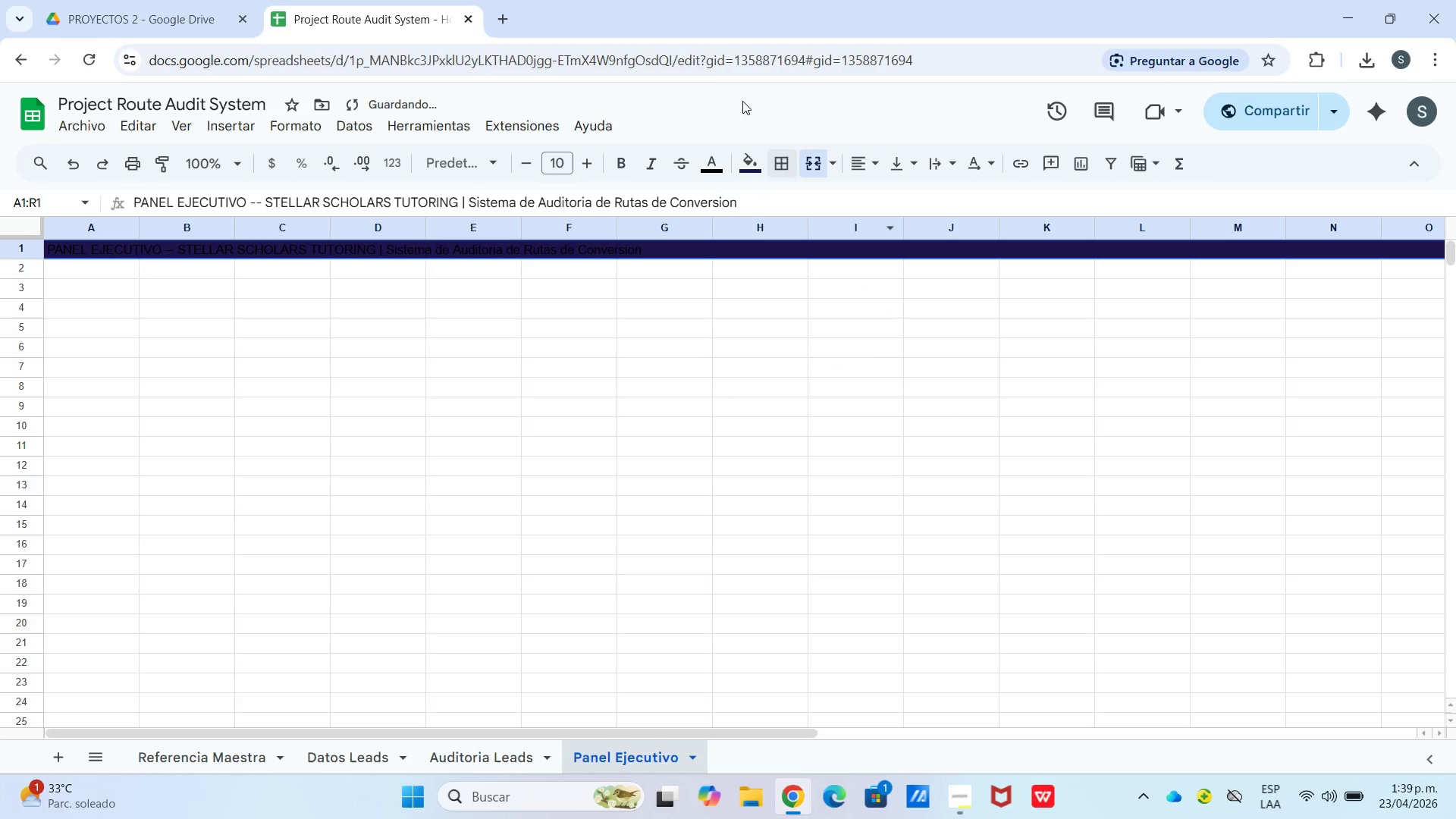 
left_click([720, 179])
 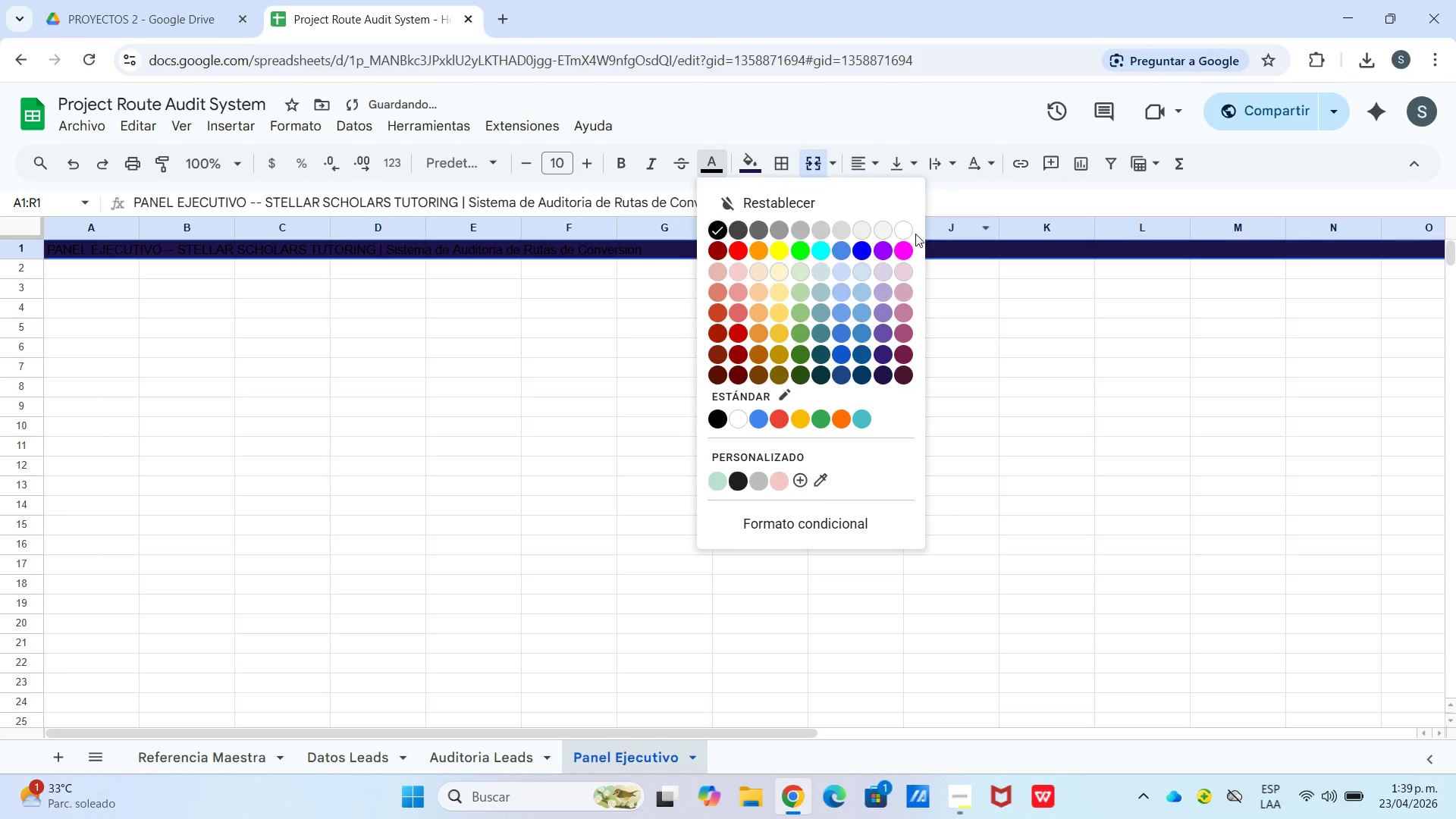 
left_click([902, 231])
 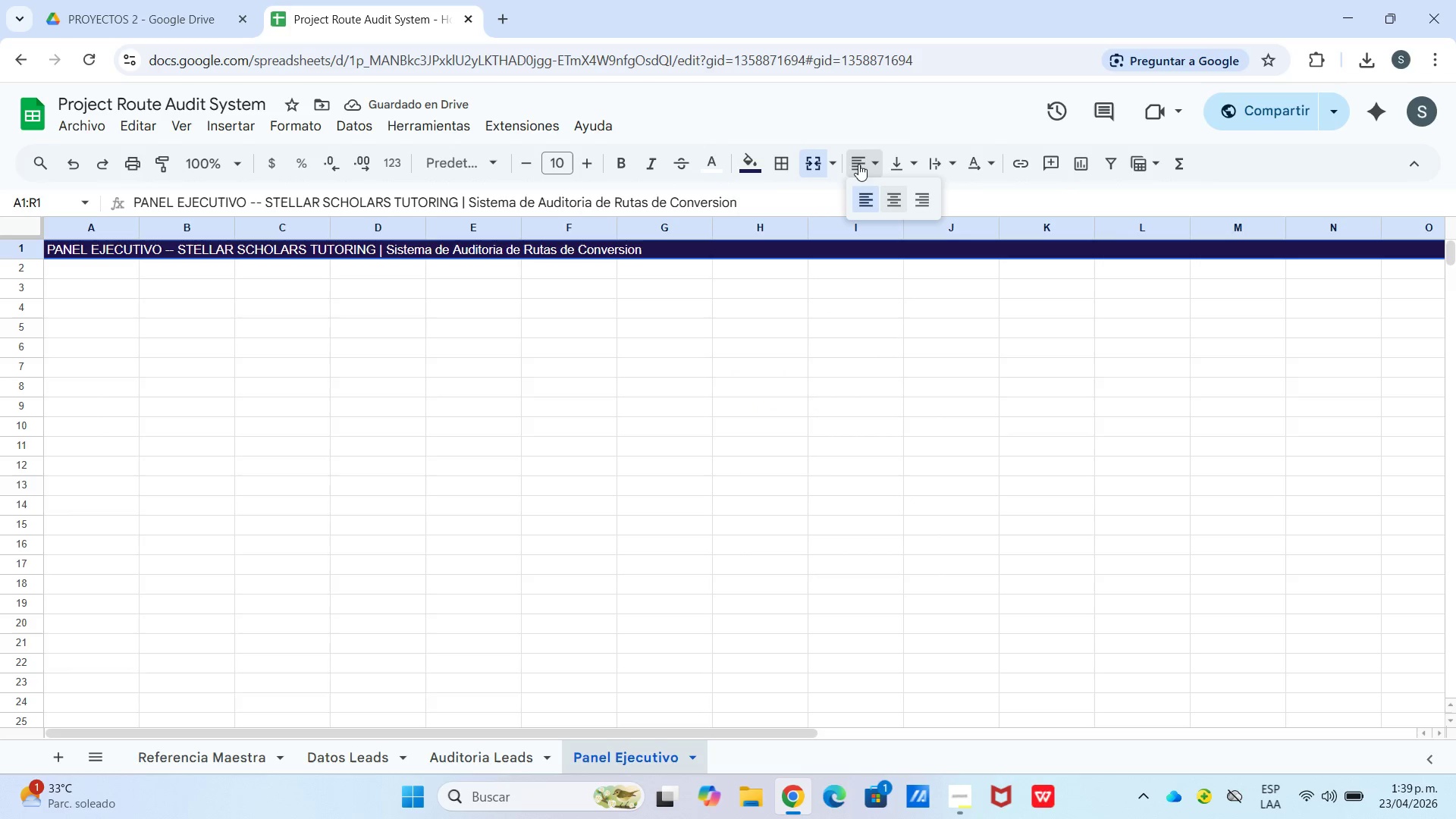 
double_click([902, 167])
 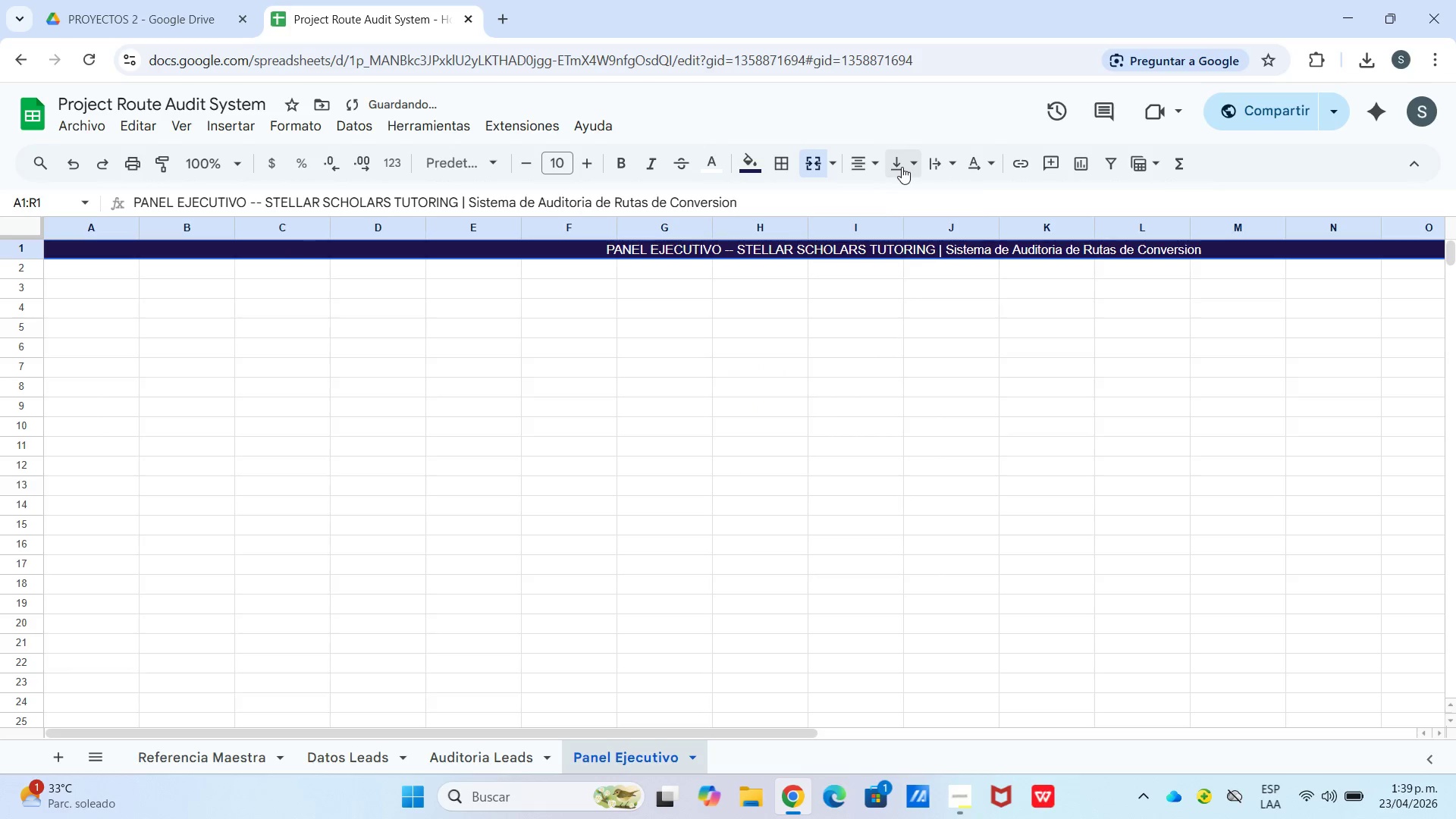 
triple_click([902, 167])
 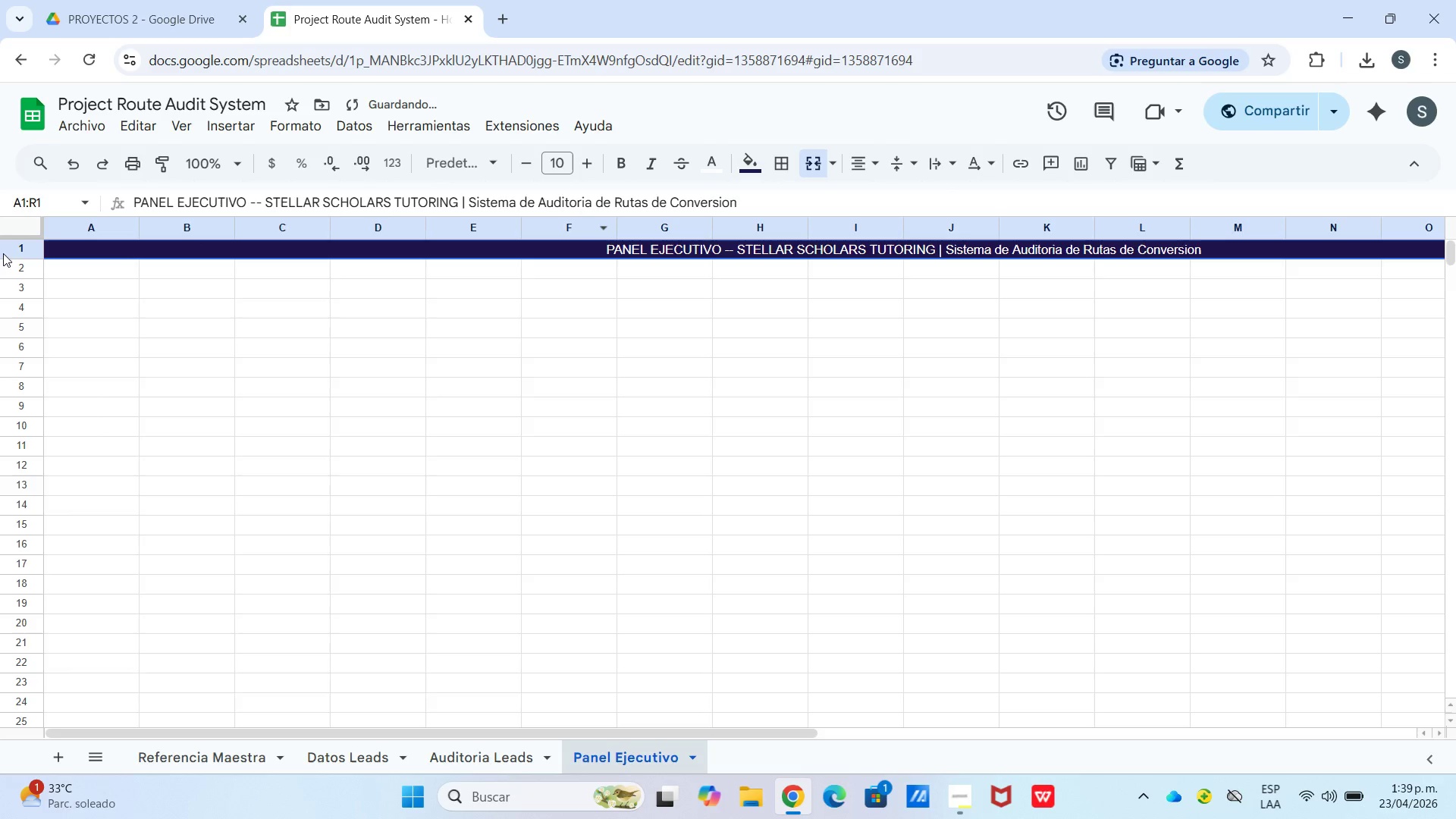 
left_click_drag(start_coordinate=[20, 262], to_coordinate=[24, 268])
 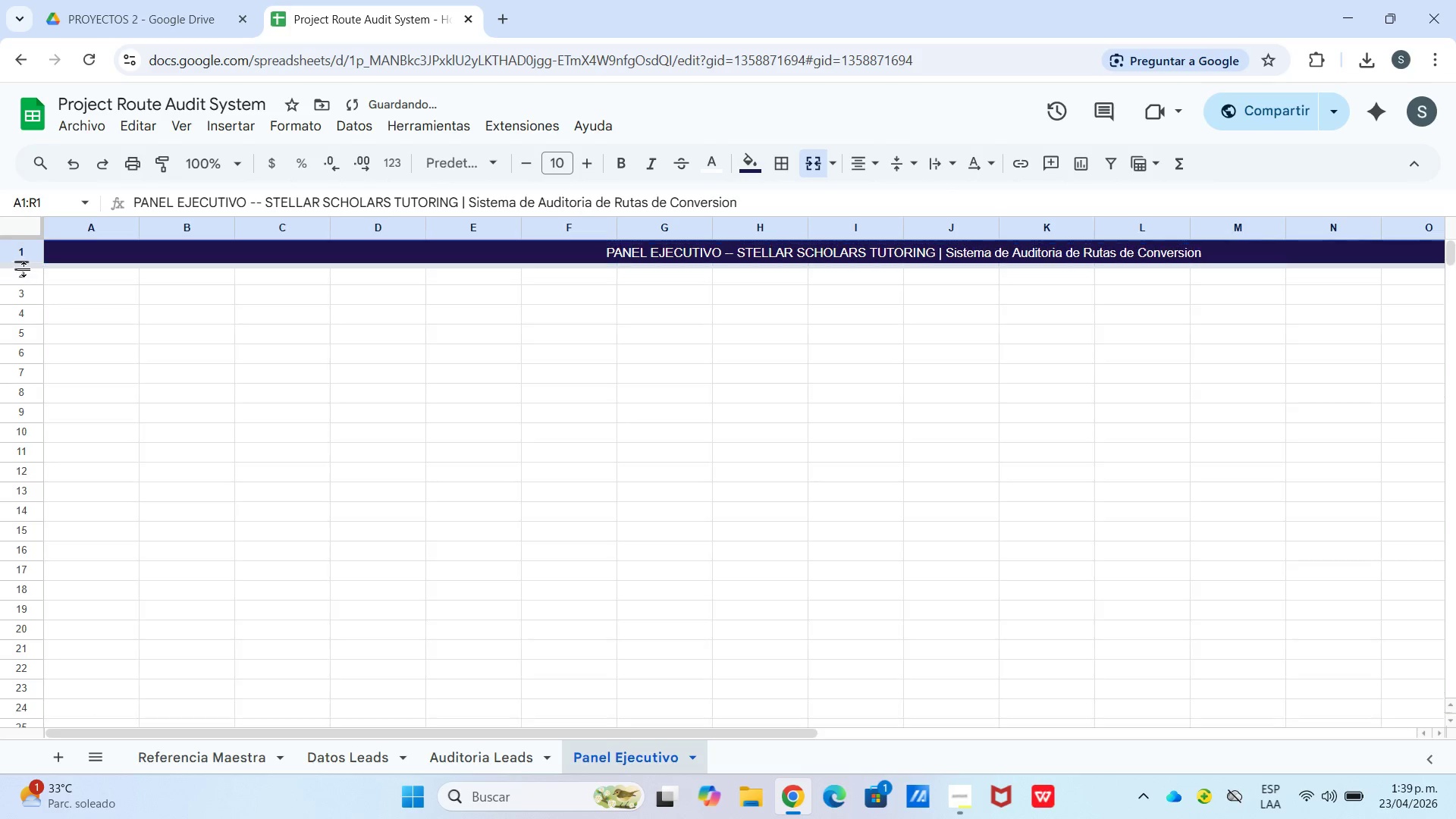 
left_click_drag(start_coordinate=[24, 268], to_coordinate=[27, 273])
 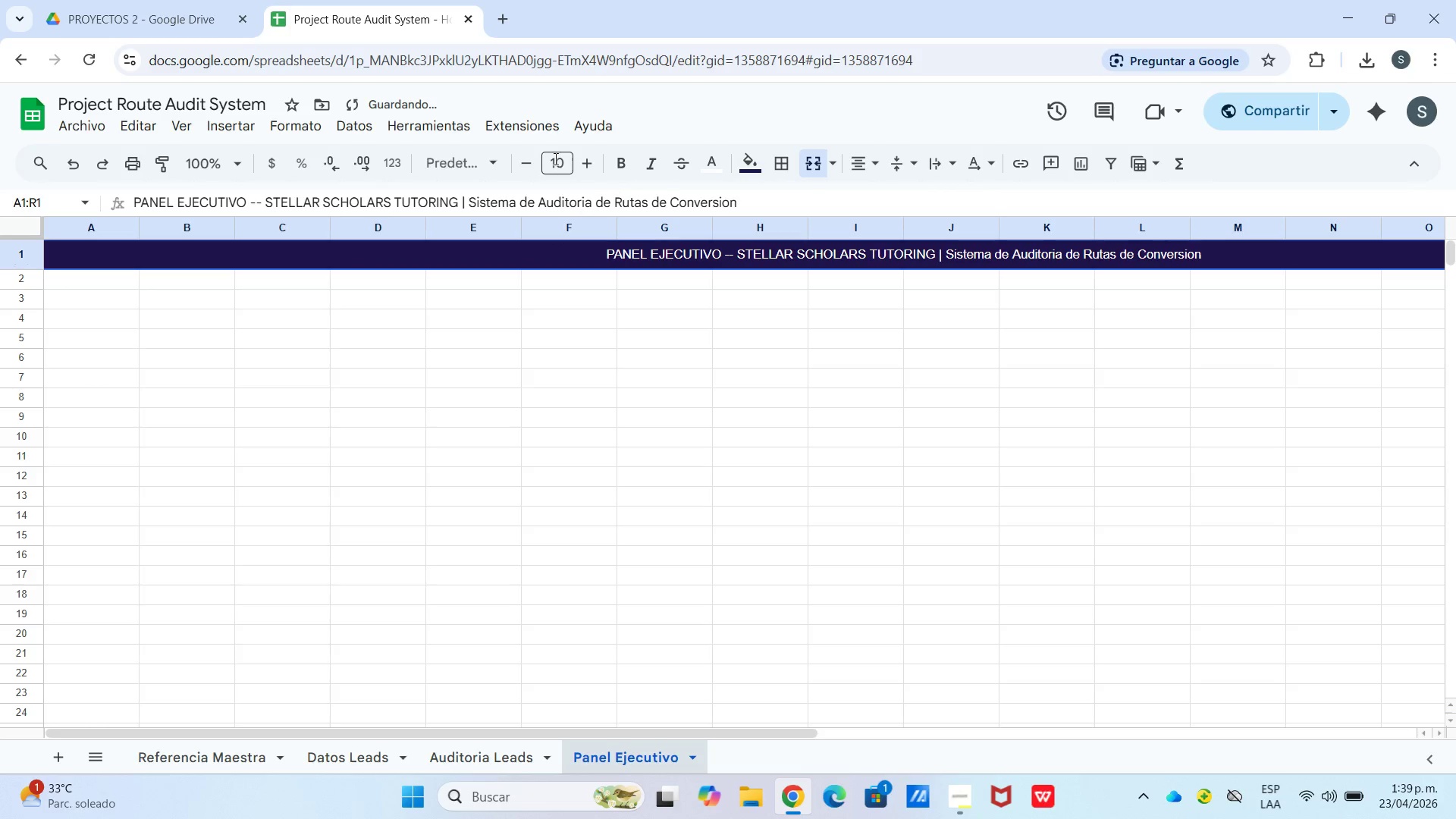 
left_click([614, 161])
 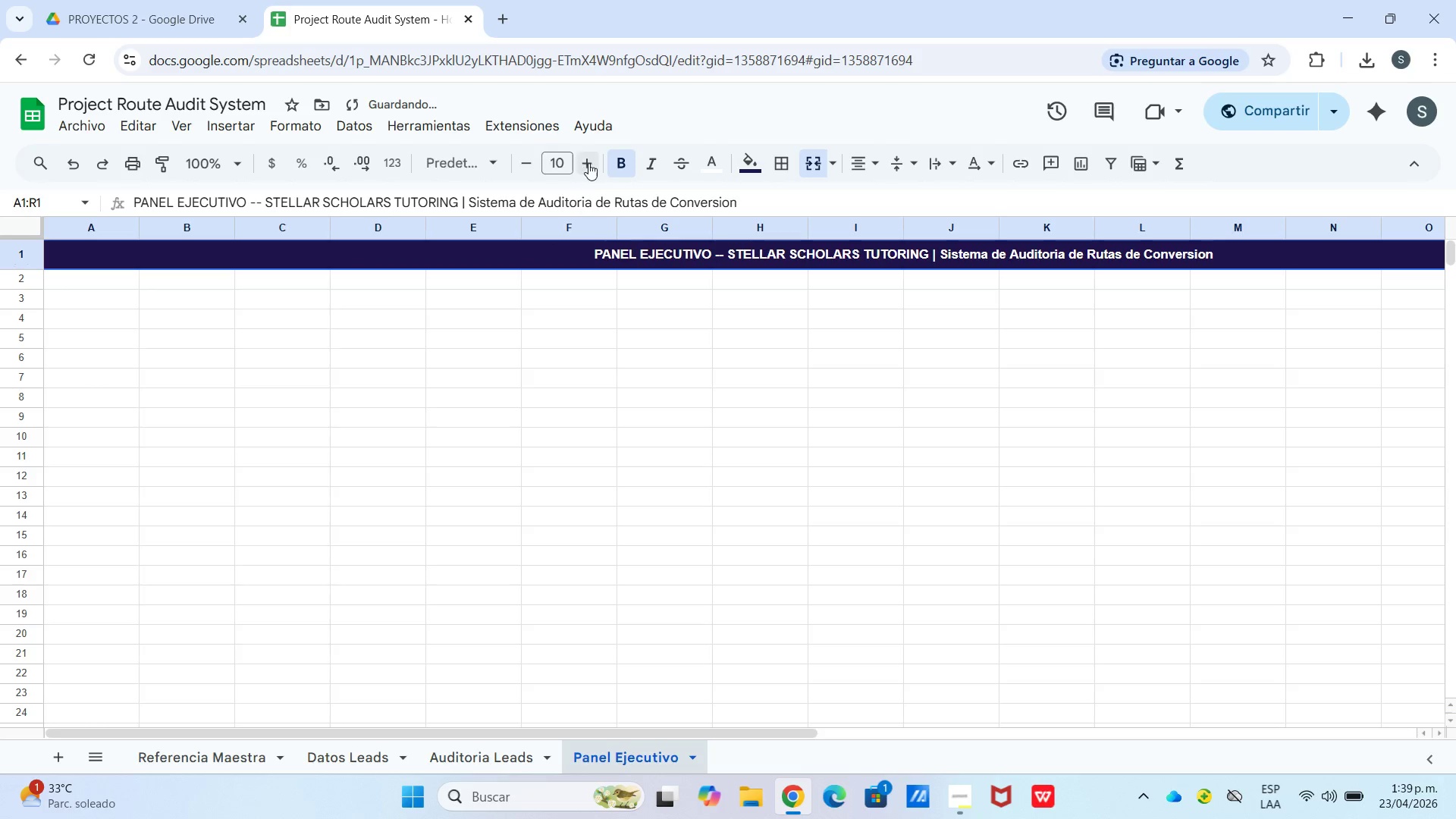 
left_click([591, 163])
 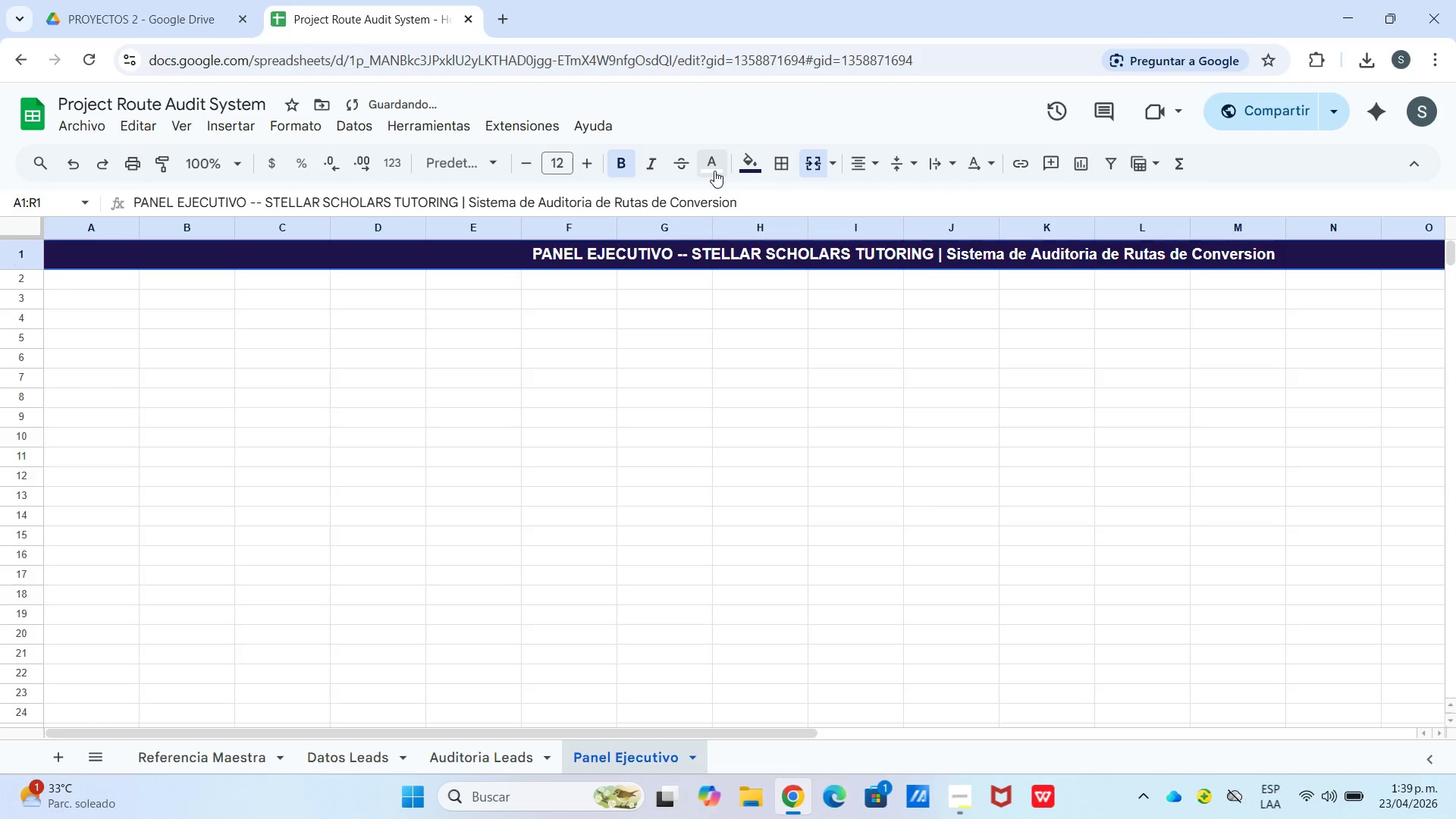 
left_click([714, 171])
 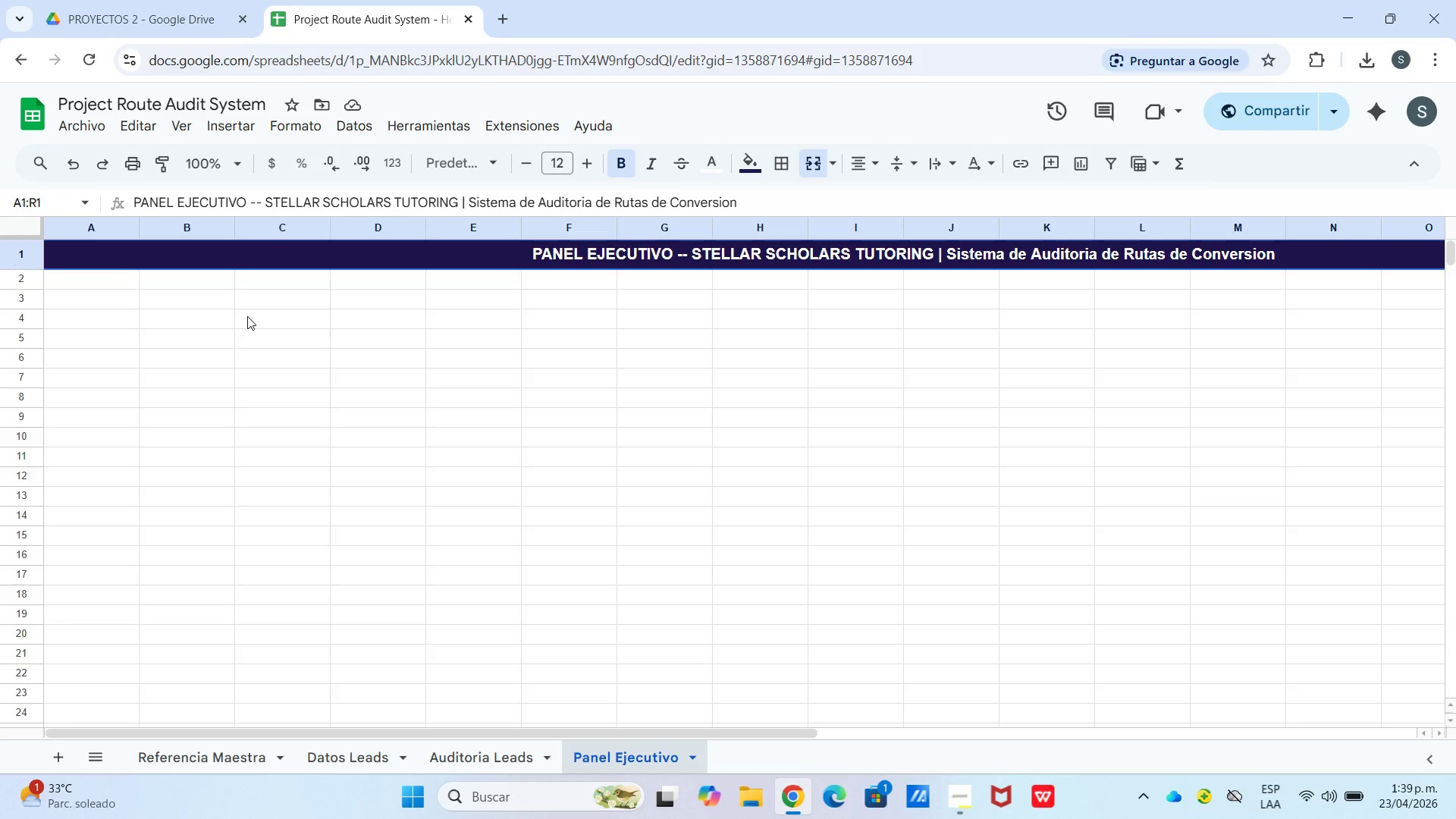 
wait(7.55)
 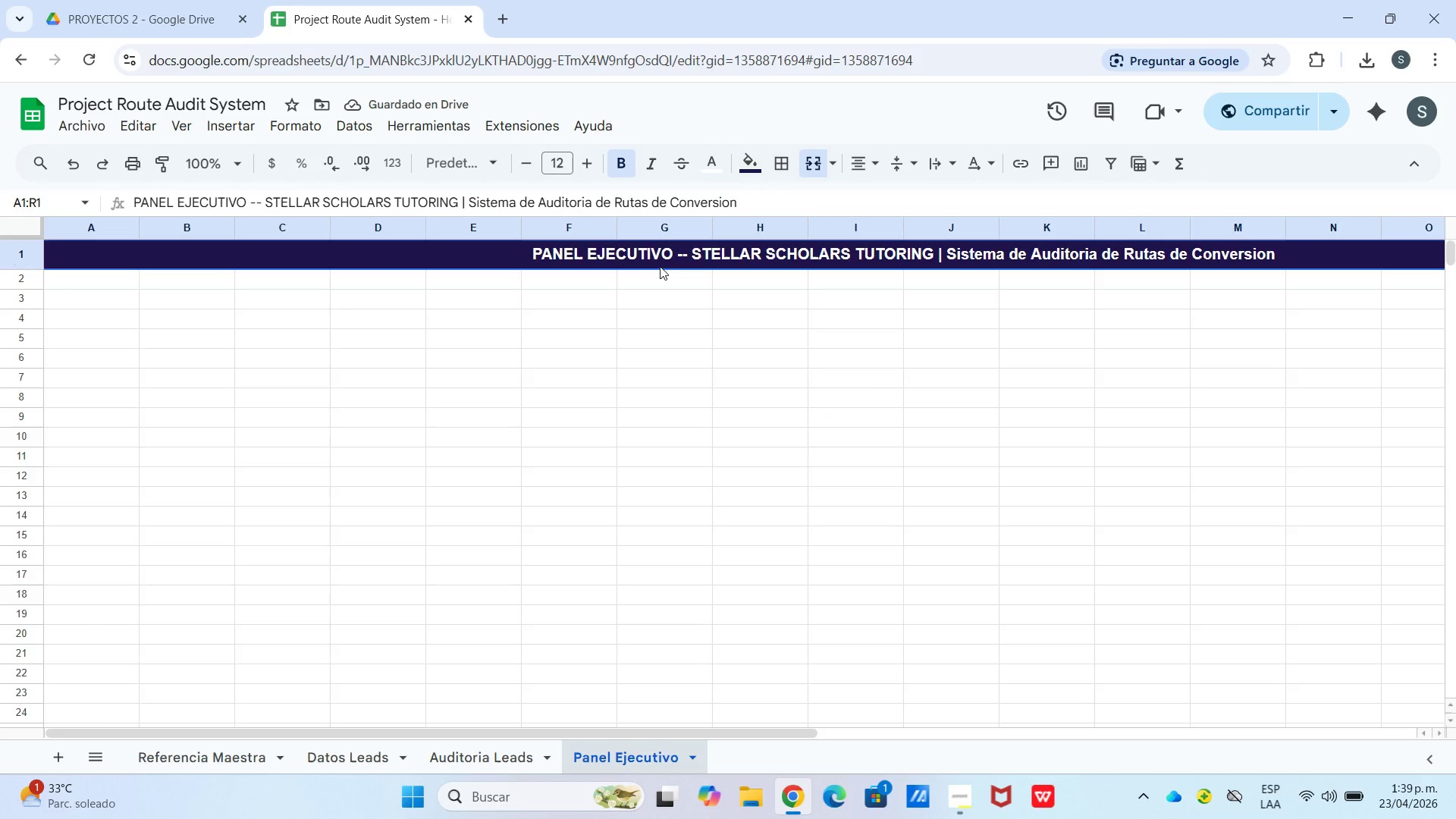 
left_click_drag(start_coordinate=[304, 259], to_coordinate=[308, 276])
 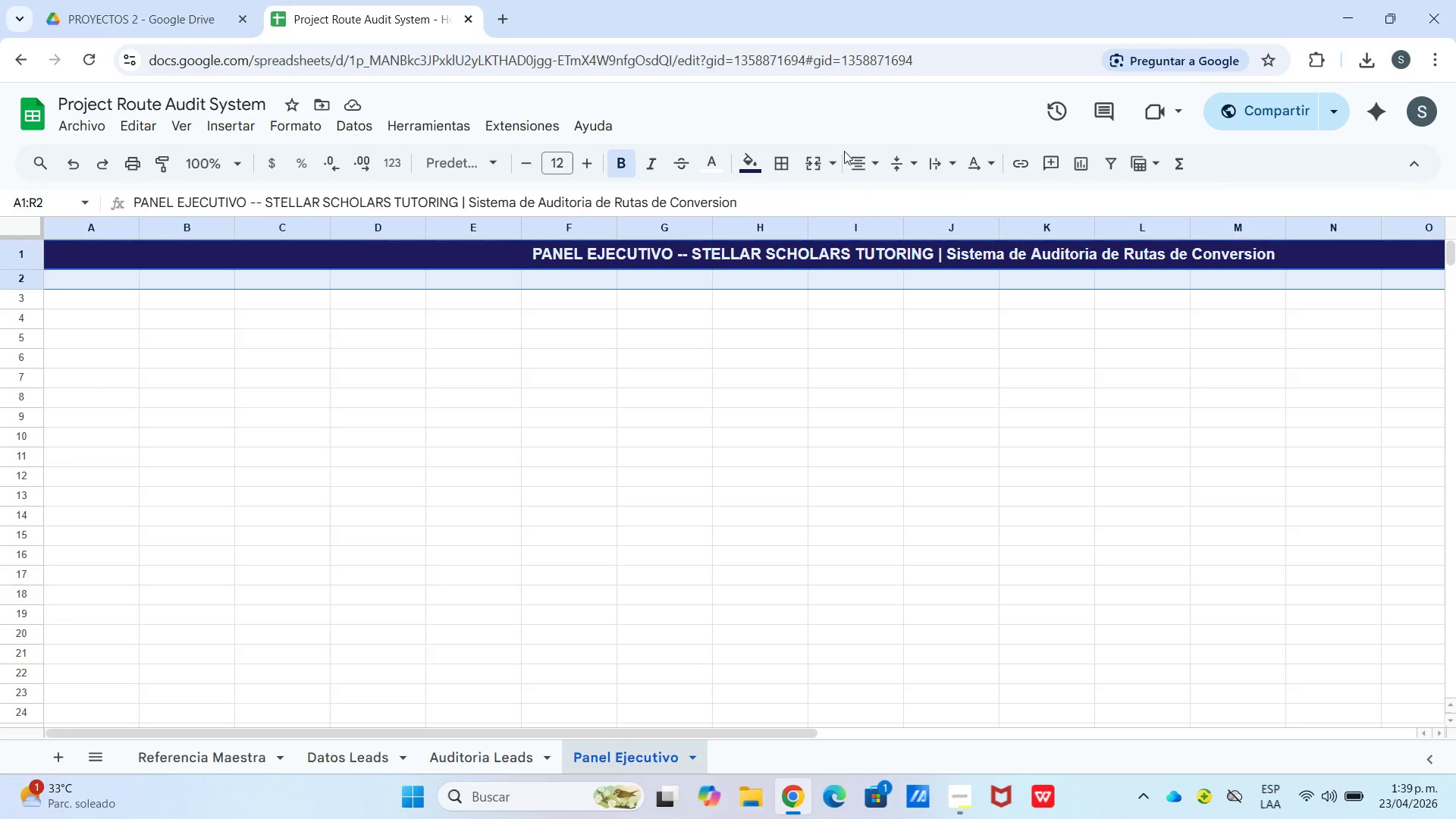 
left_click([833, 162])
 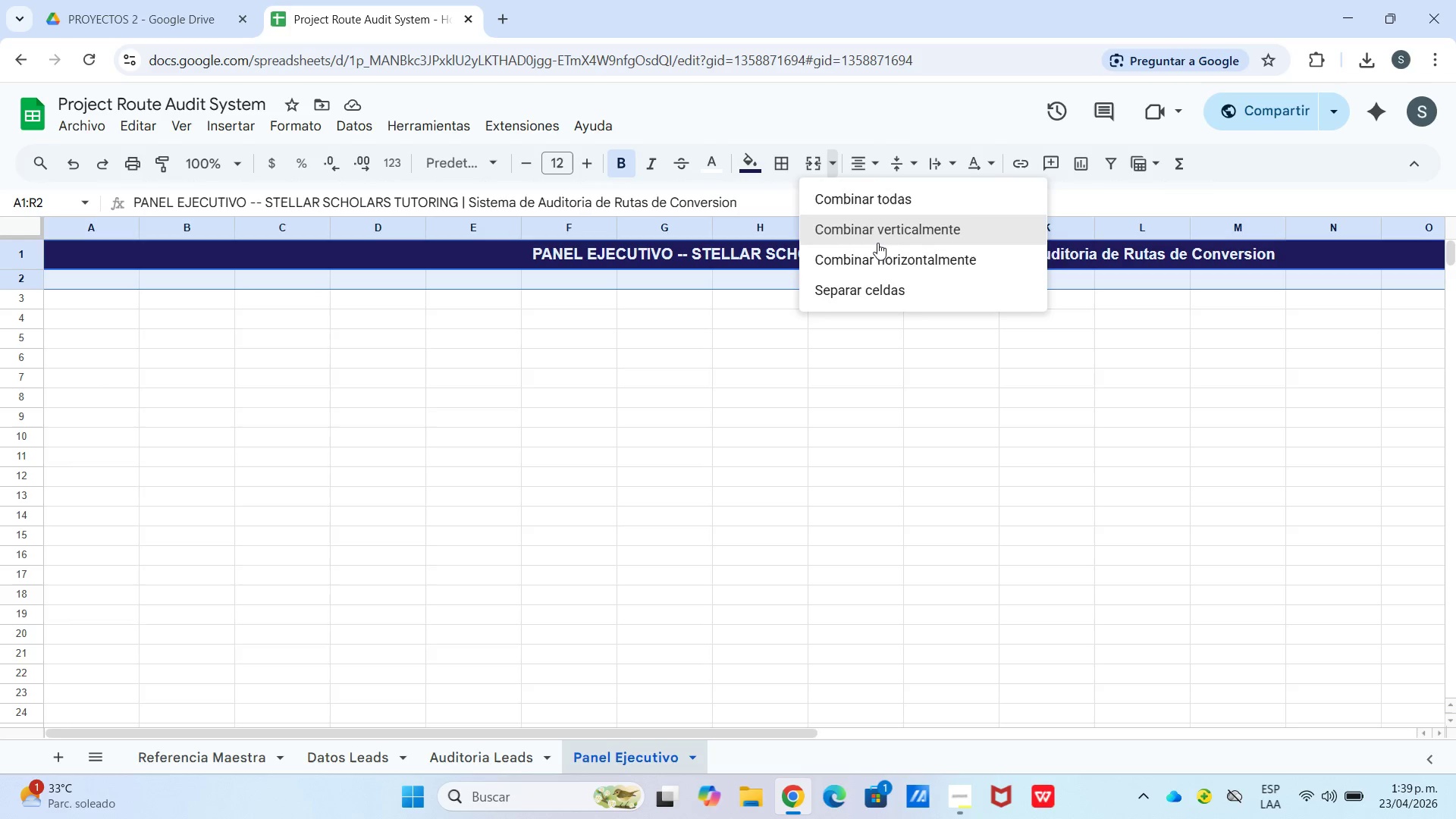 
left_click([882, 249])
 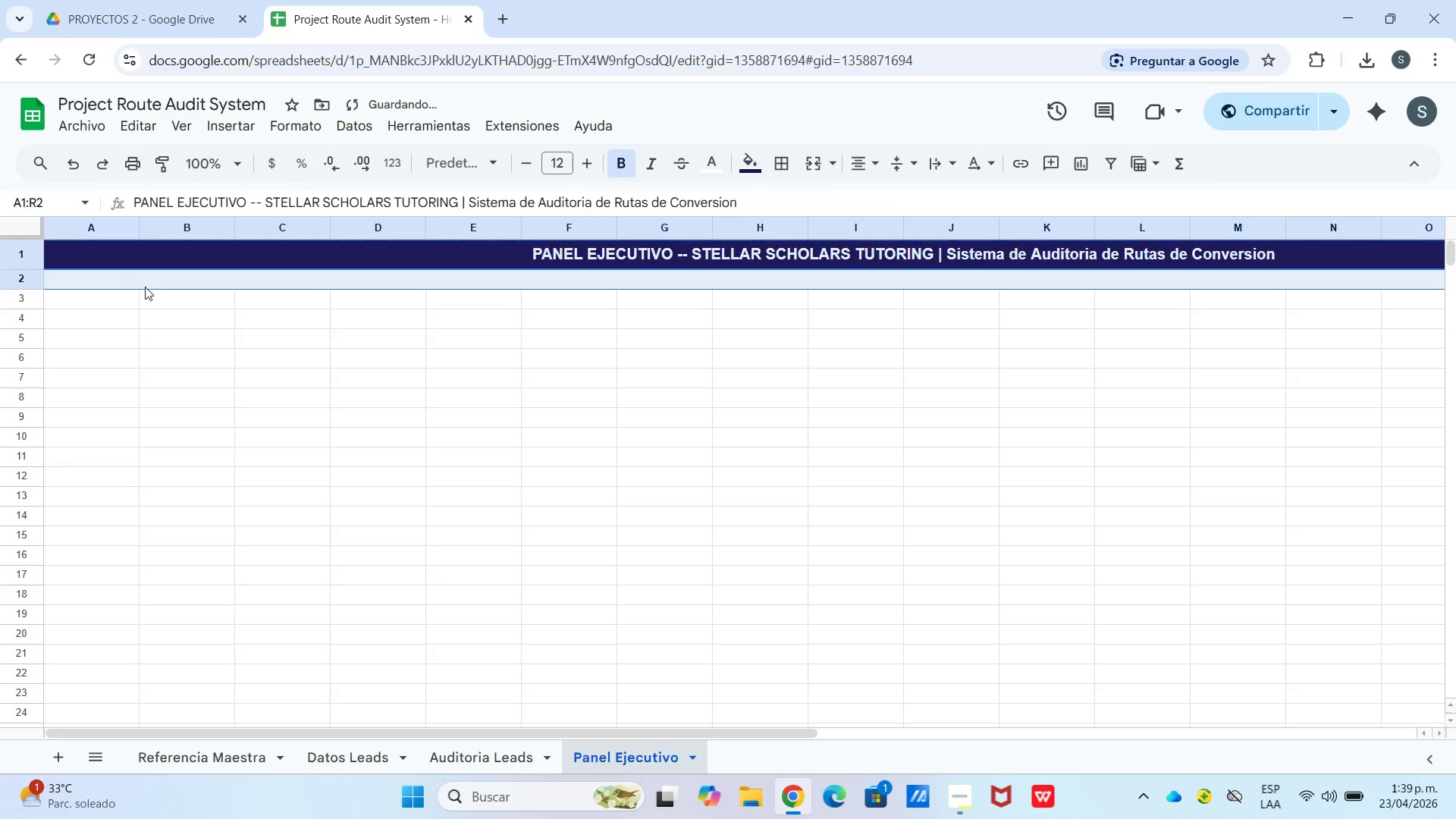 
left_click([124, 302])
 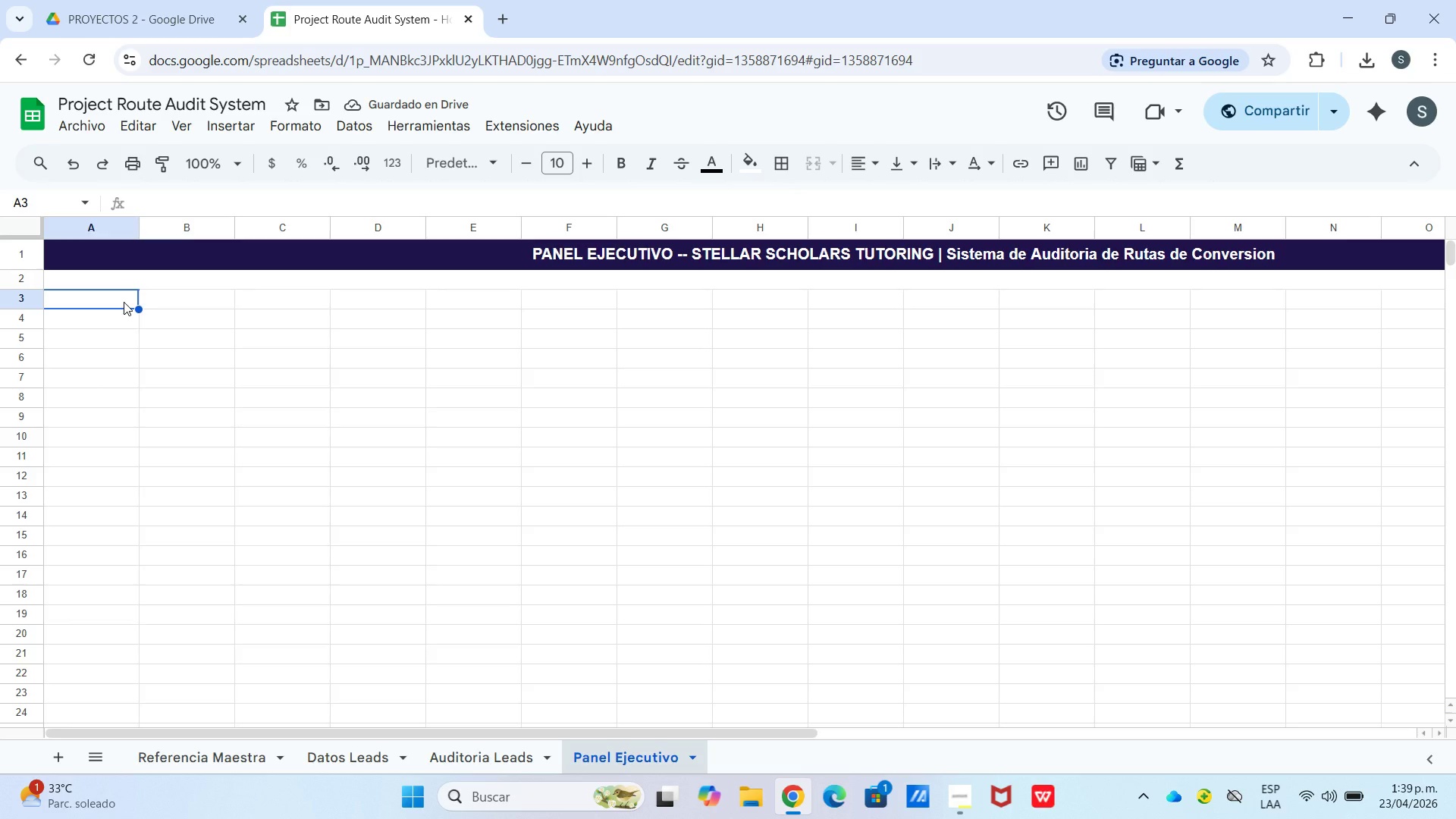 
left_click_drag(start_coordinate=[124, 302], to_coordinate=[251, 300])
 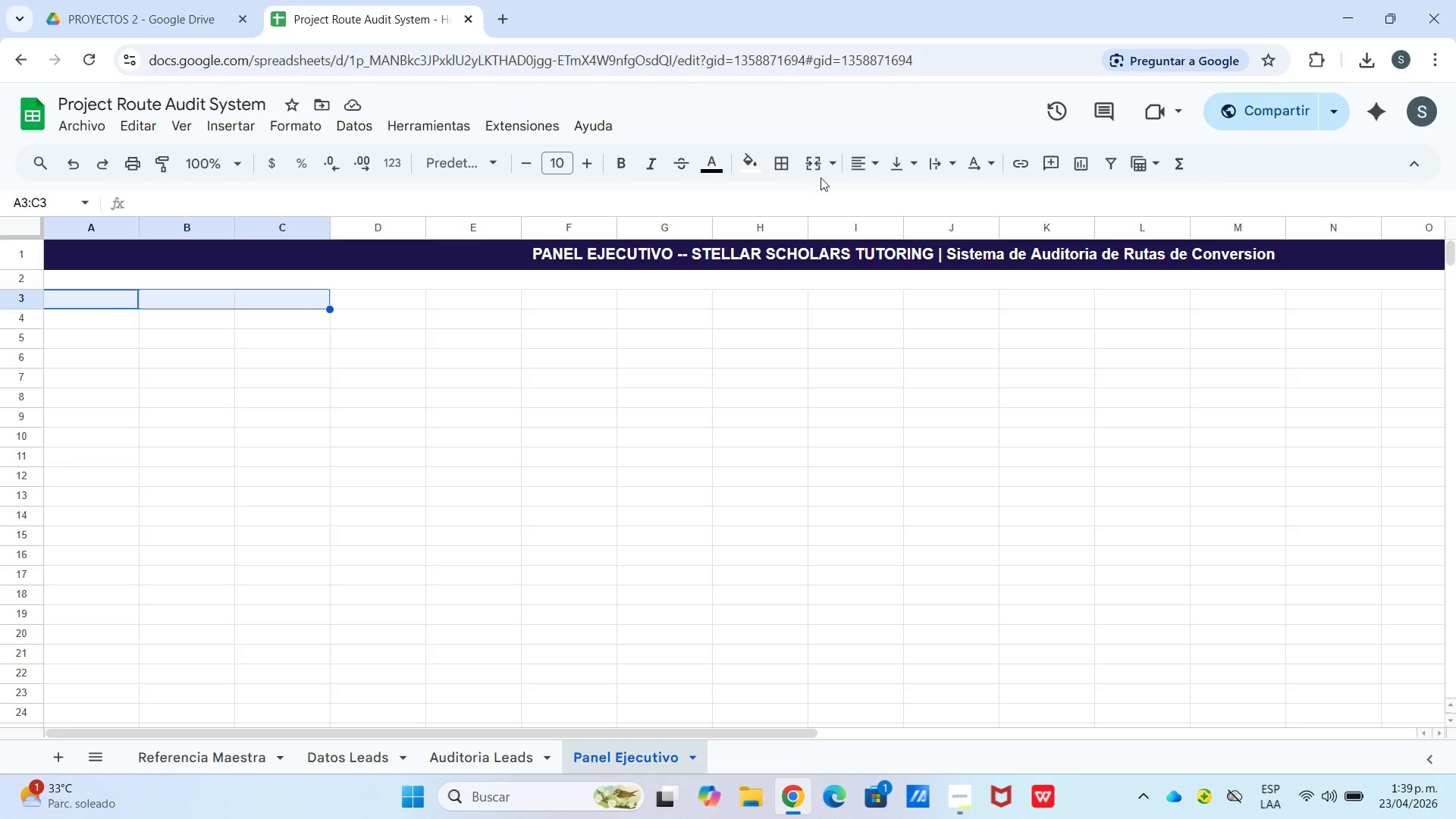 
left_click([815, 166])
 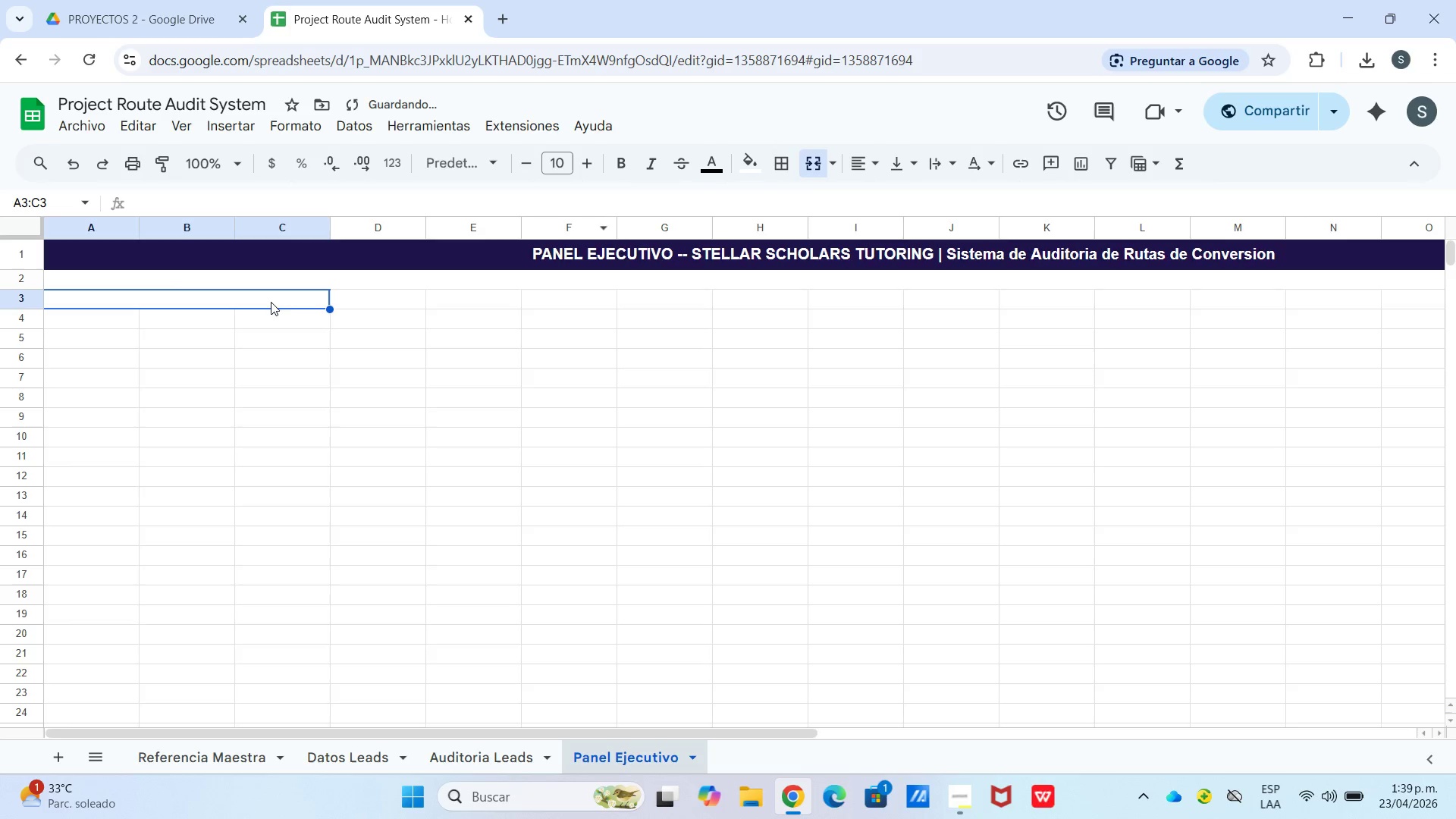 
left_click_drag(start_coordinate=[269, 297], to_coordinate=[277, 315])
 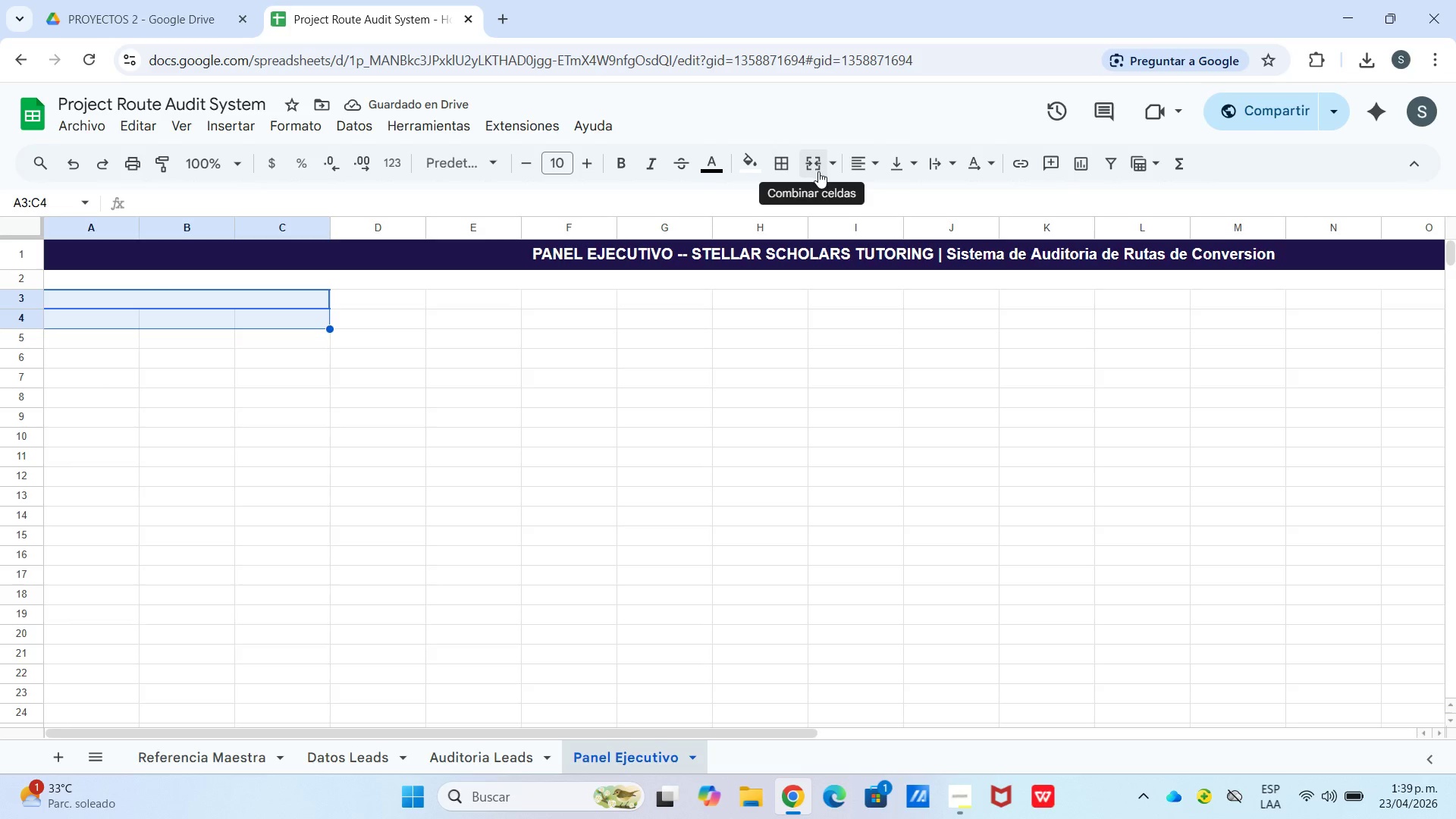 
left_click([832, 169])
 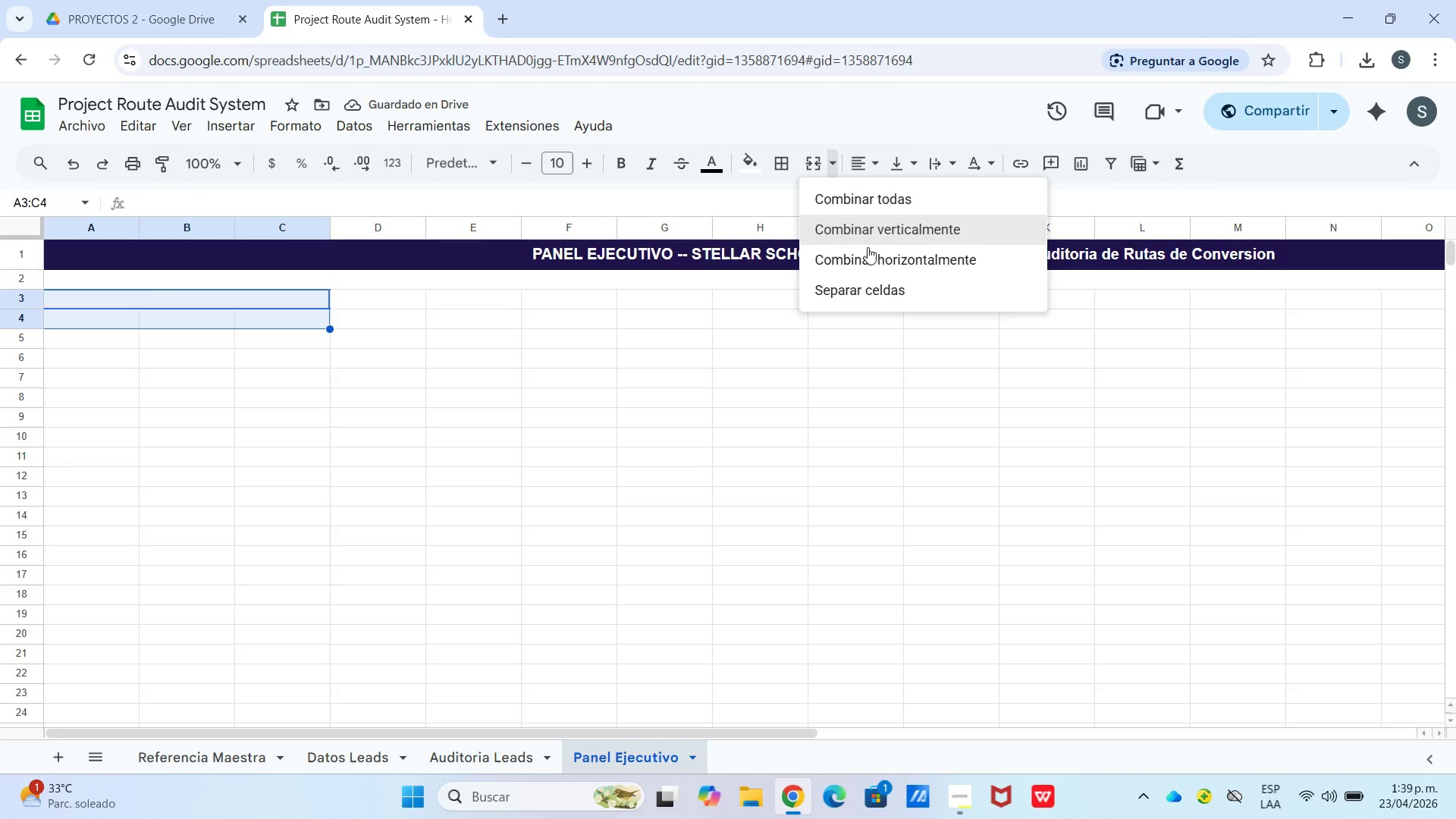 
left_click([868, 254])
 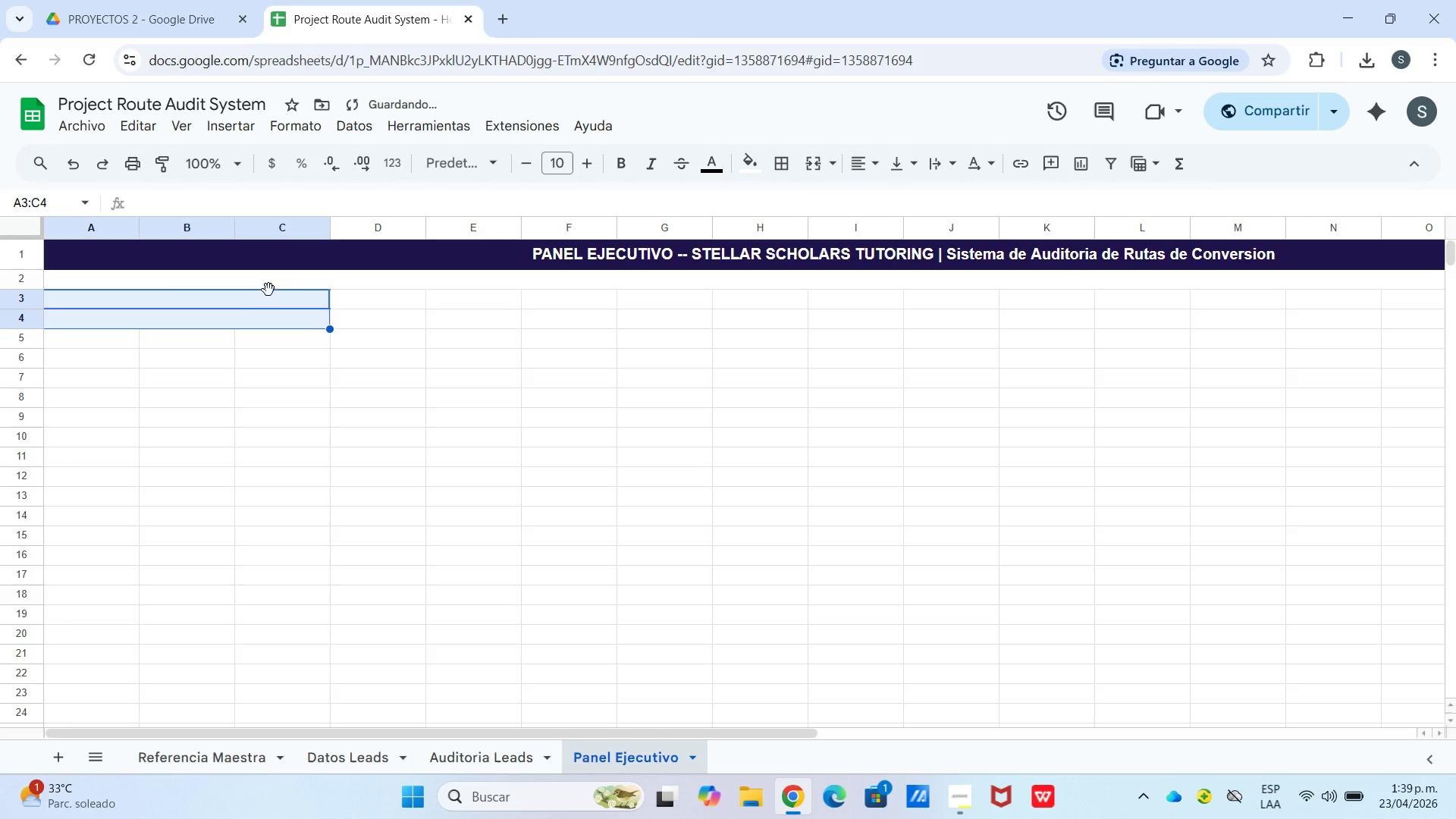 
double_click([228, 297])
 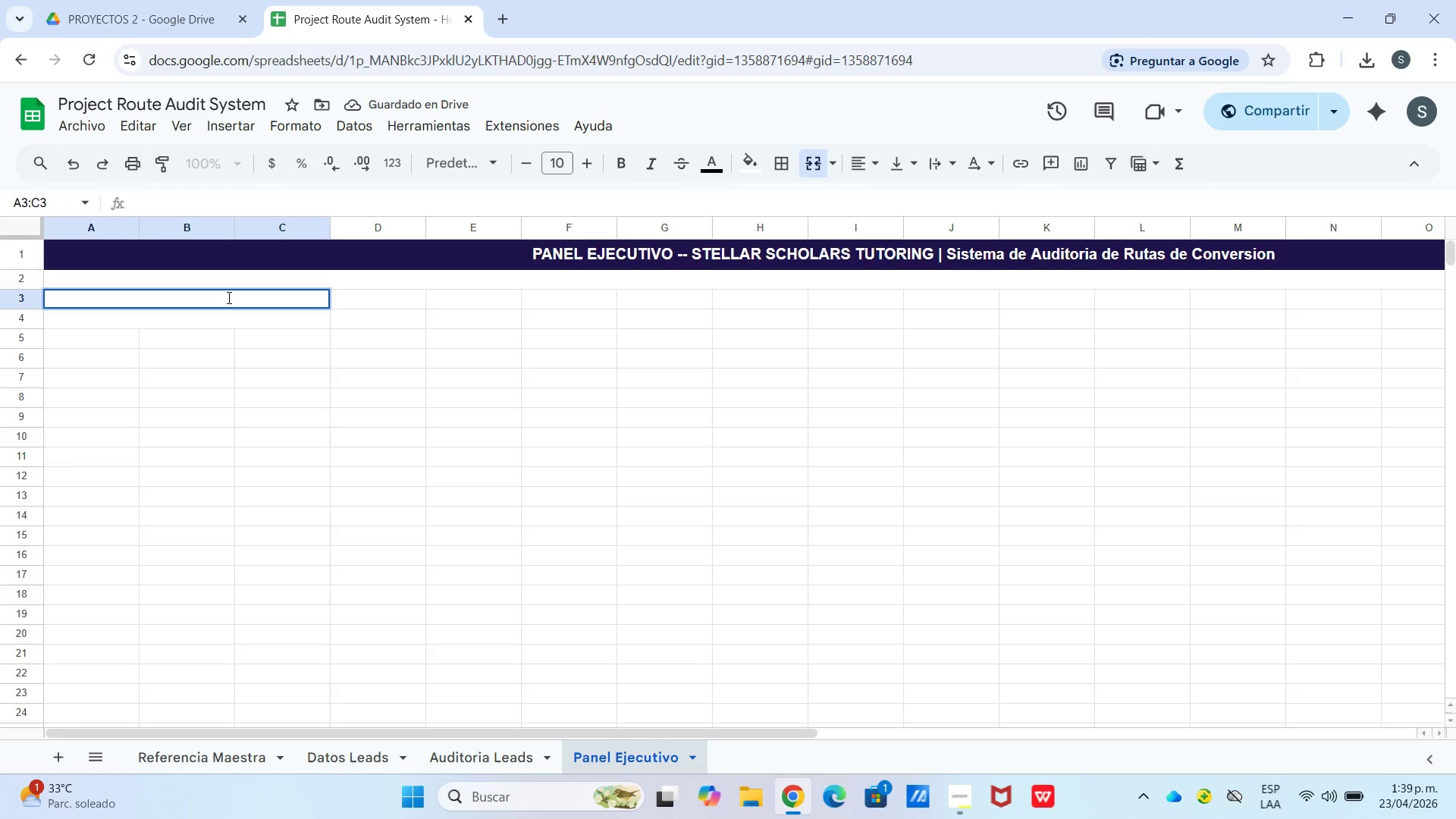 
type(Total Leads)
 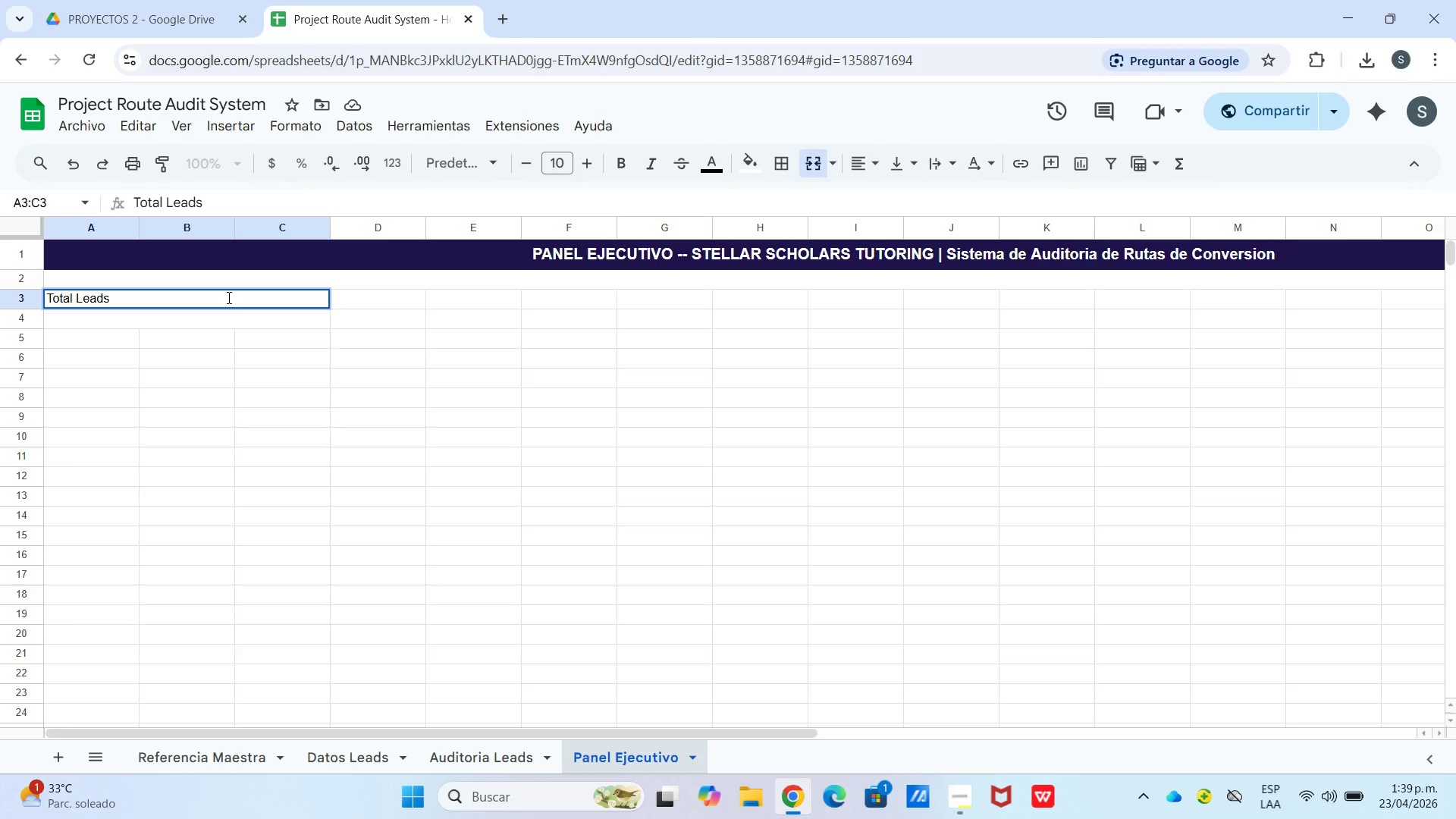 
left_click([362, 292])
 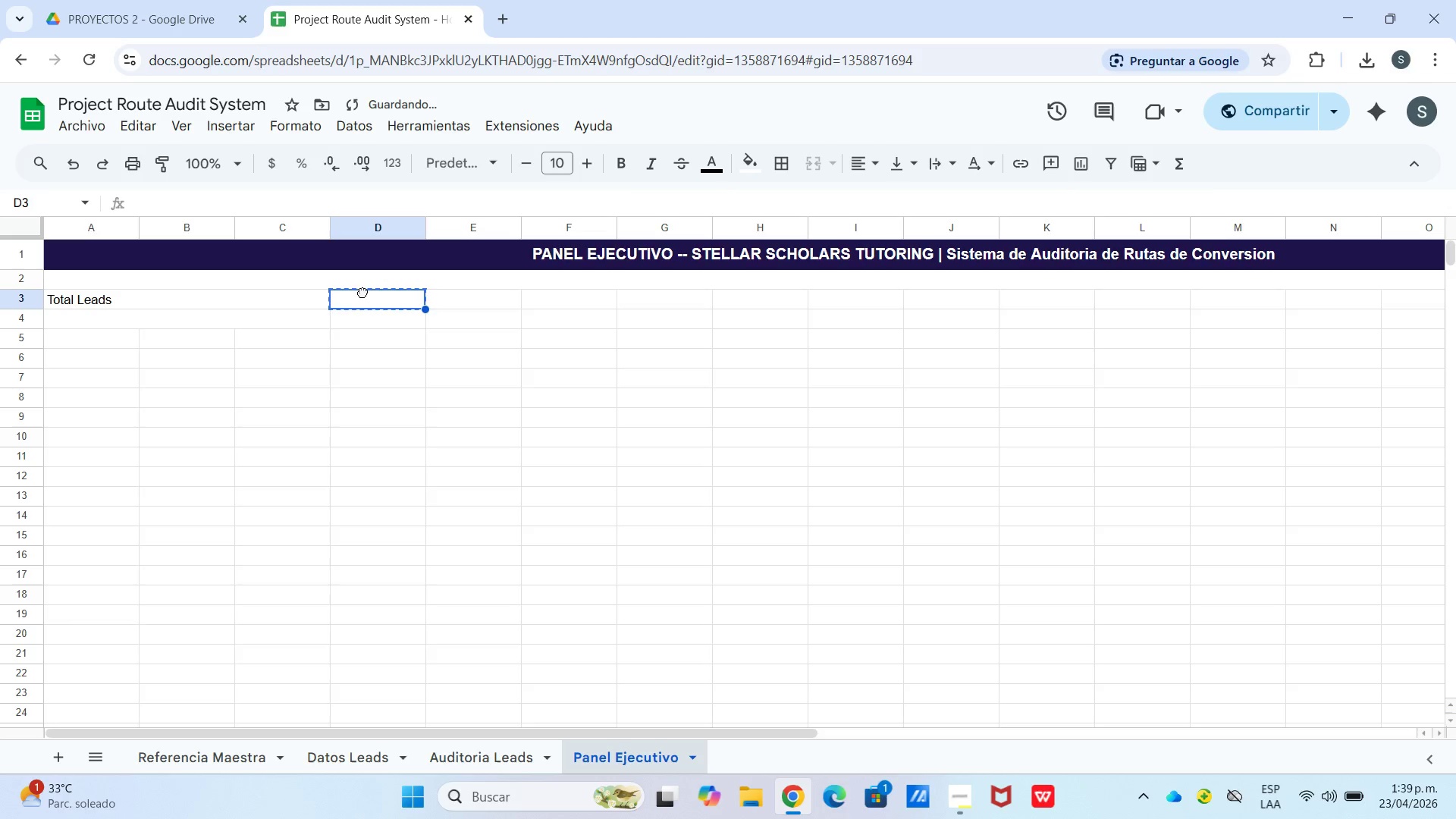 
left_click_drag(start_coordinate=[362, 292], to_coordinate=[525, 303])
 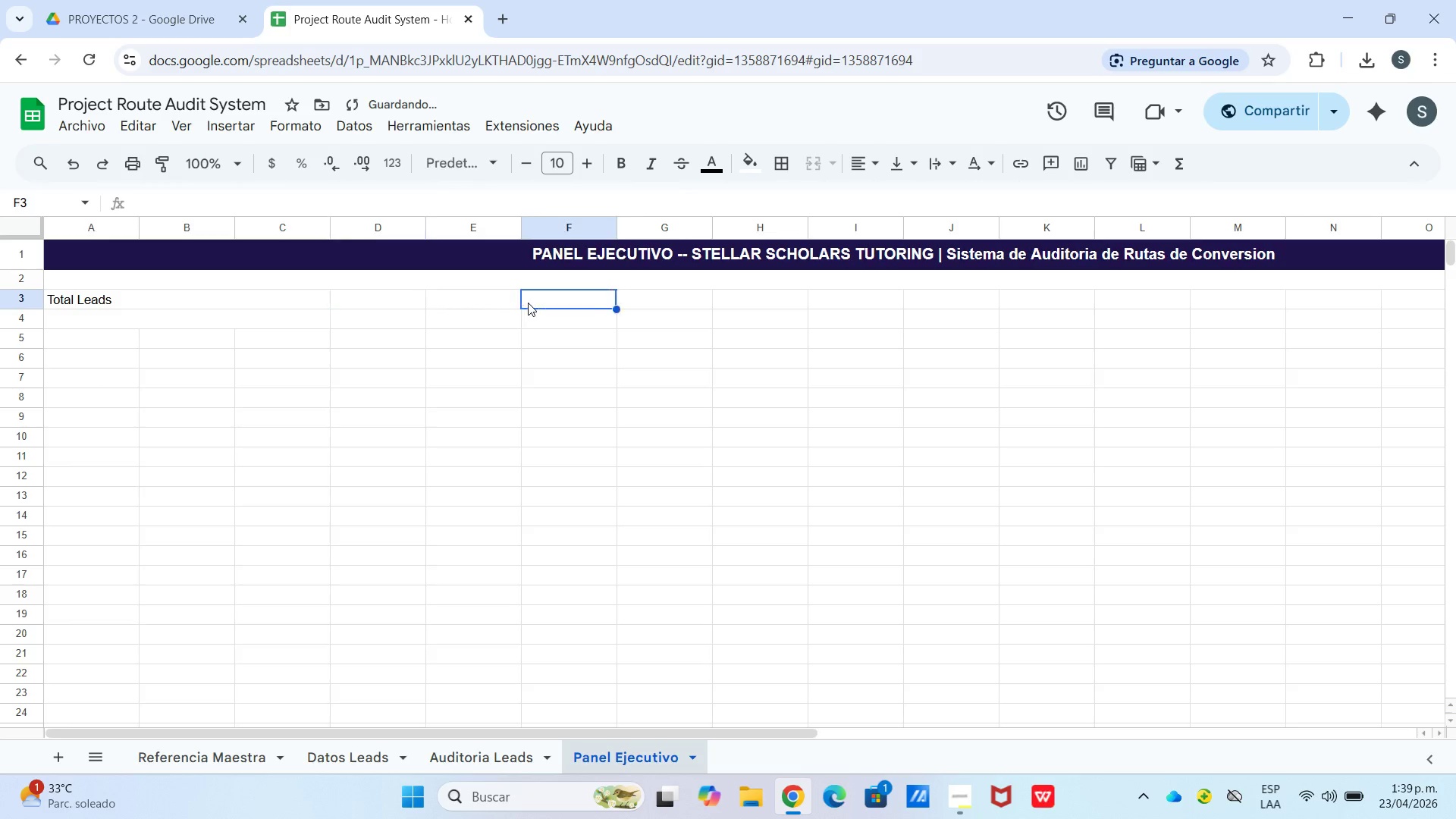 
left_click_drag(start_coordinate=[527, 303], to_coordinate=[517, 300])
 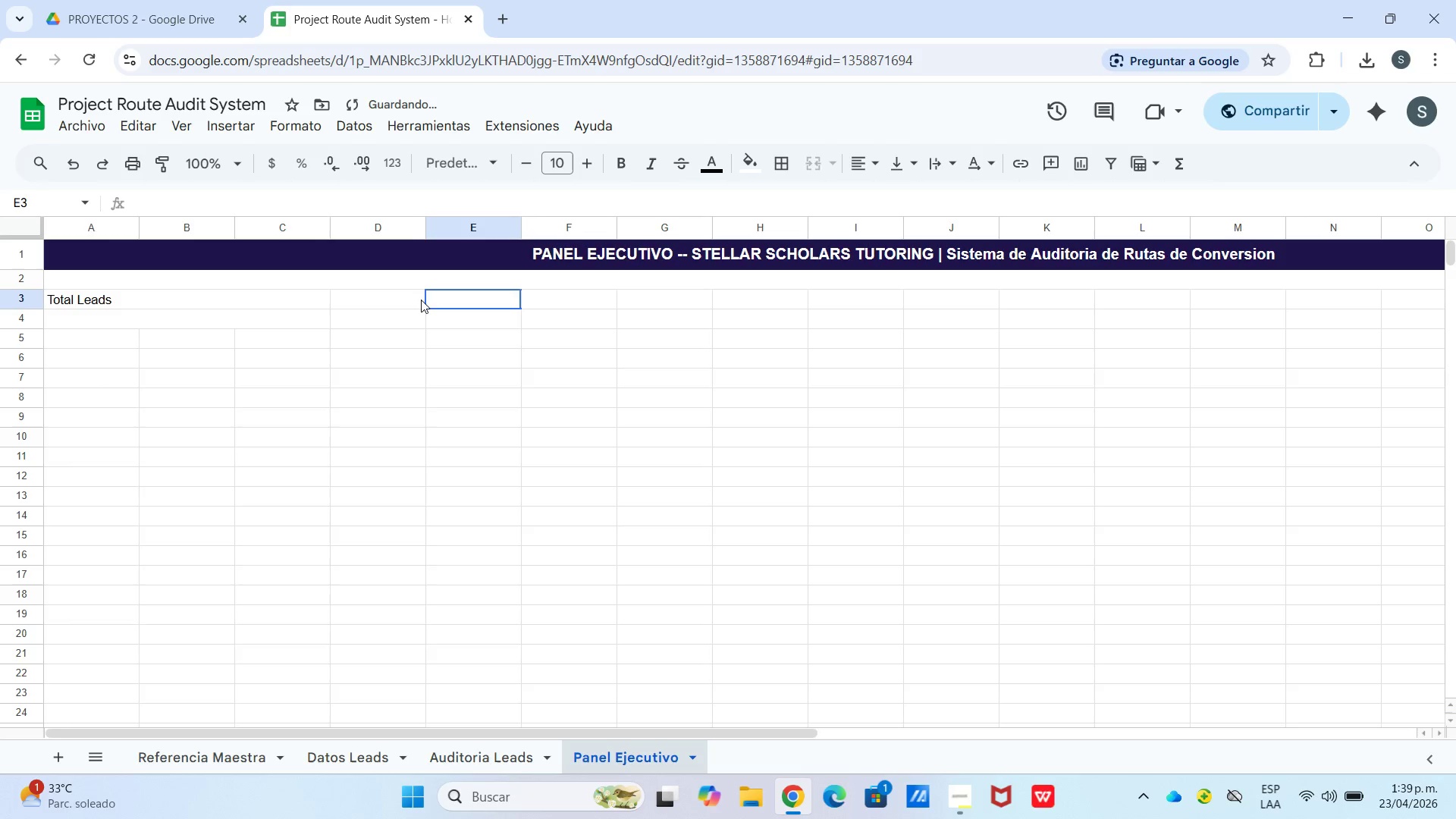 
left_click_drag(start_coordinate=[454, 300], to_coordinate=[390, 300])
 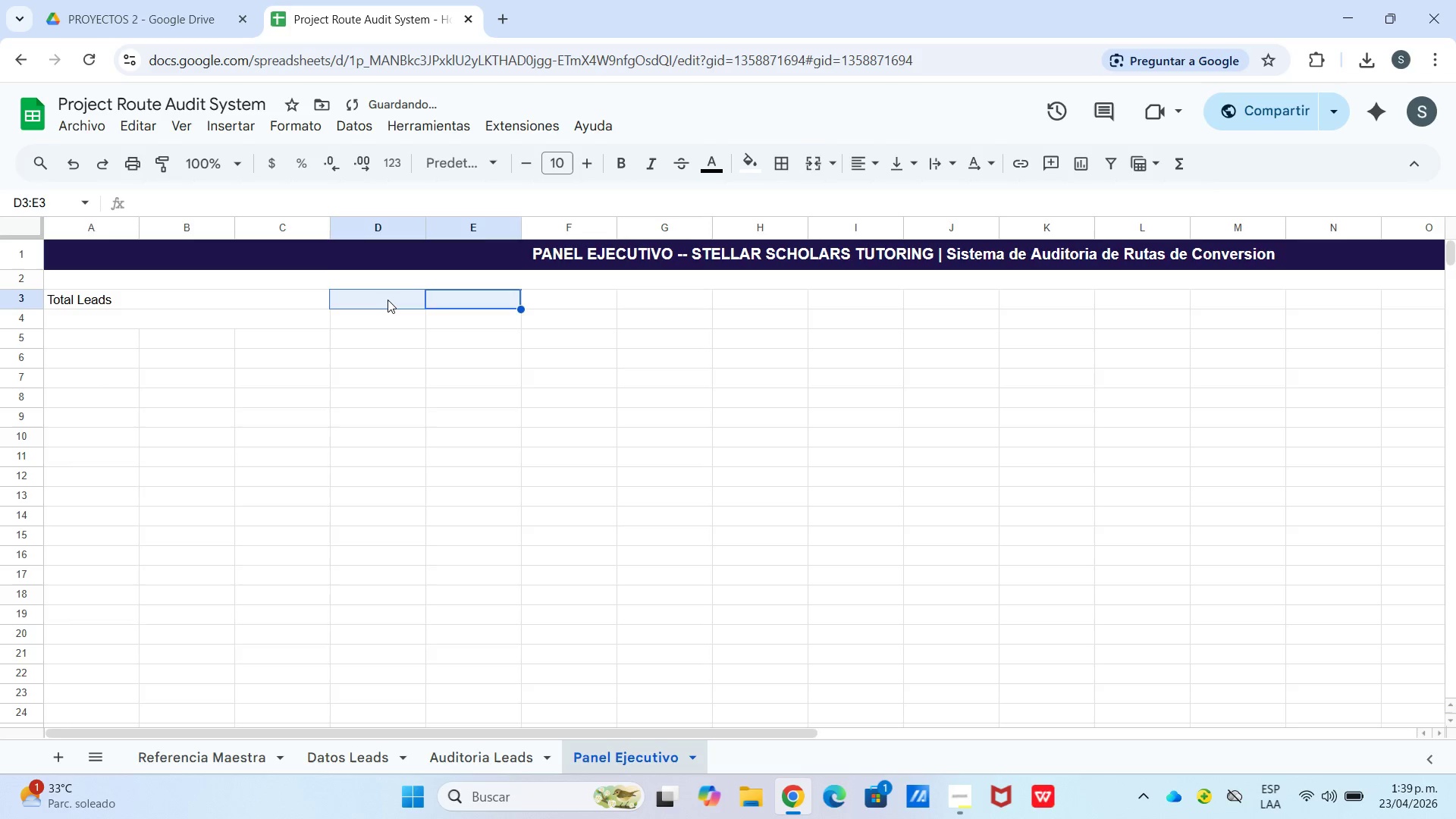 
left_click([388, 300])
 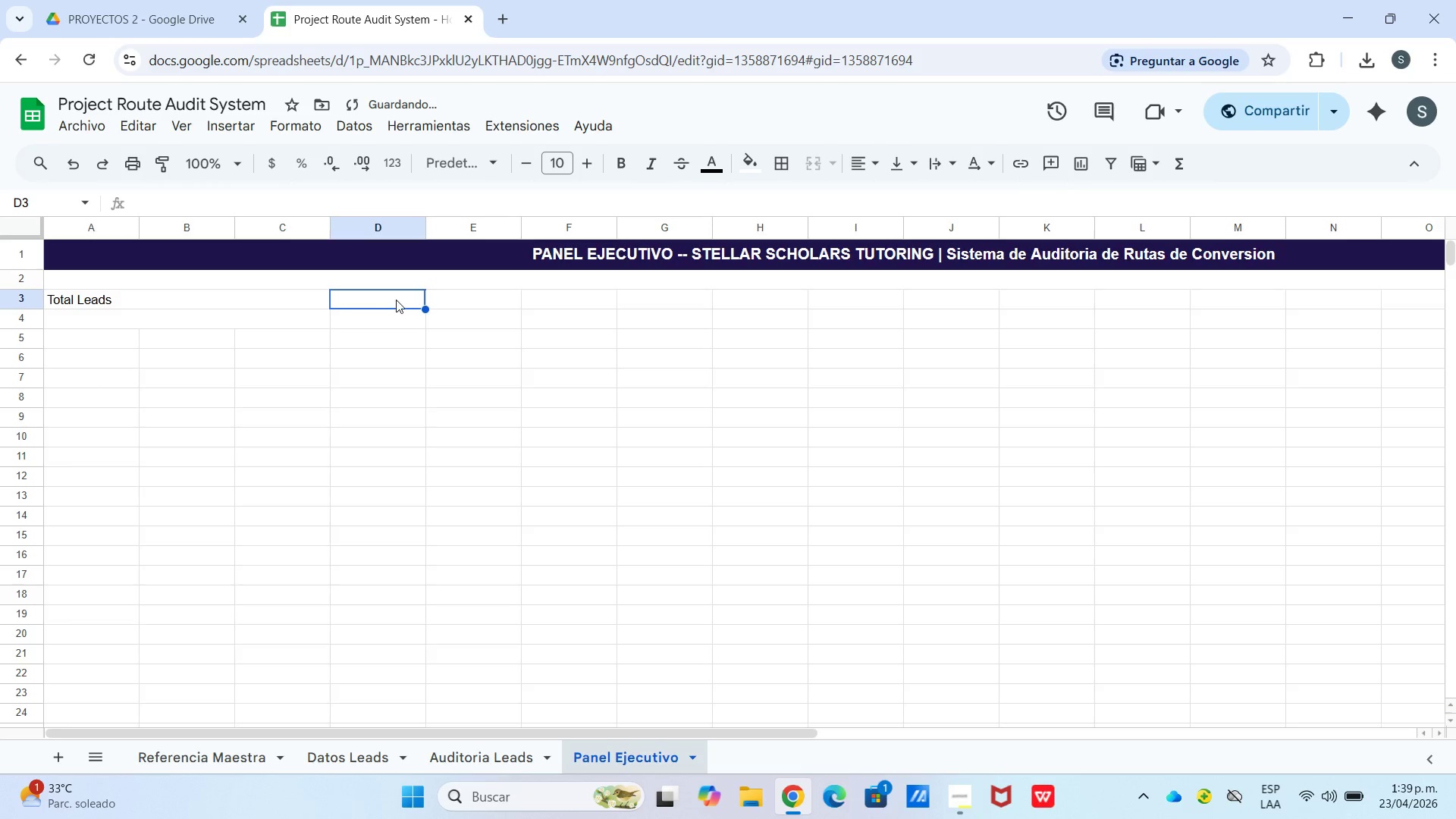 
left_click_drag(start_coordinate=[388, 300], to_coordinate=[553, 297])
 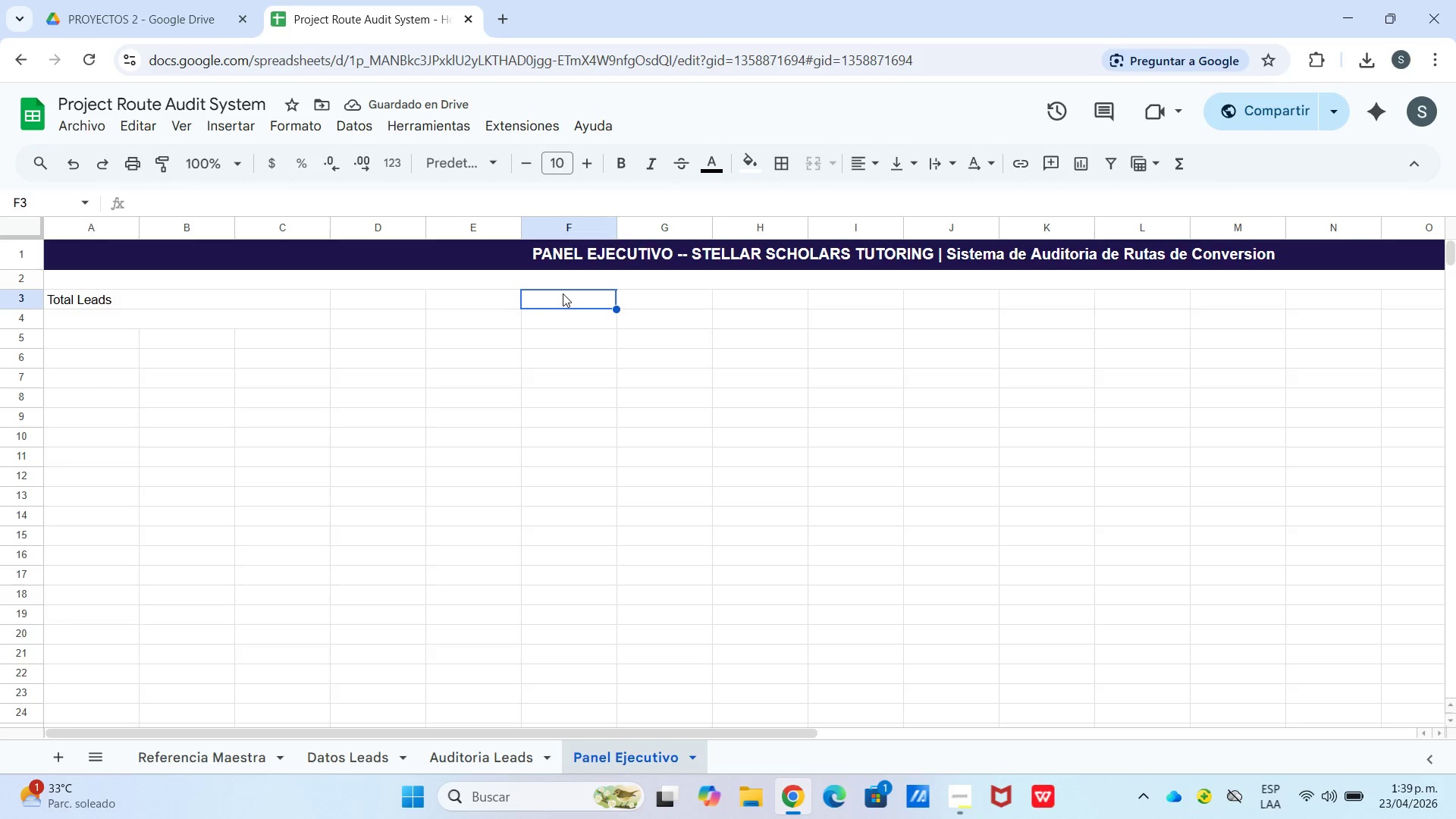 
left_click([553, 297])
 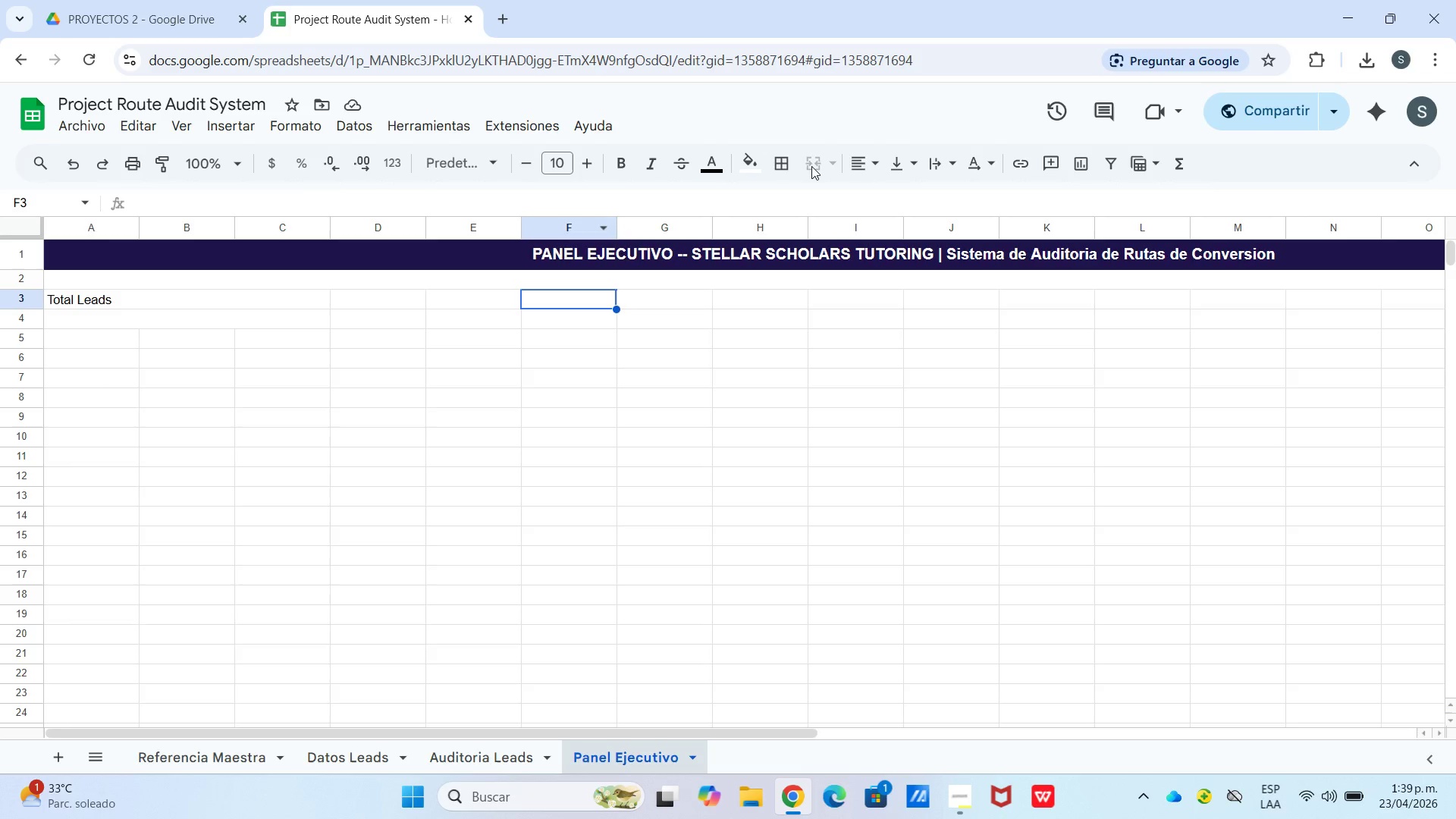 
wait(5.08)
 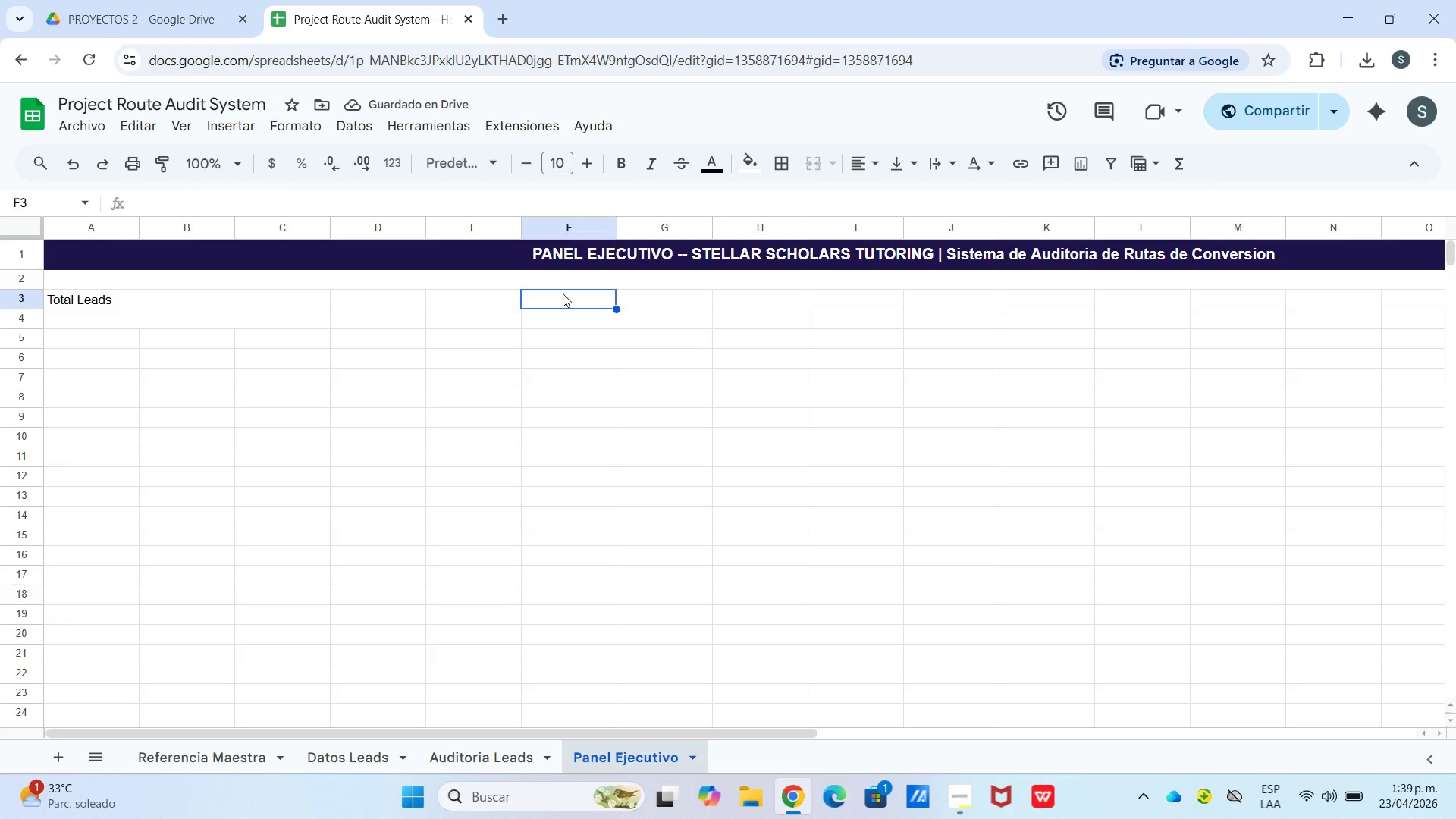 
left_click([360, 300])
 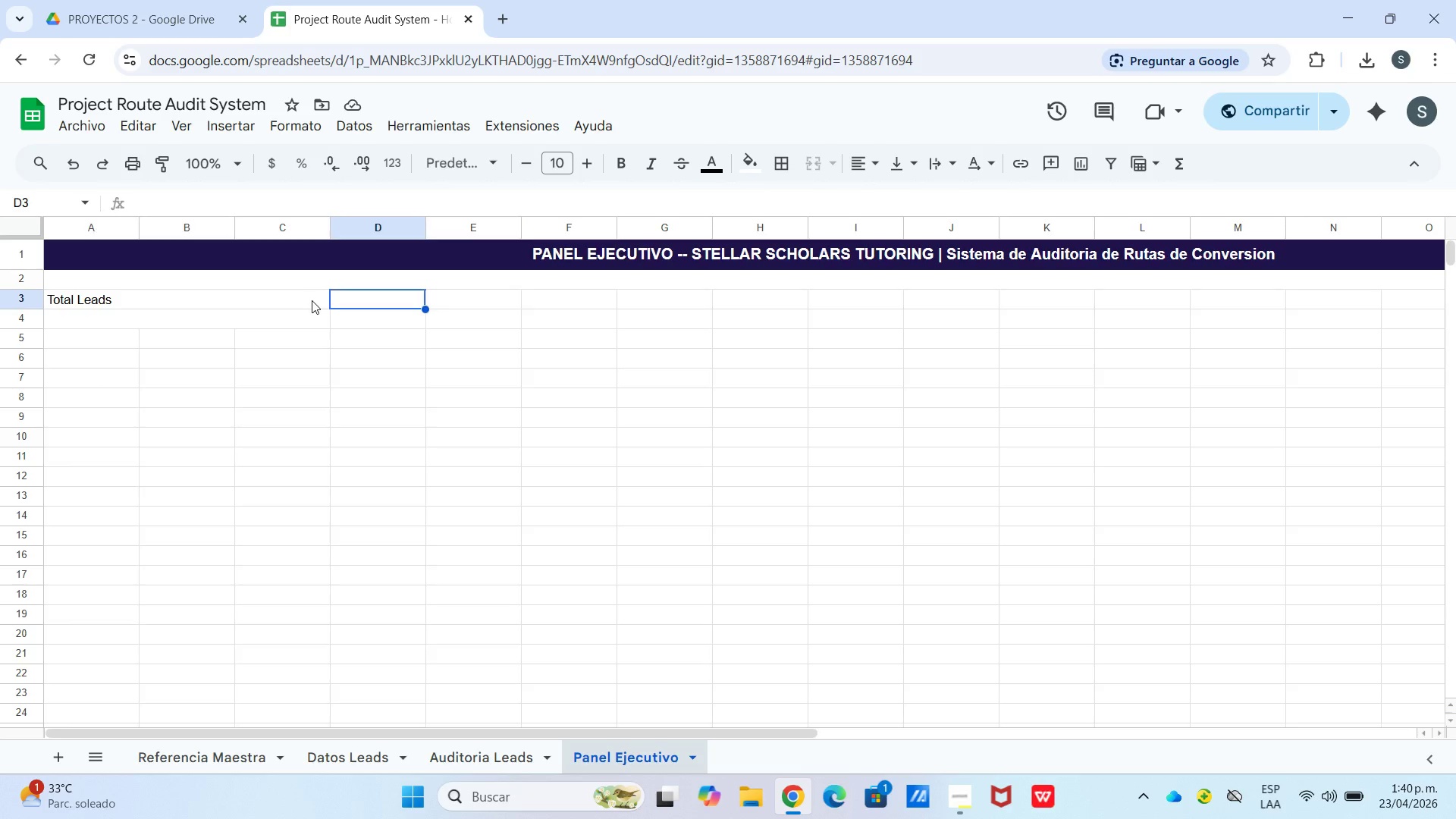 
left_click([312, 300])
 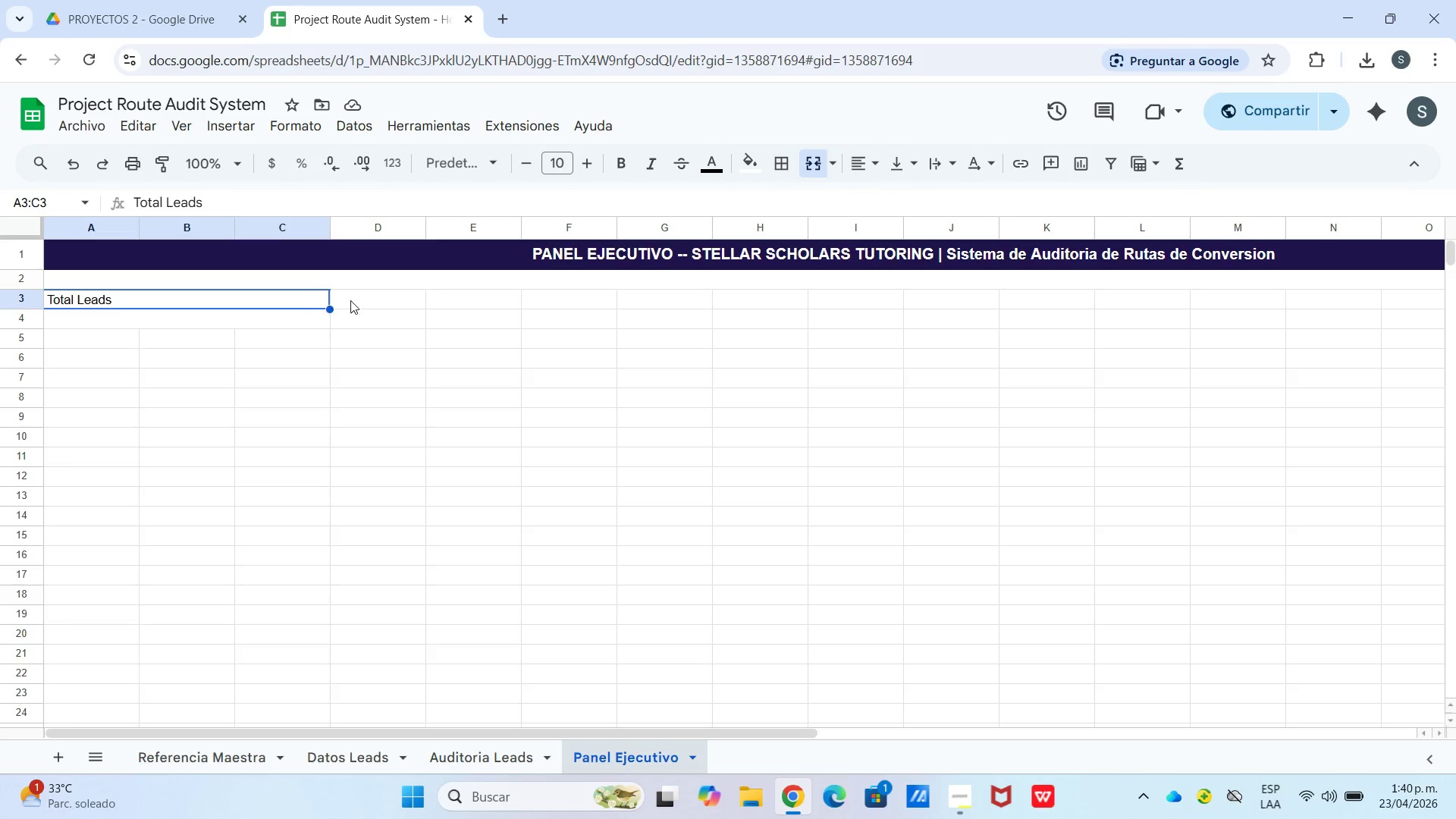 
left_click_drag(start_coordinate=[366, 300], to_coordinate=[532, 301])
 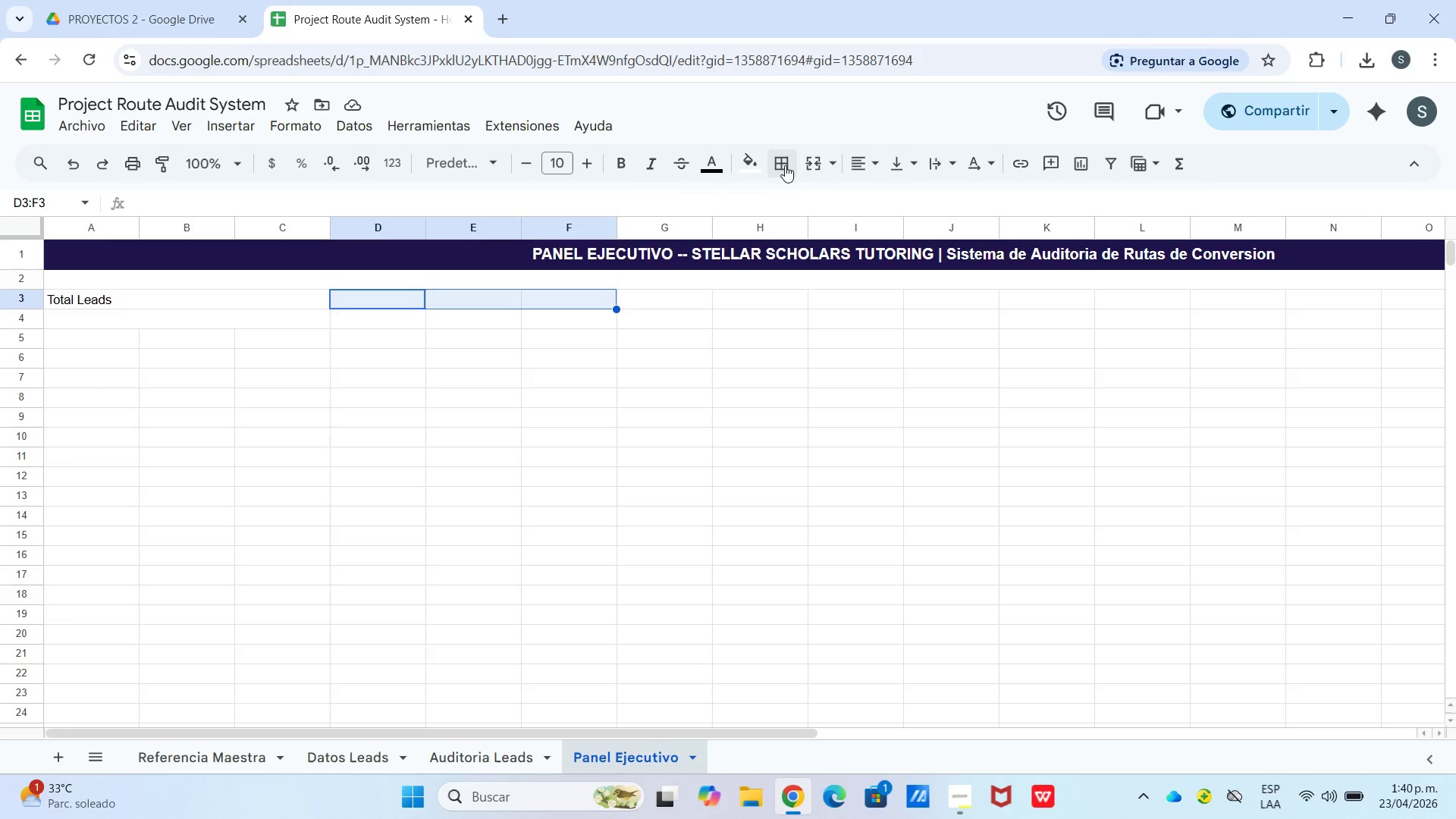 
left_click([806, 165])
 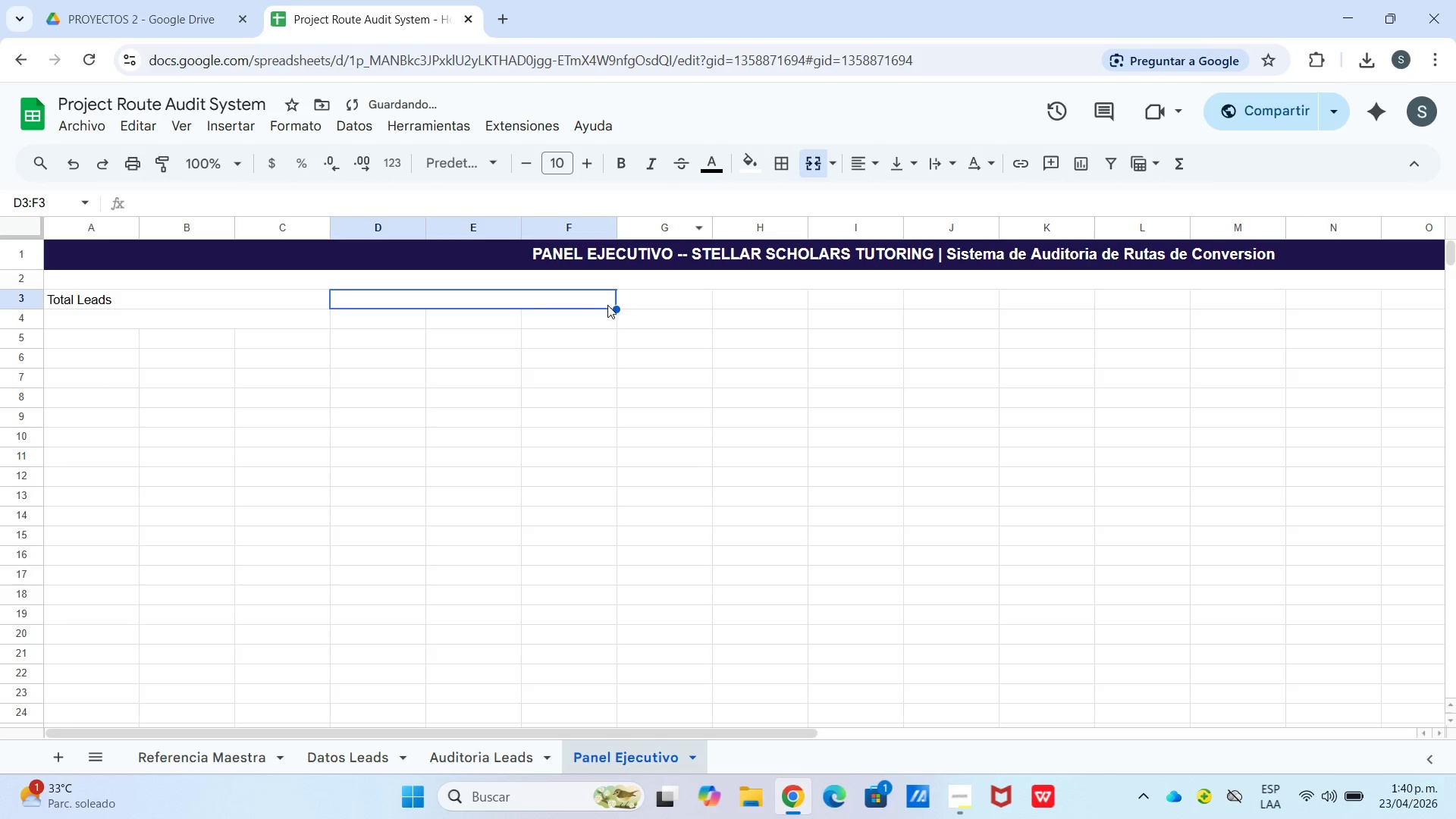 
left_click([605, 305])
 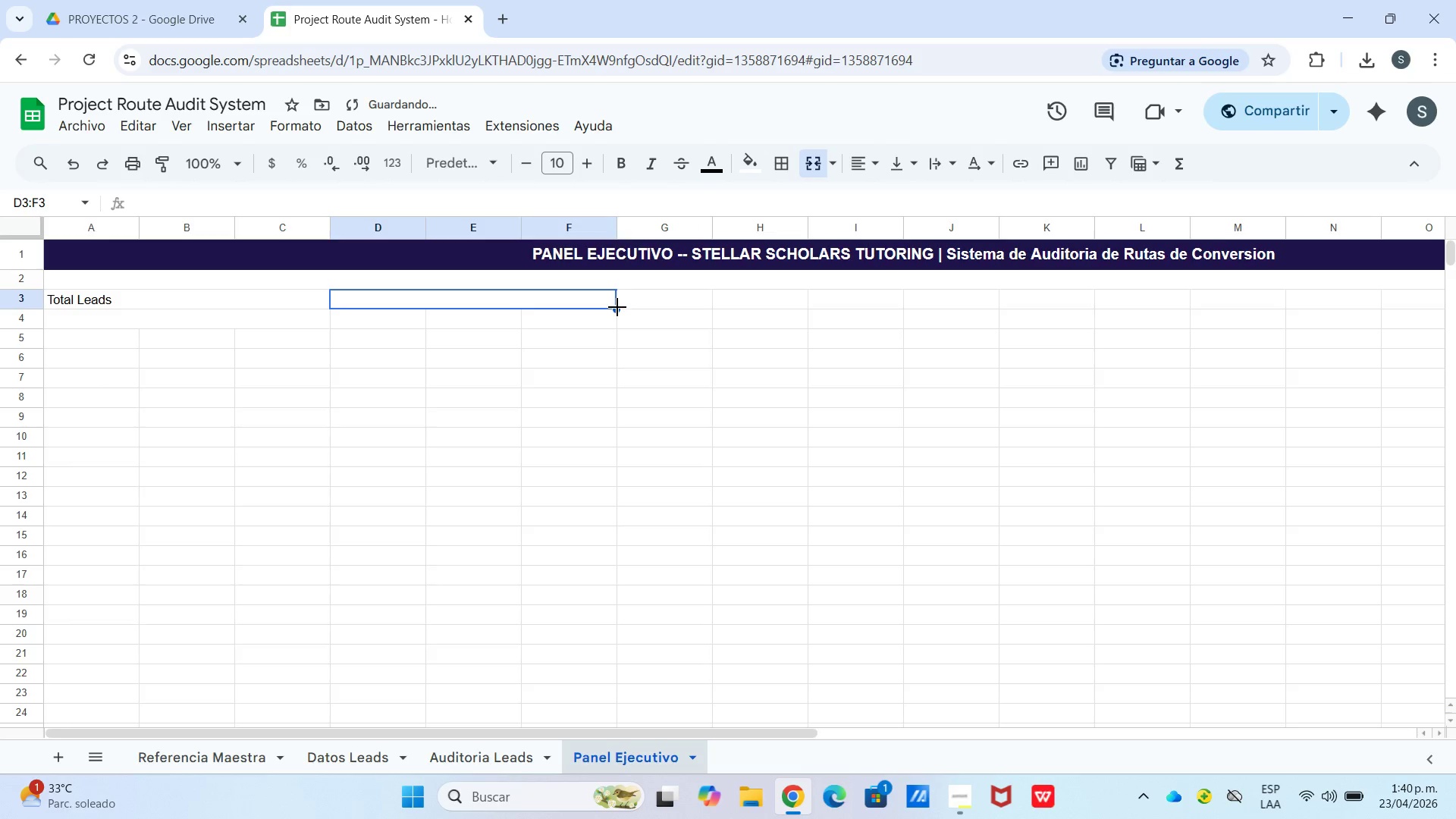 
left_click_drag(start_coordinate=[617, 307], to_coordinate=[830, 309])
 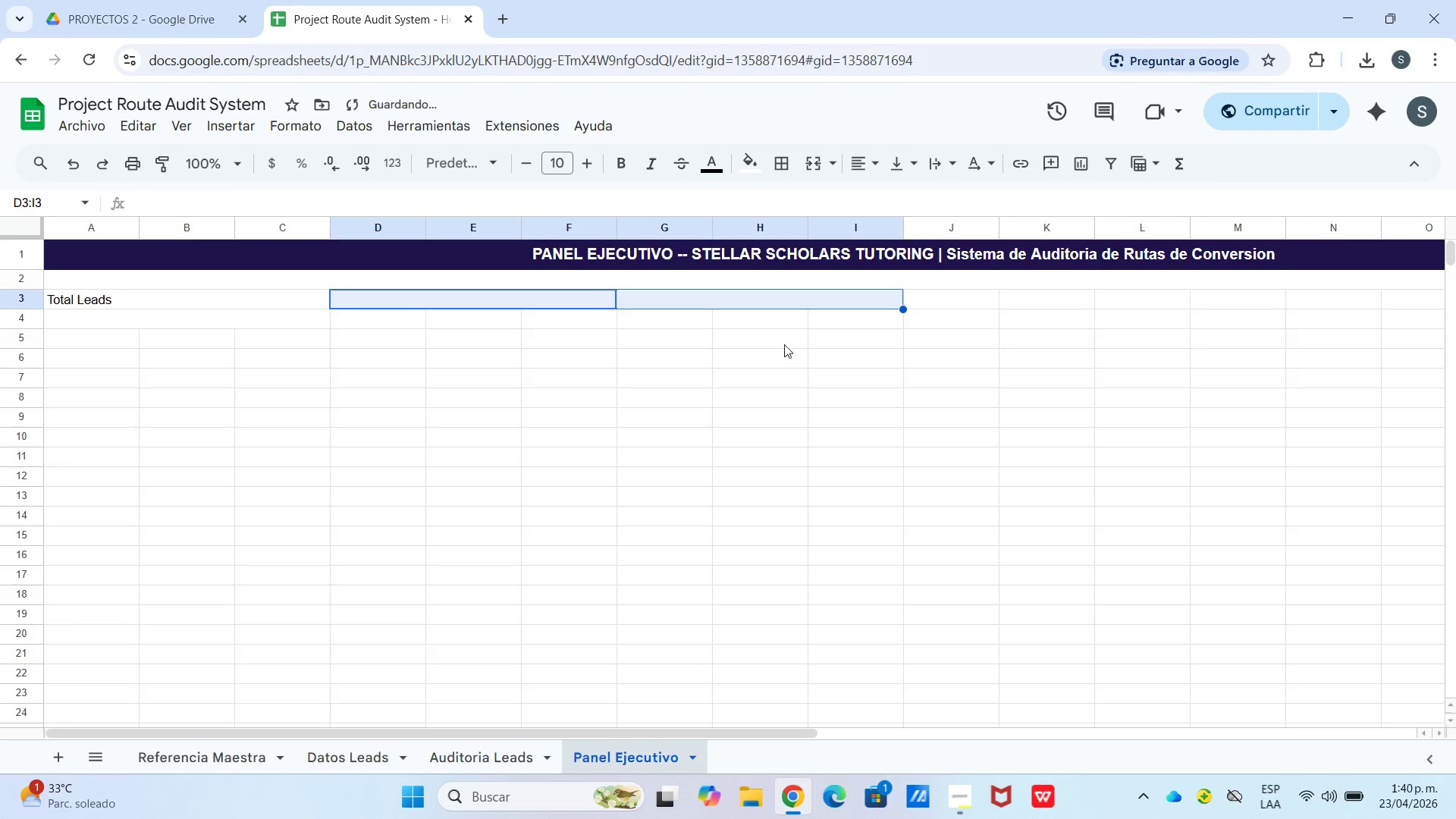 
left_click([784, 345])
 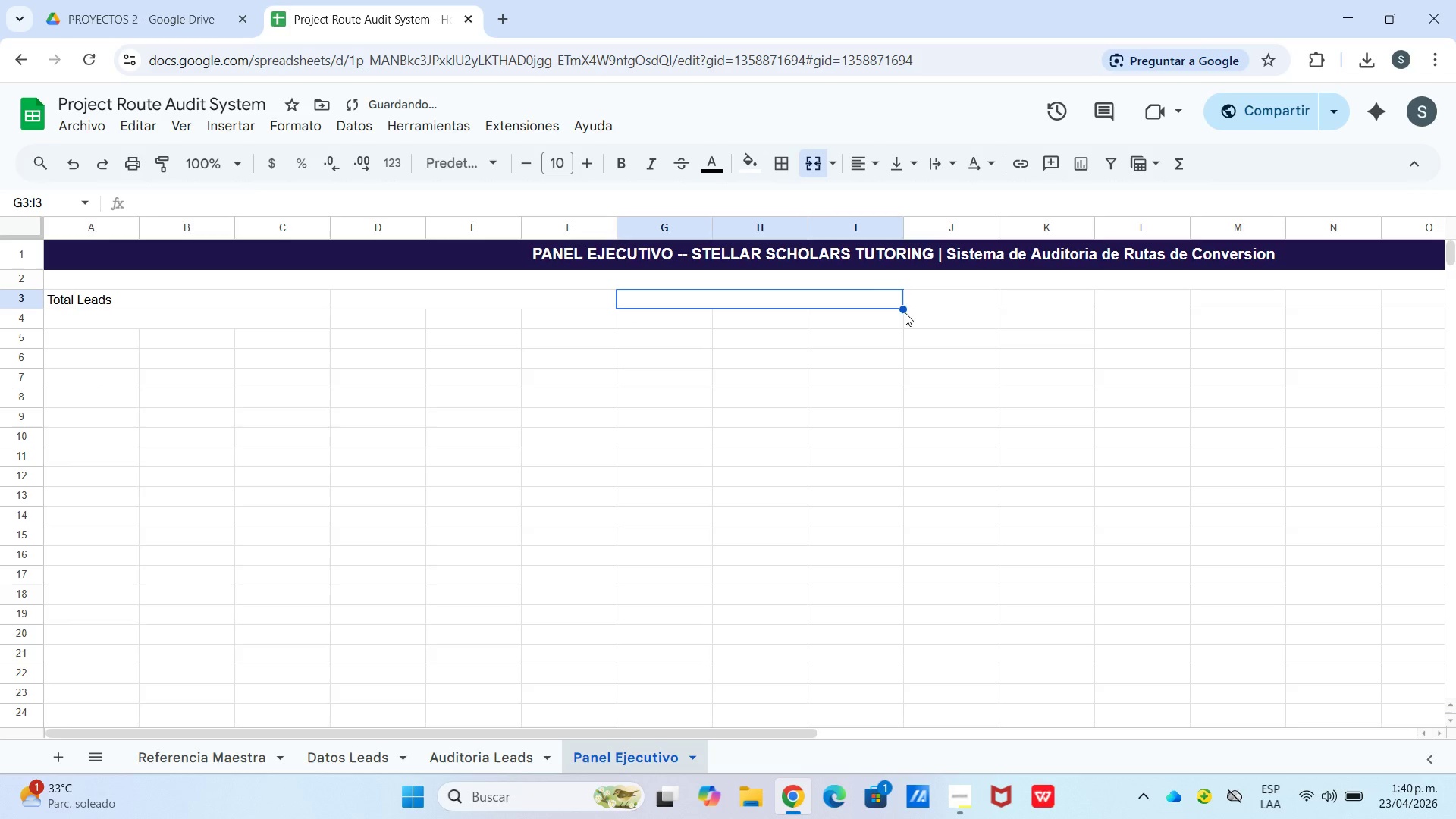 
left_click_drag(start_coordinate=[901, 306], to_coordinate=[1107, 303])
 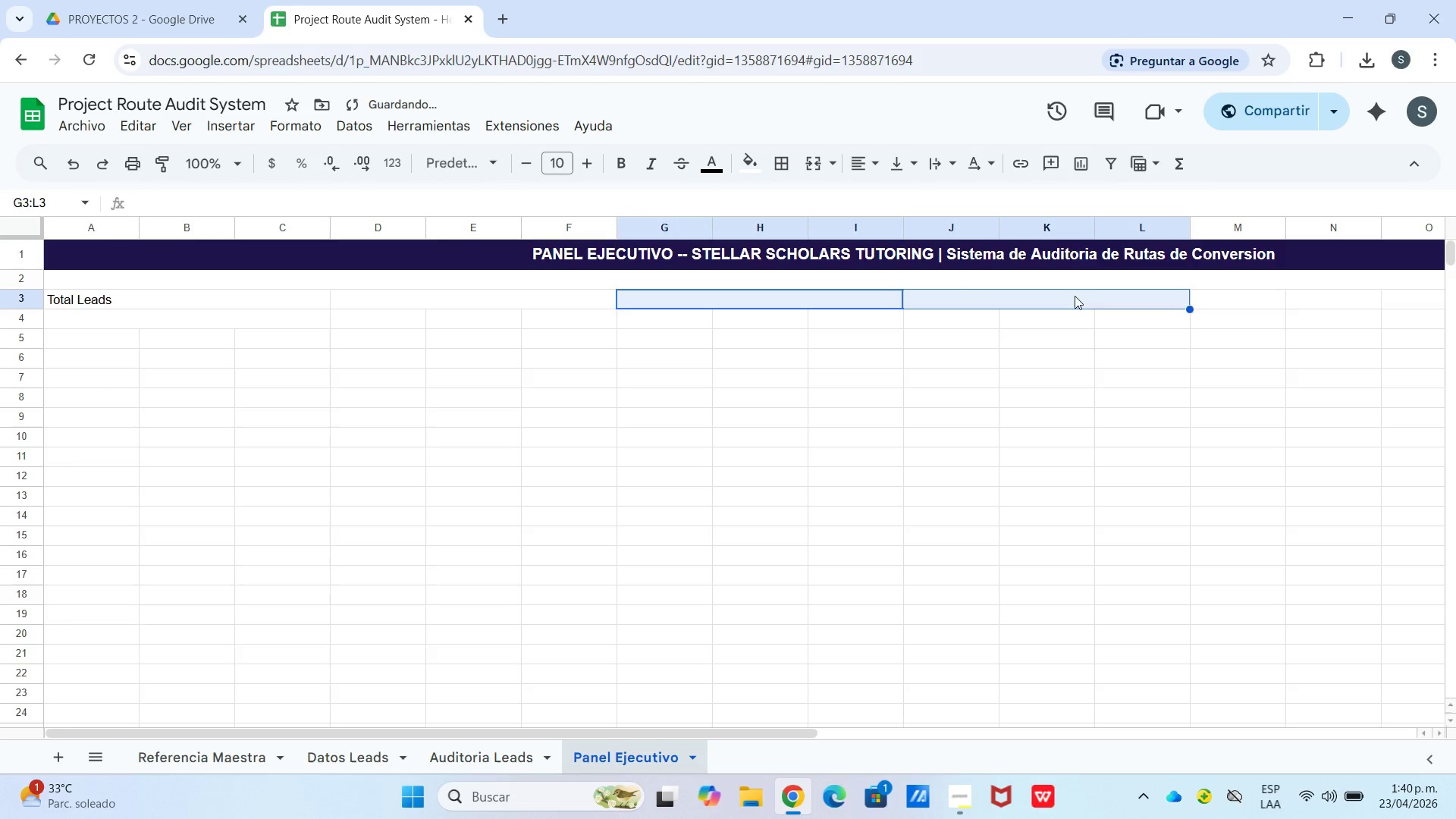 
left_click([1075, 296])
 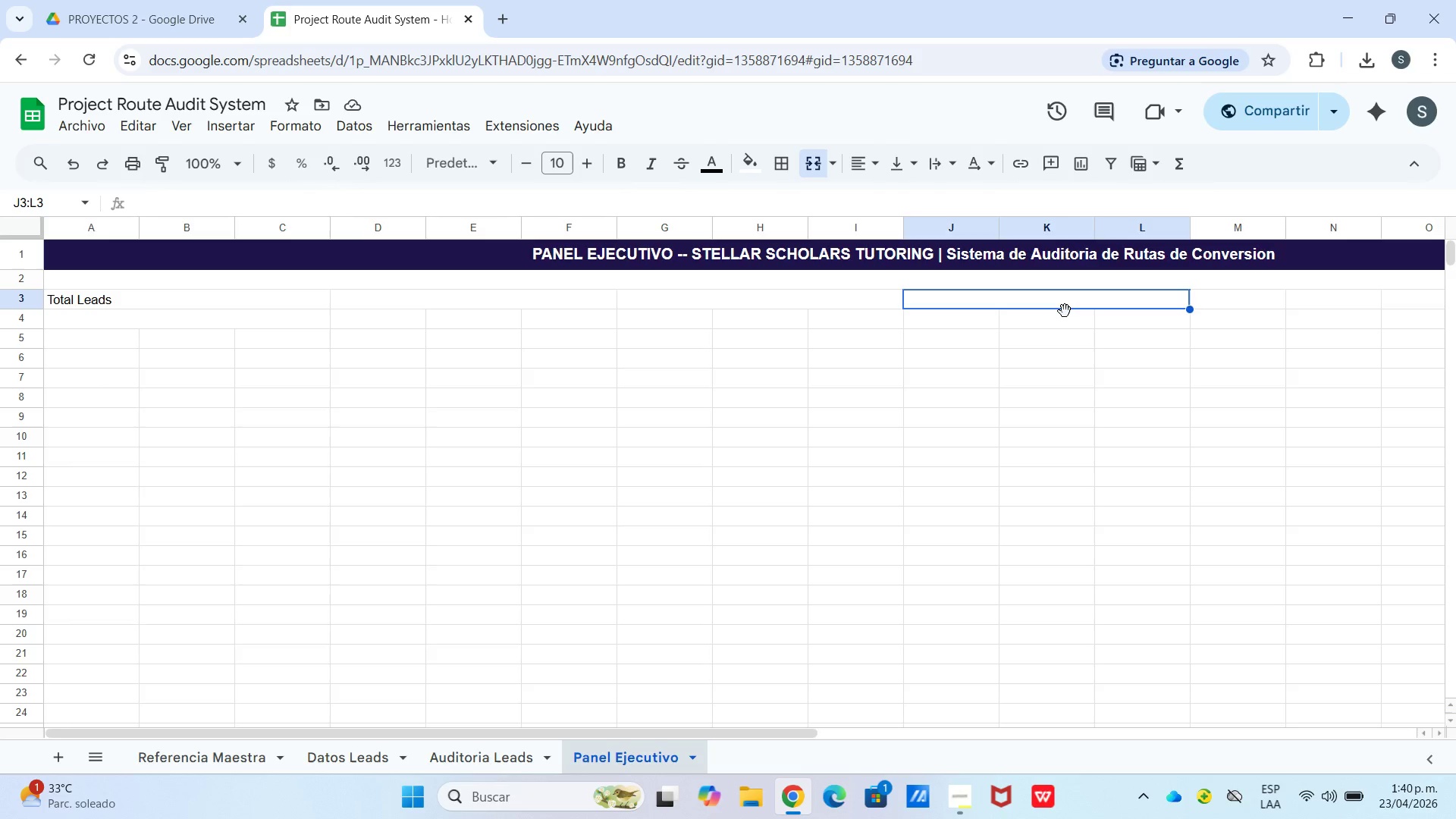 
wait(6.53)
 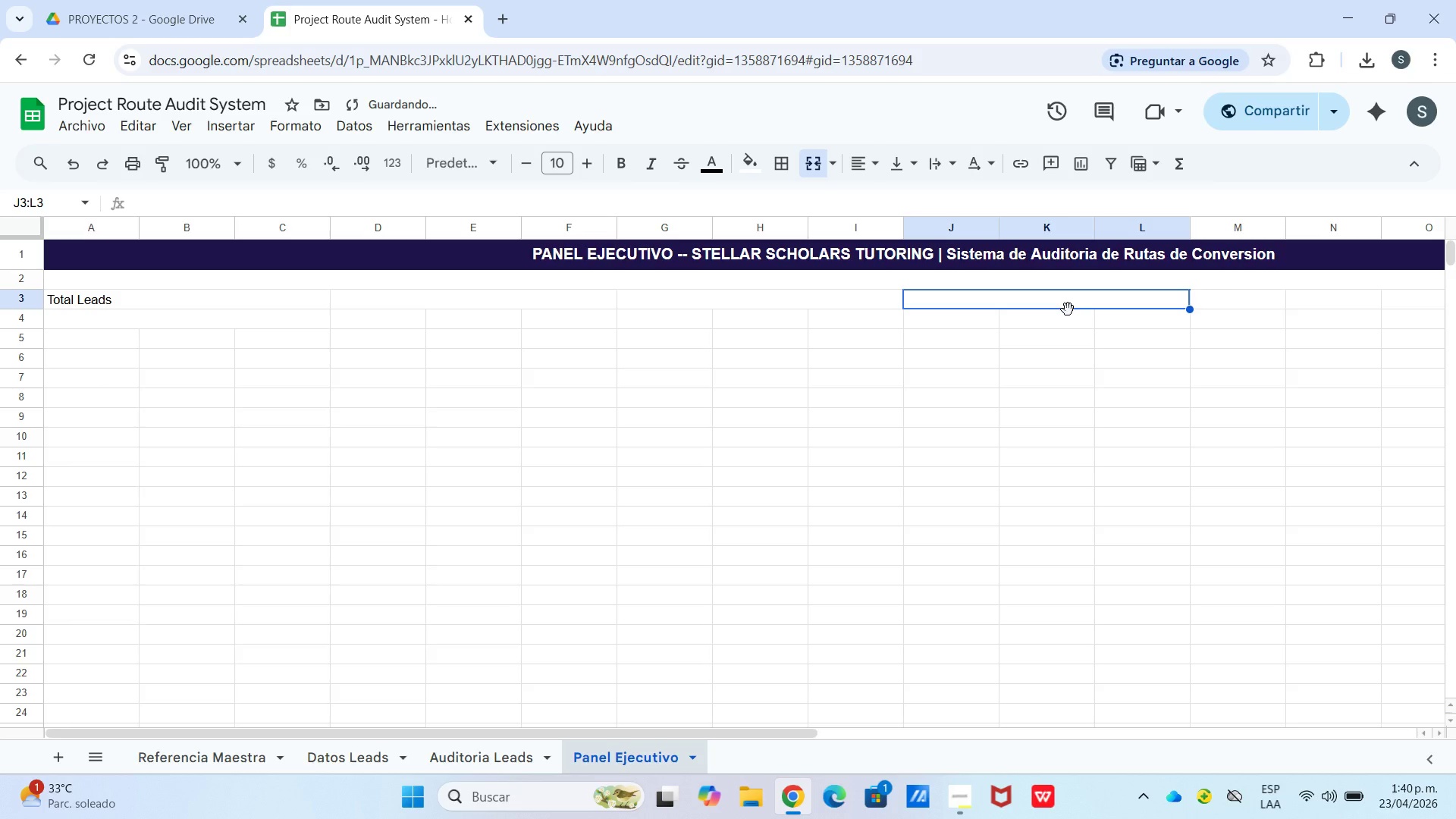 
left_click_drag(start_coordinate=[1190, 309], to_coordinate=[1429, 306])
 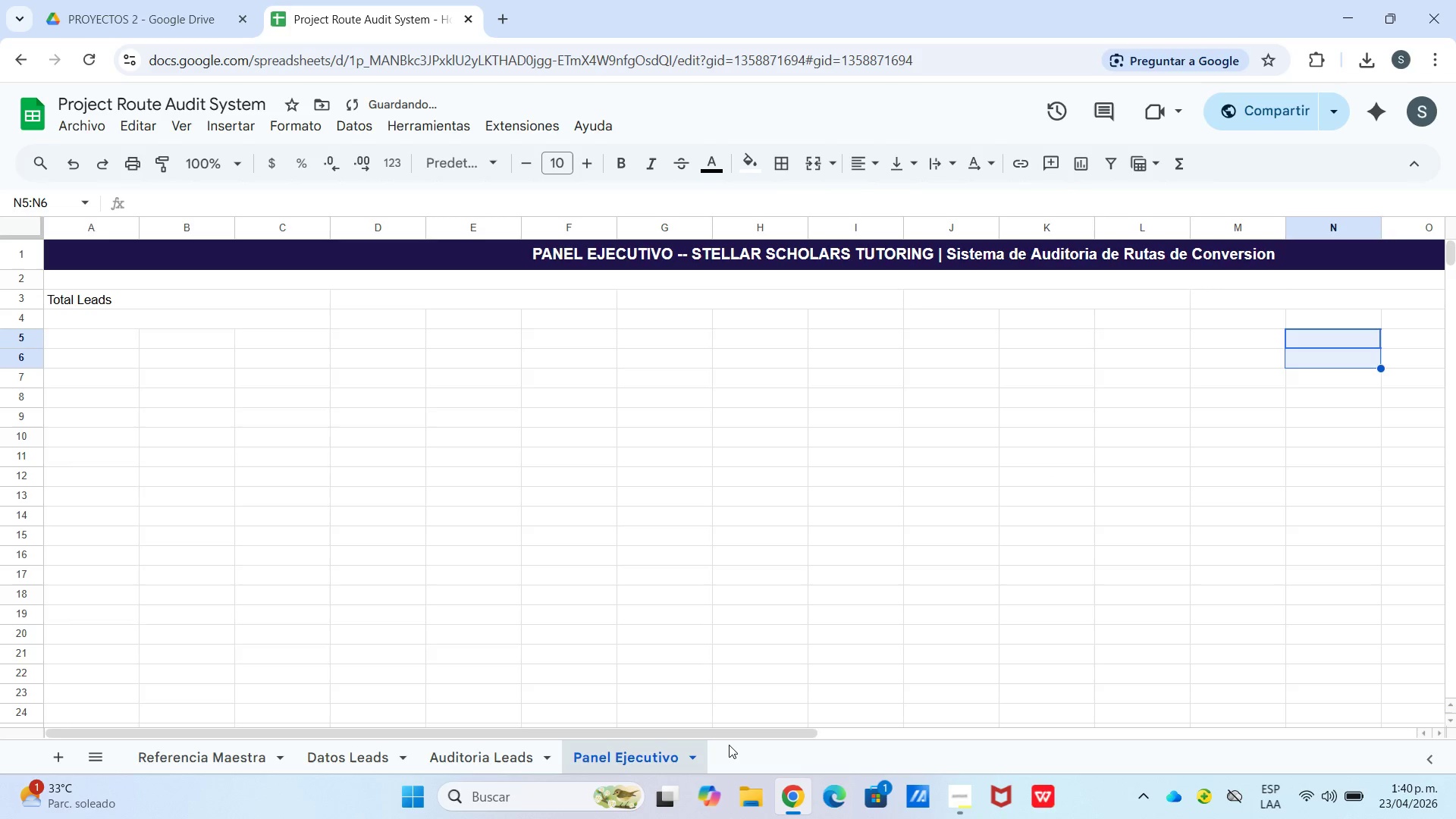 
left_click_drag(start_coordinate=[732, 727], to_coordinate=[984, 676])
 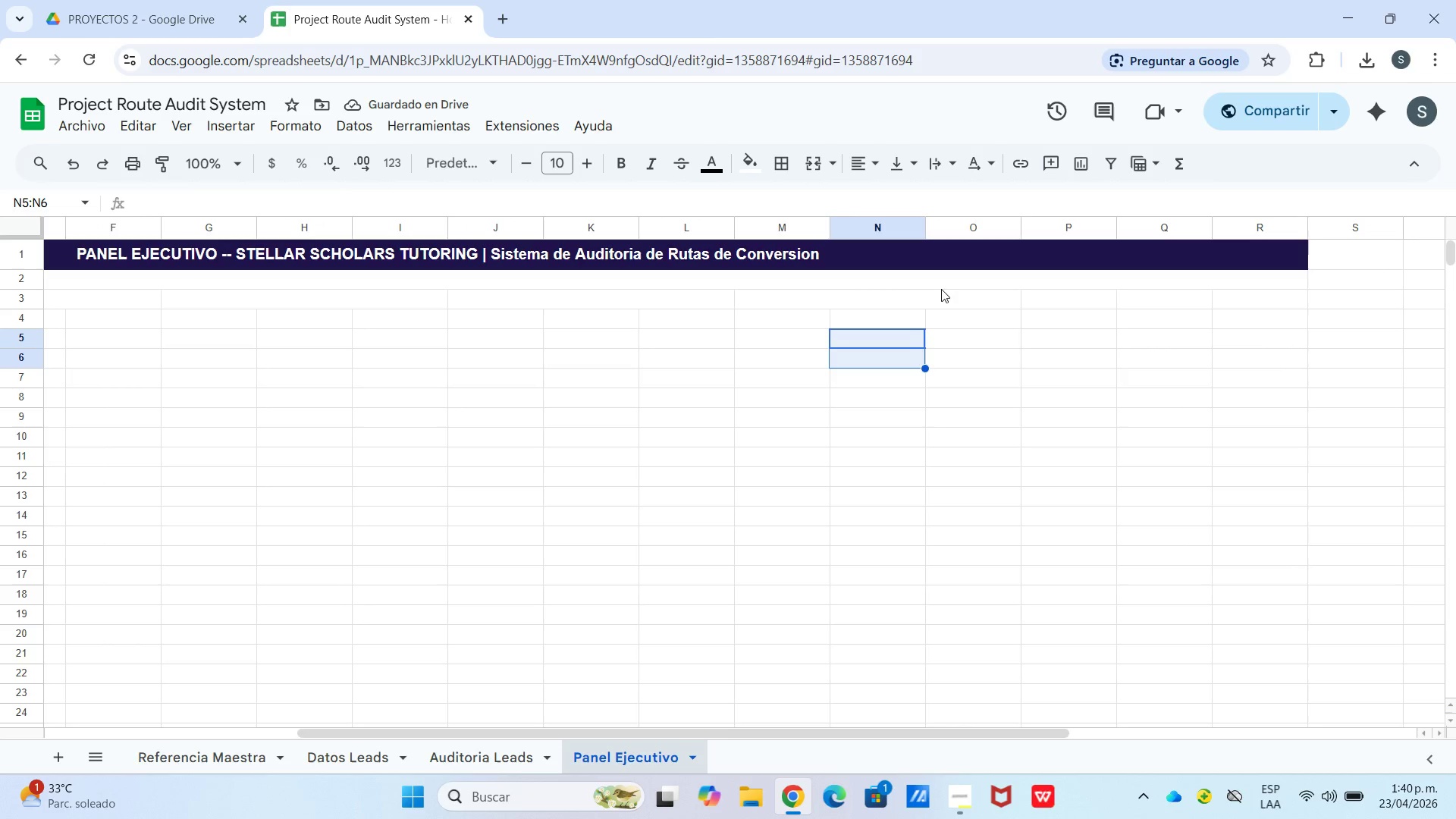 
left_click([946, 295])
 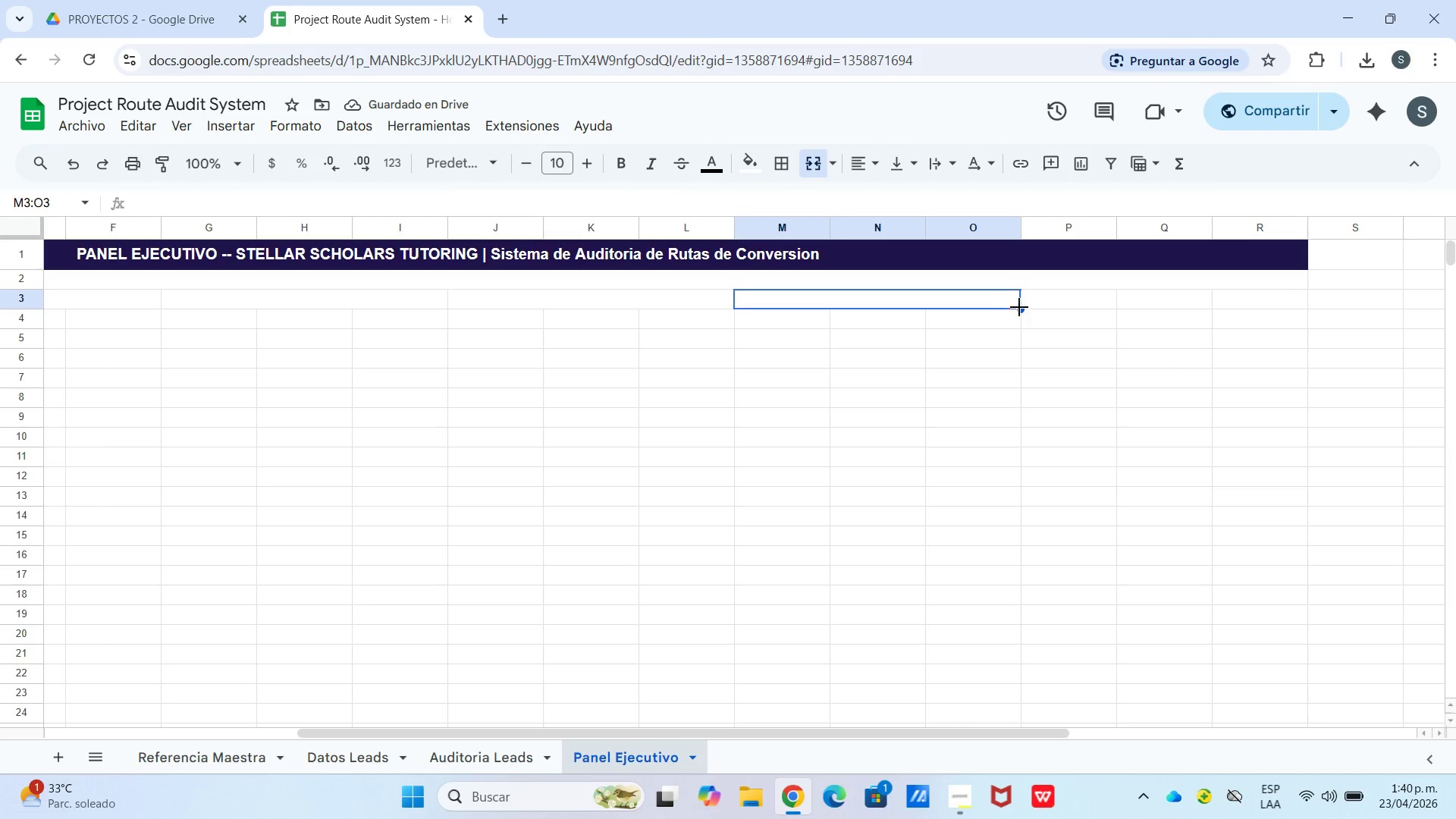 
left_click_drag(start_coordinate=[1020, 307], to_coordinate=[1227, 307])
 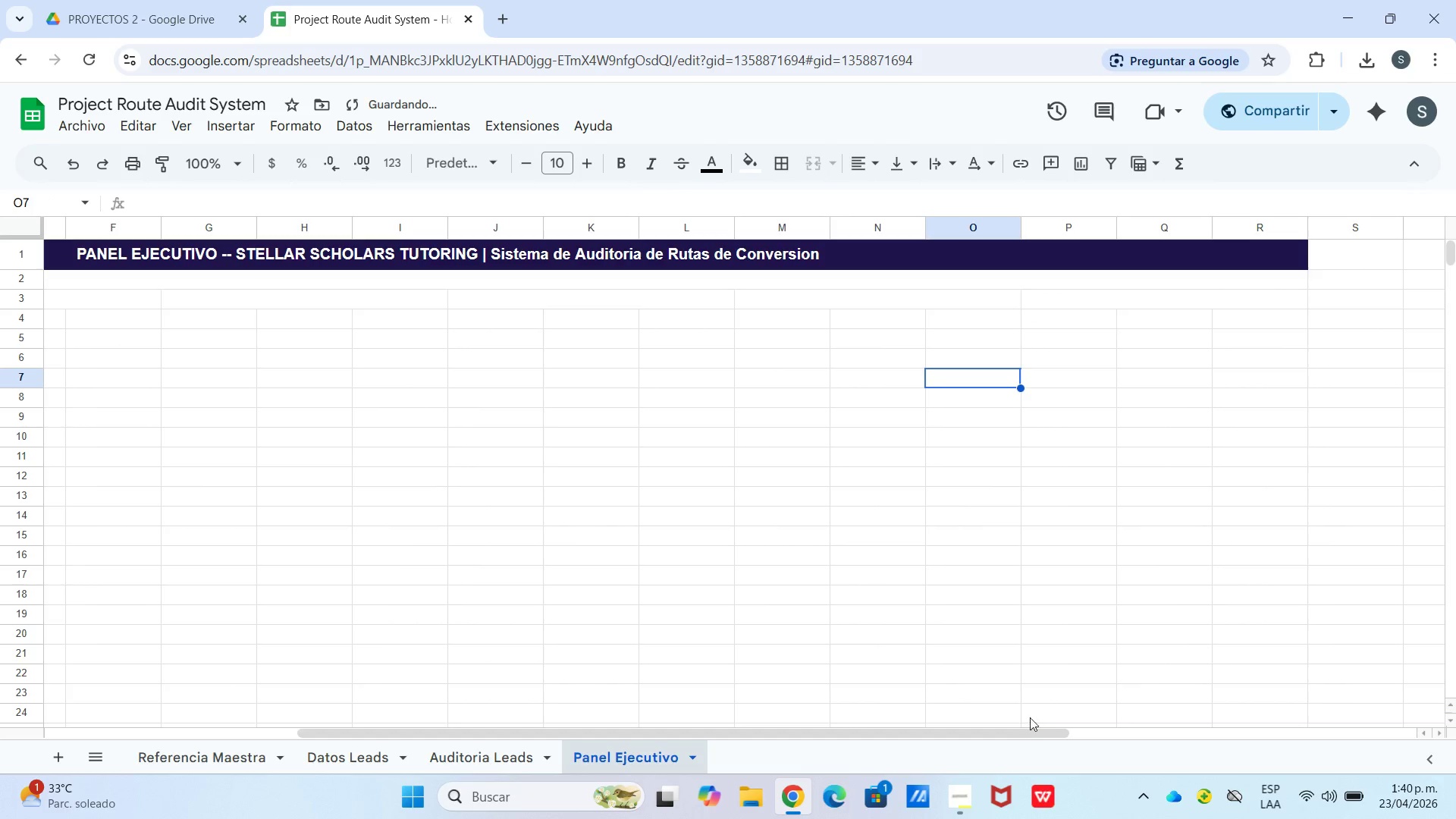 
left_click_drag(start_coordinate=[1029, 733], to_coordinate=[486, 767])
 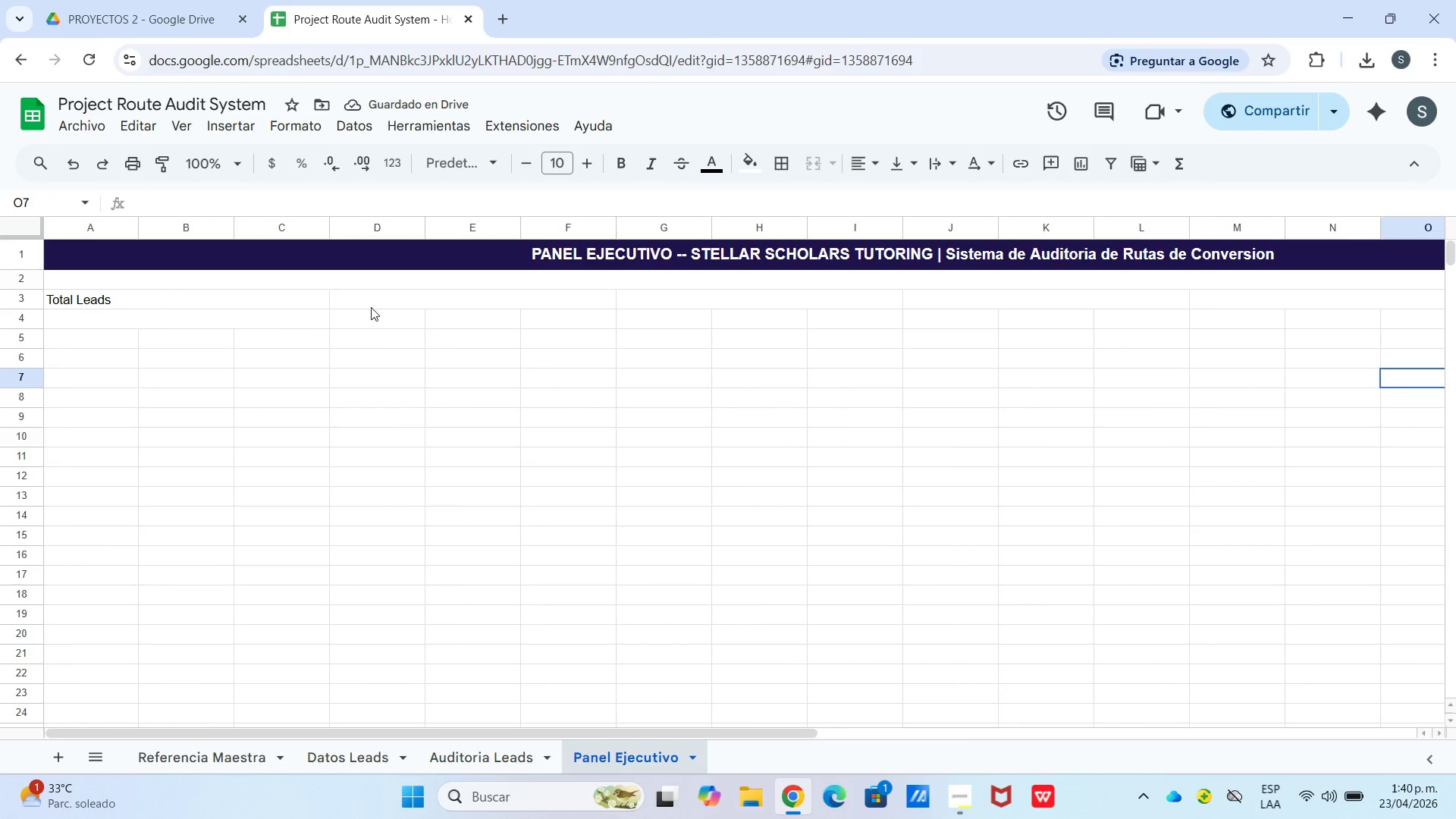 
left_click_drag(start_coordinate=[374, 302], to_coordinate=[388, 320])
 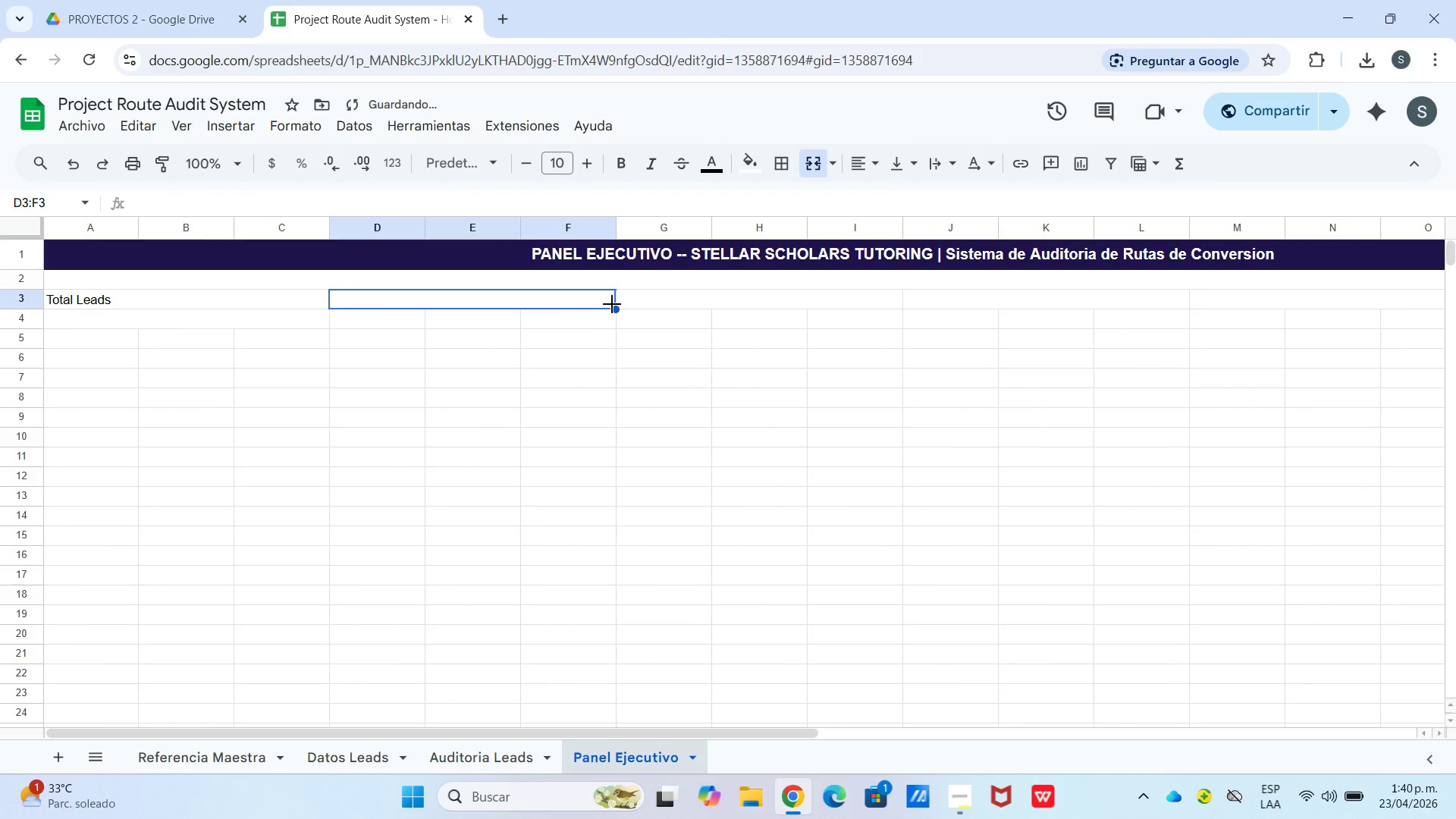 
left_click_drag(start_coordinate=[614, 304], to_coordinate=[615, 317])
 